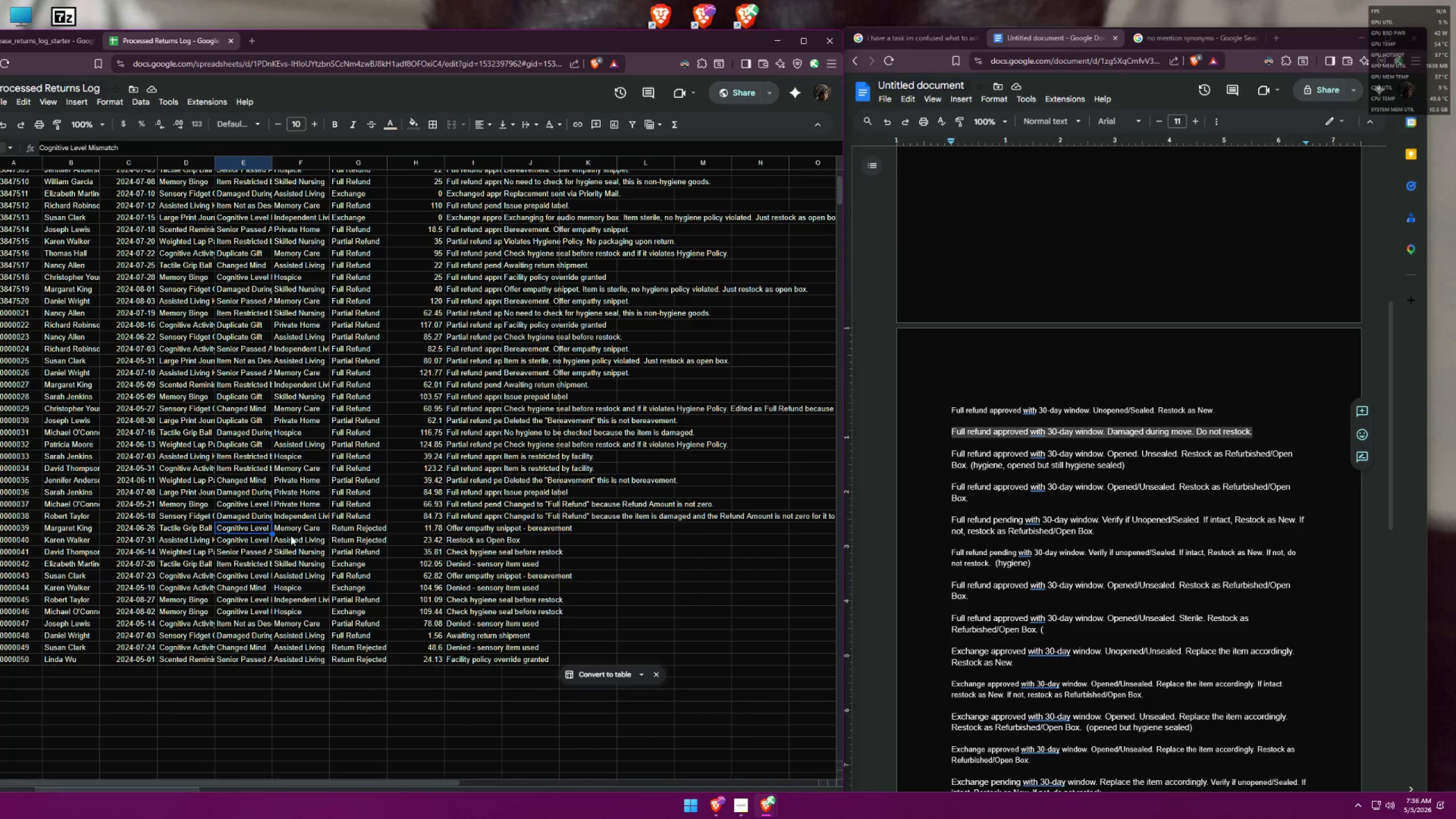 
wait(5.44)
 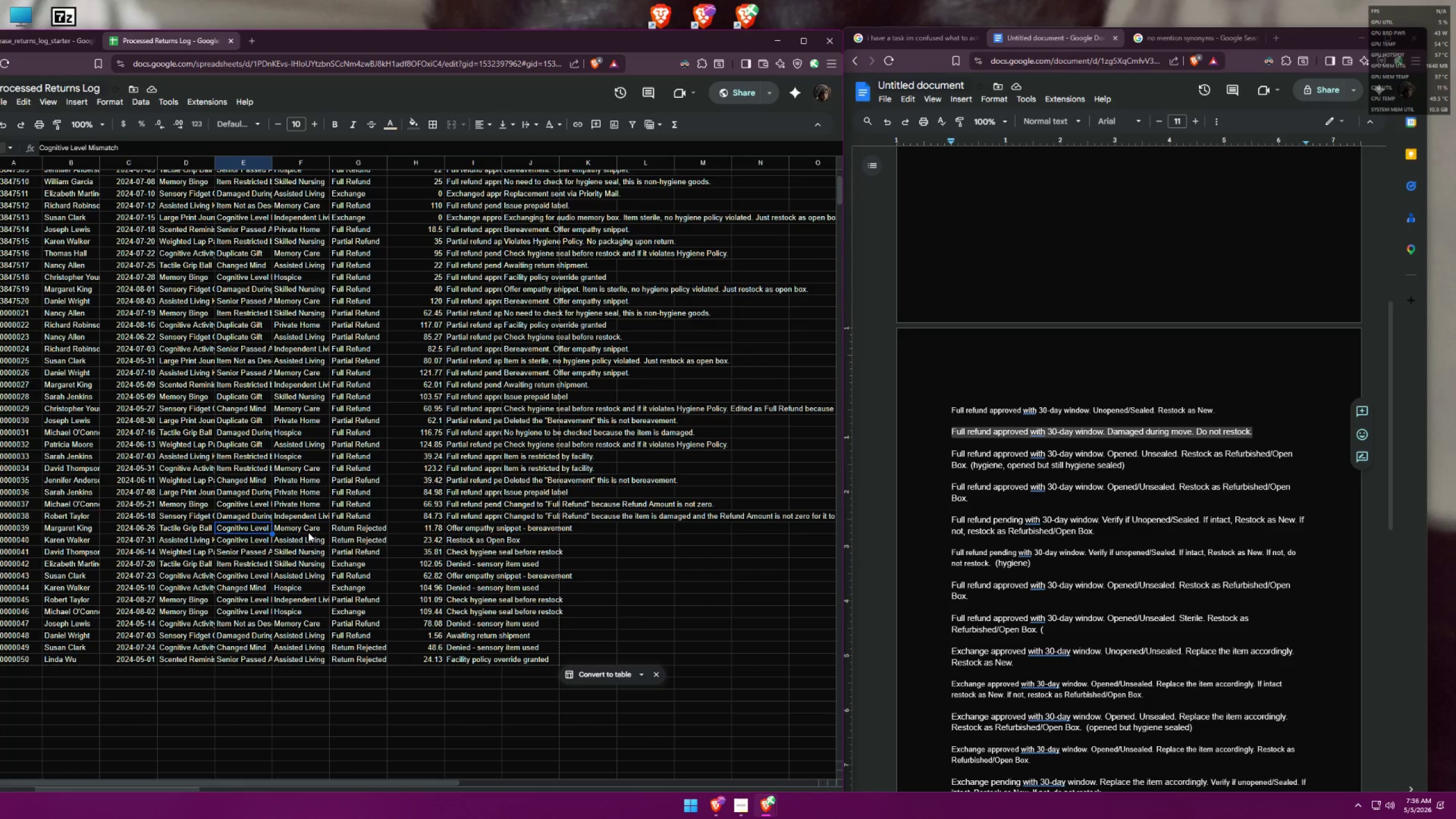 
left_click([351, 528])
 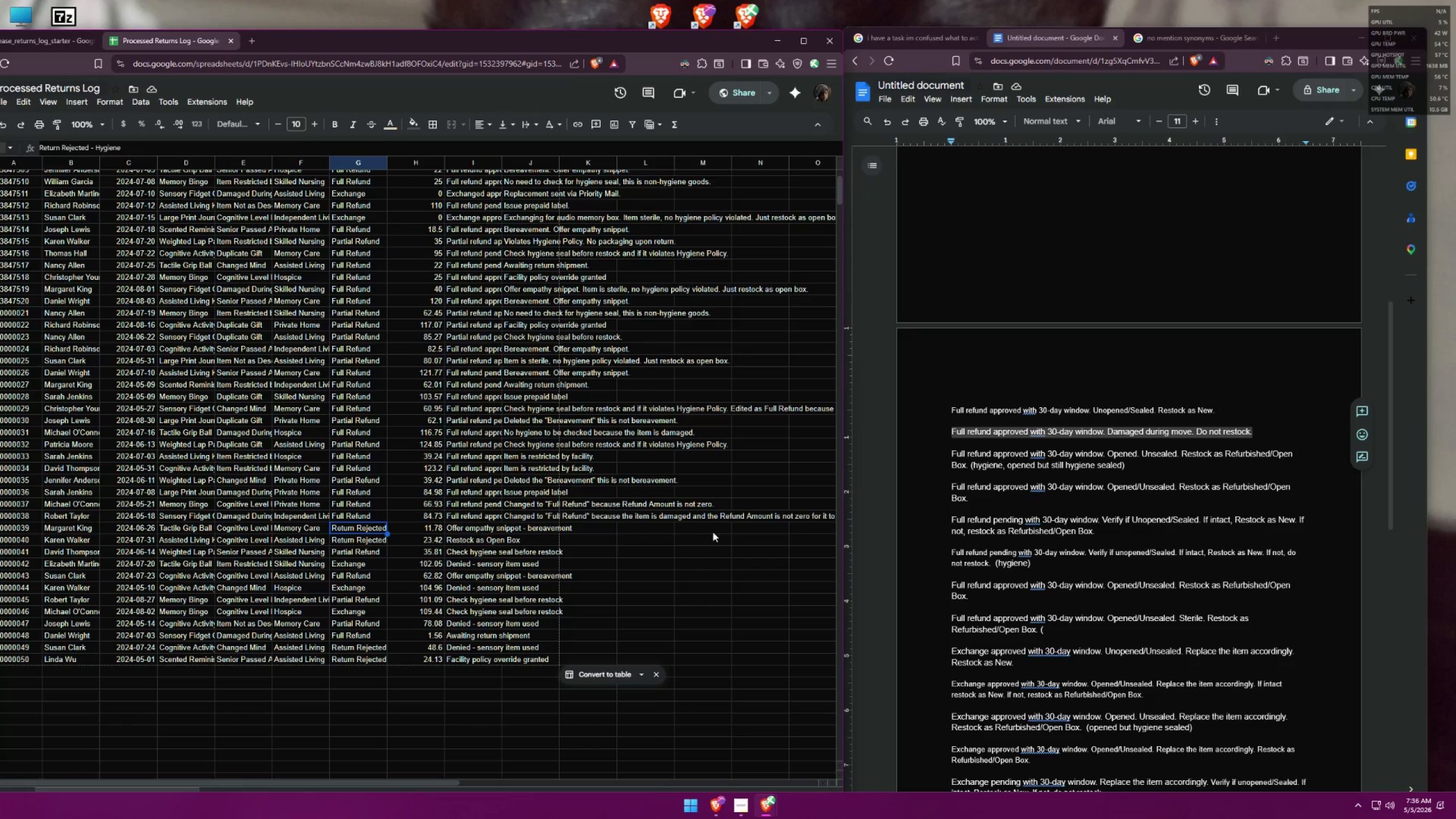 
wait(7.62)
 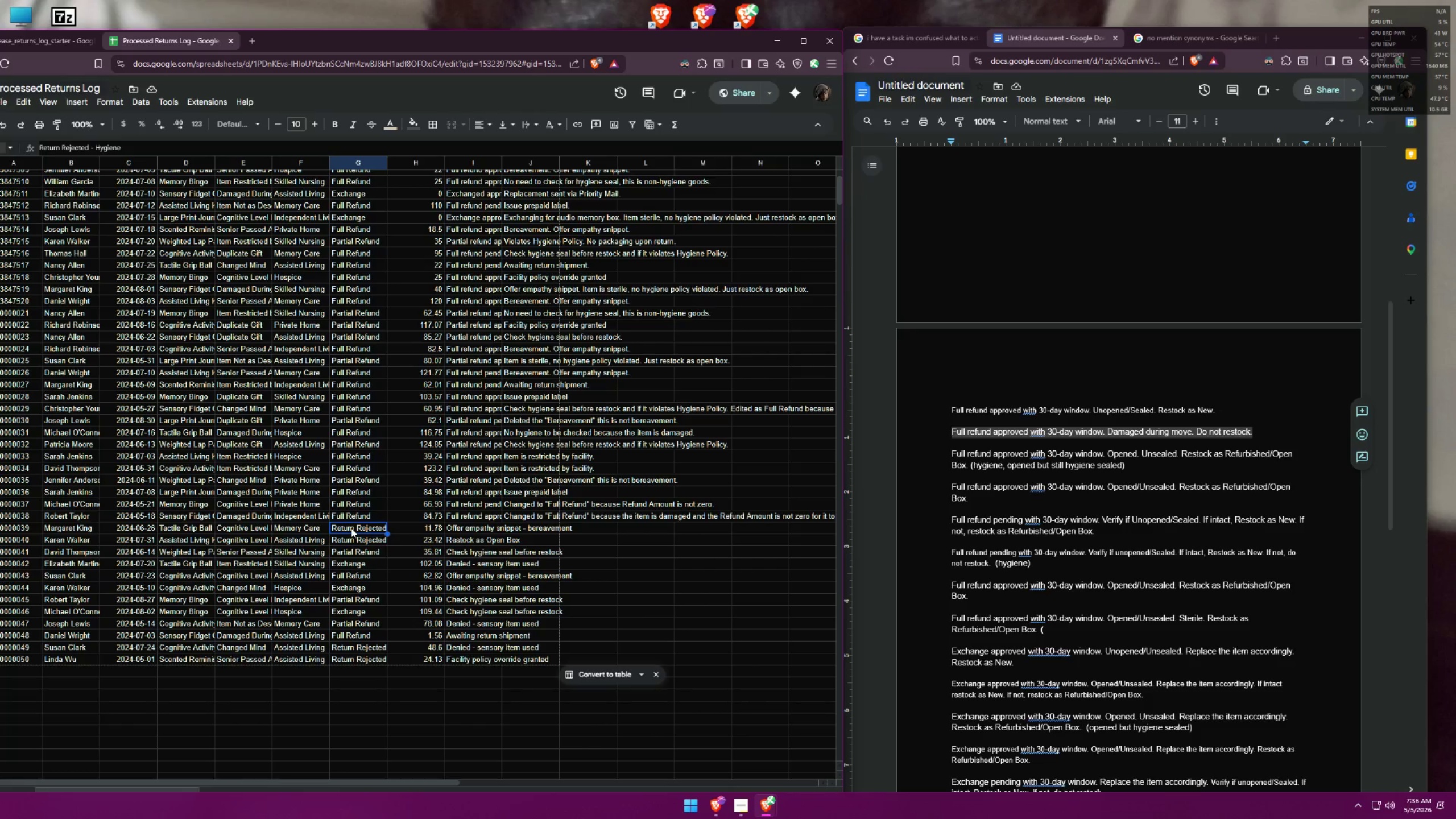 
type([F3]mismatch)
 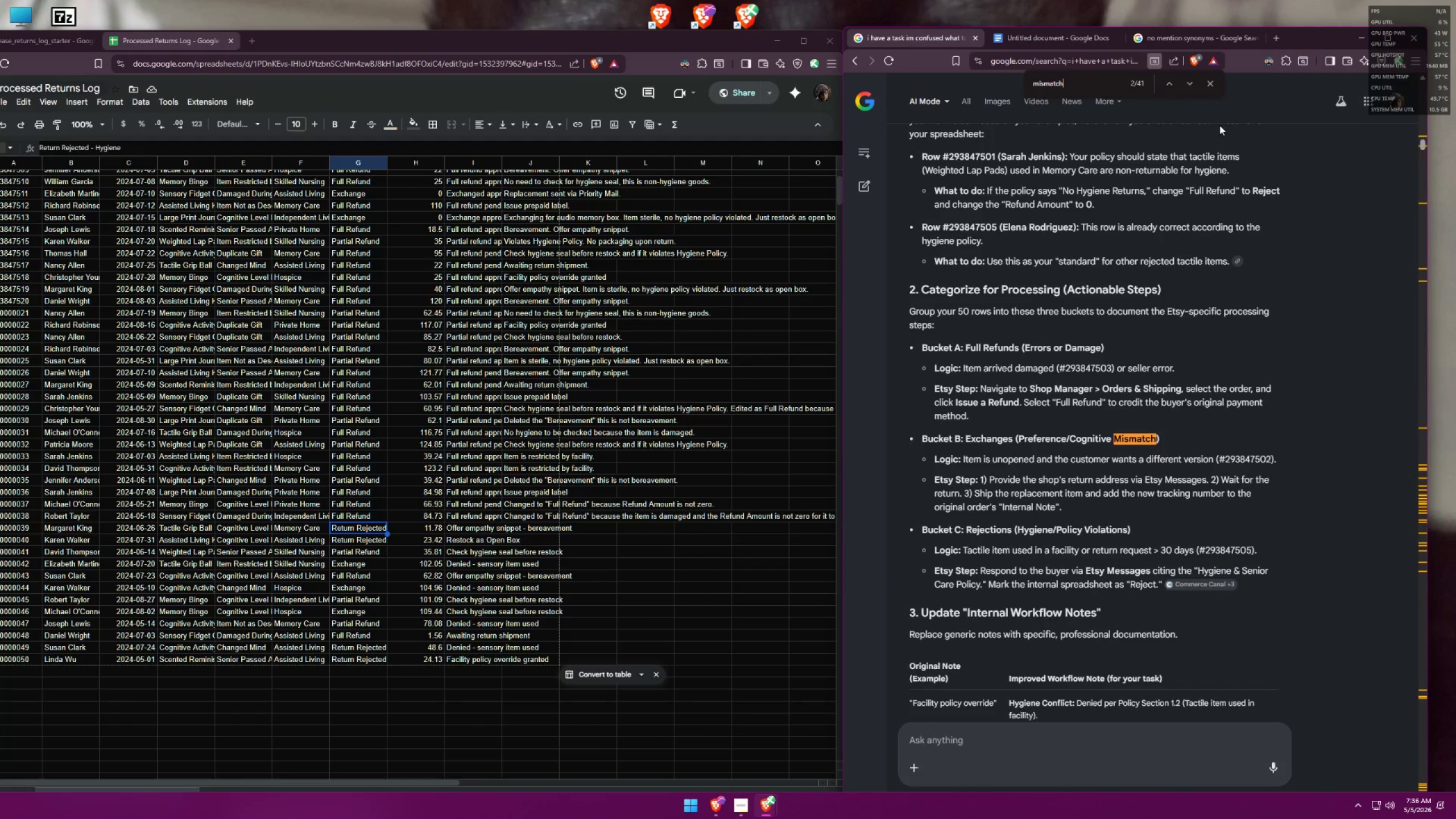 
double_click([1166, 83])
 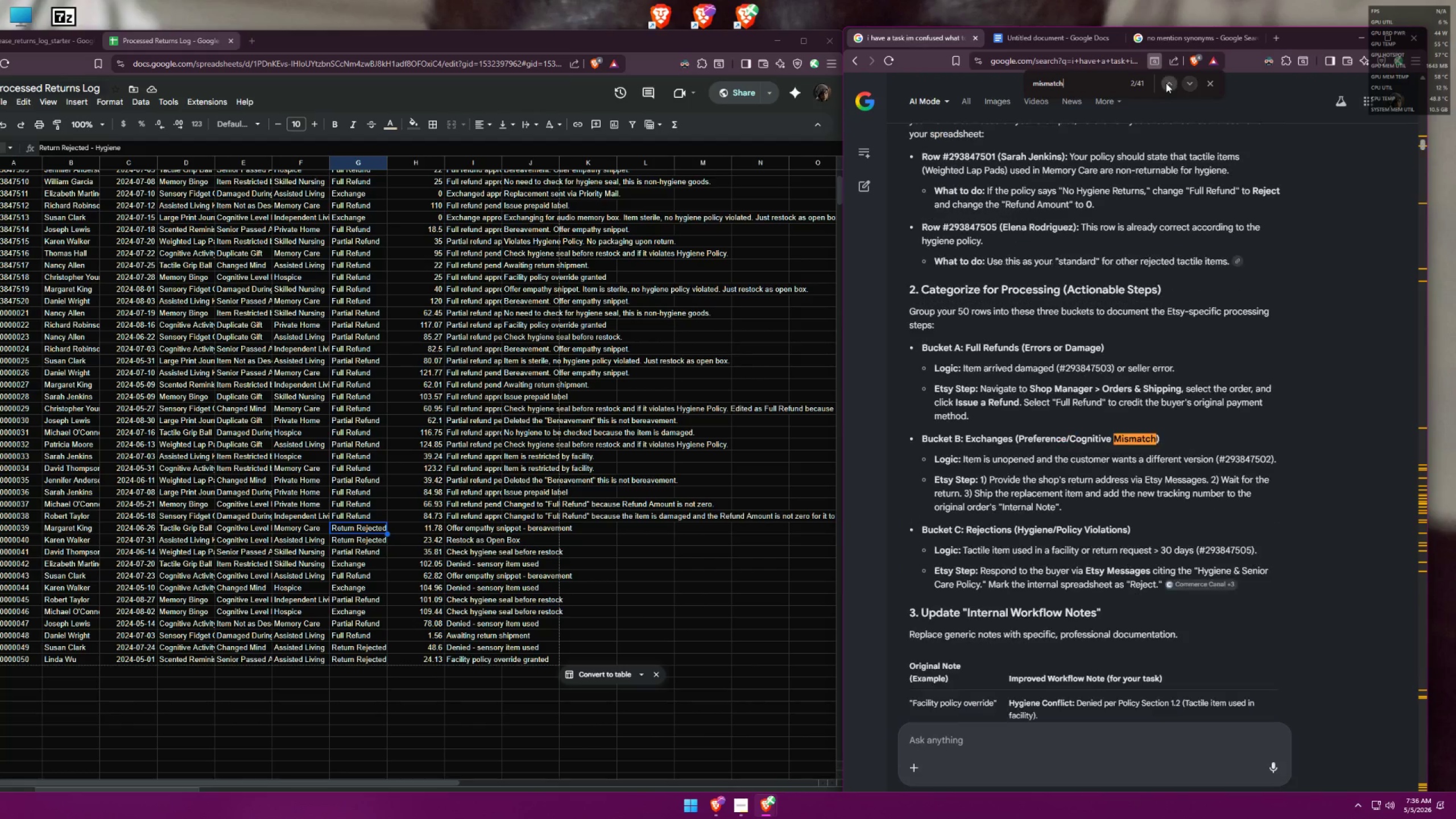 
triple_click([1167, 82])
 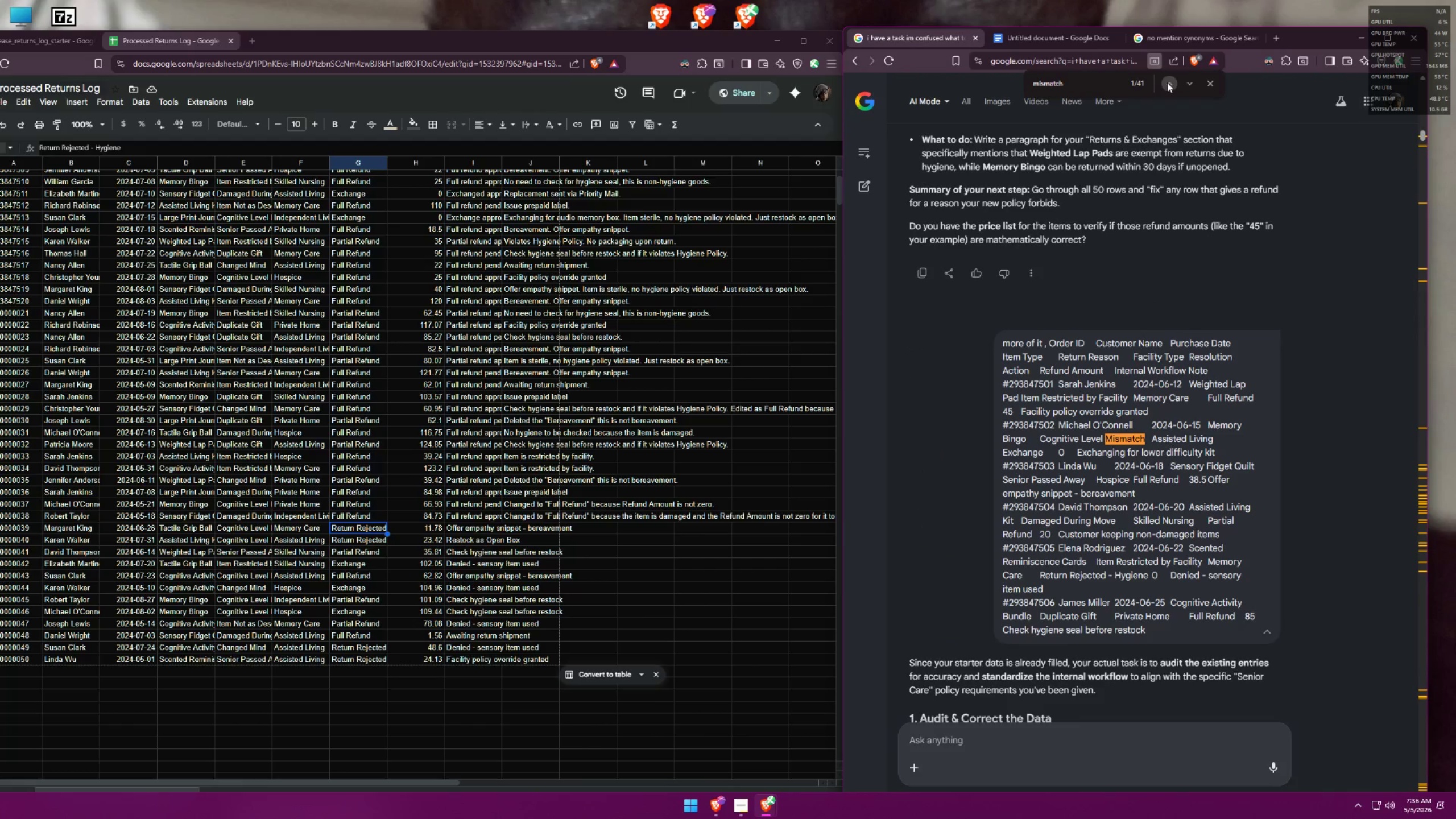 
triple_click([1167, 82])
 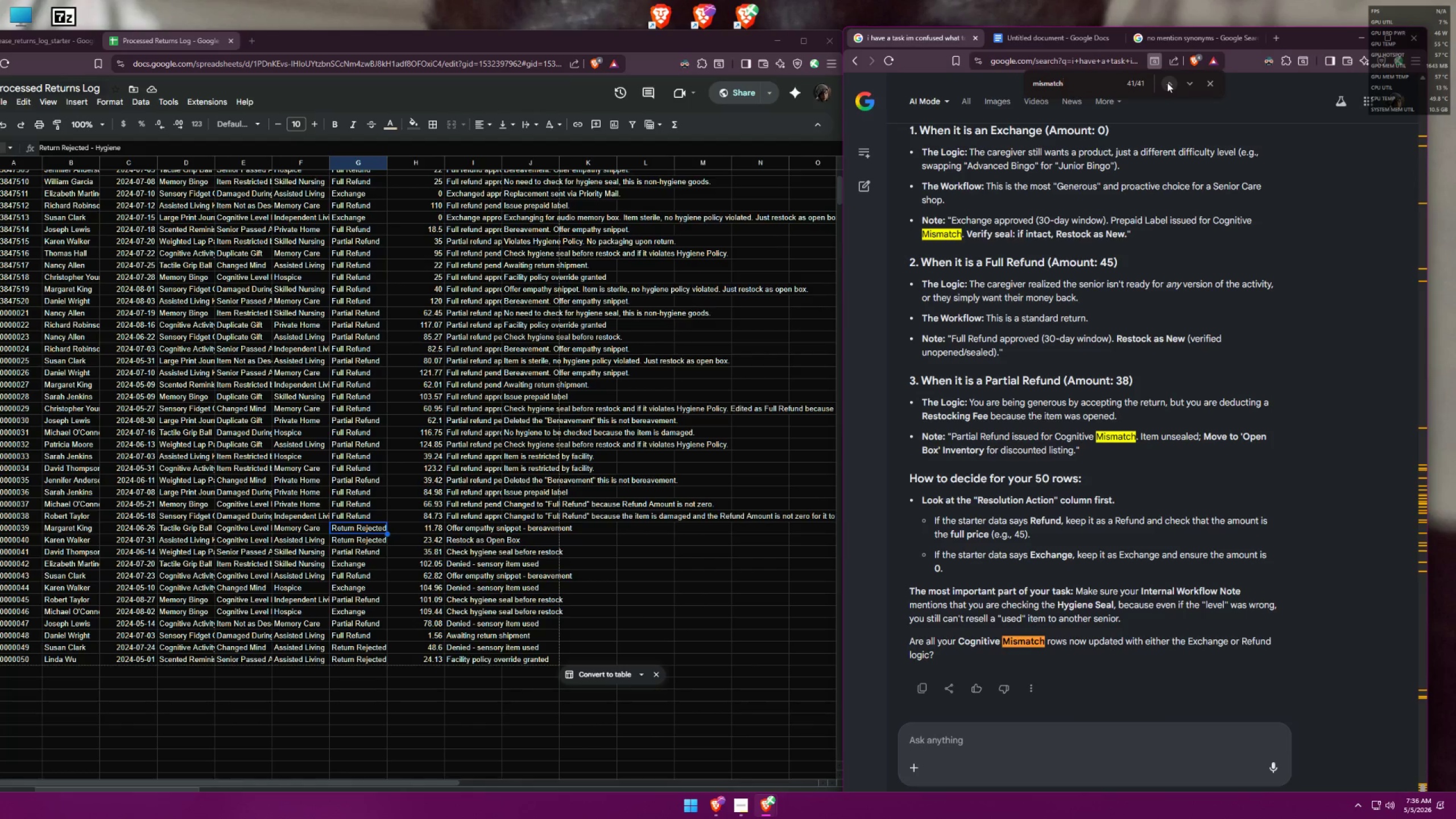 
scroll: coordinate [1203, 268], scroll_direction: up, amount: 3.0
 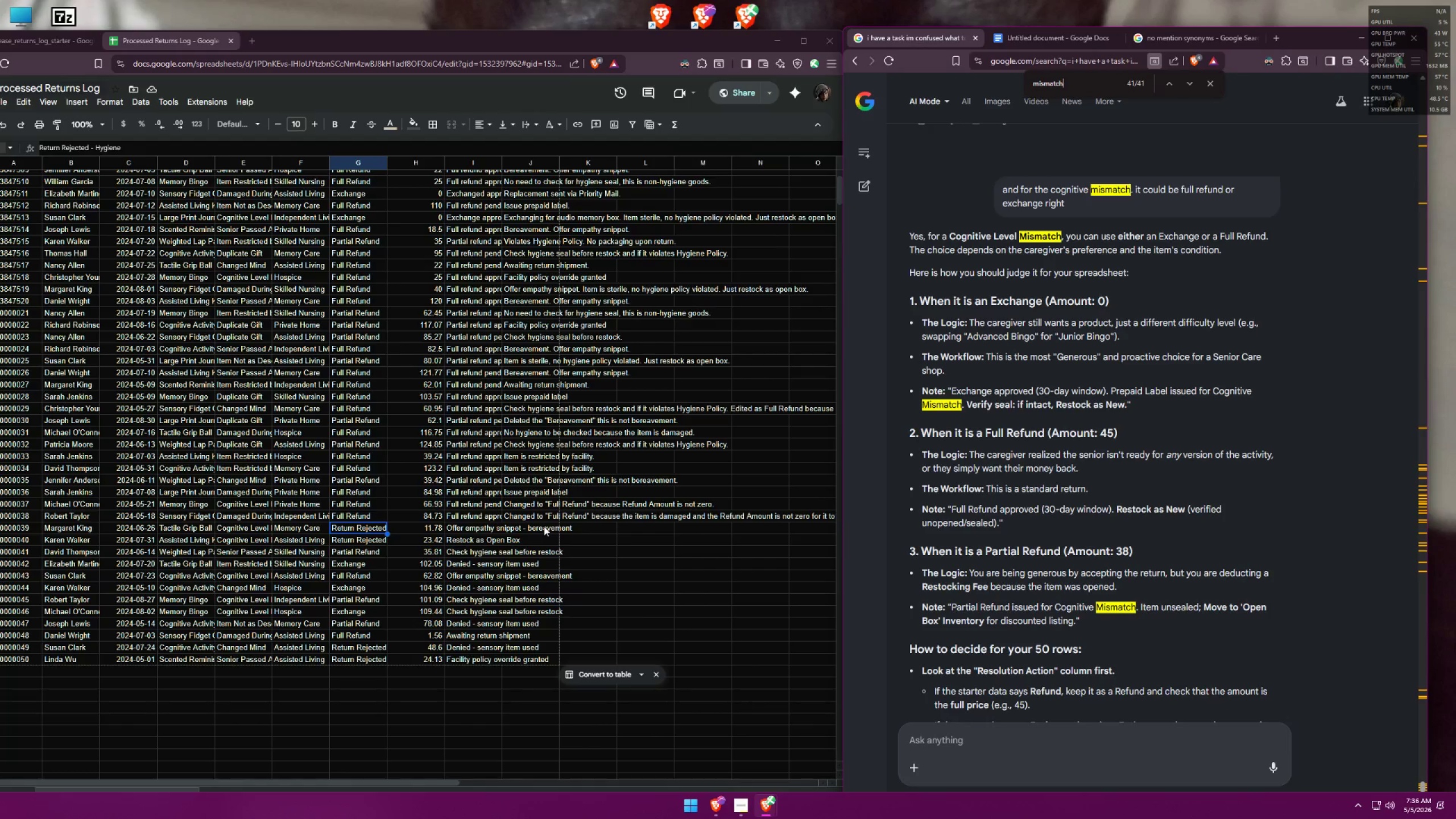 
wait(17.35)
 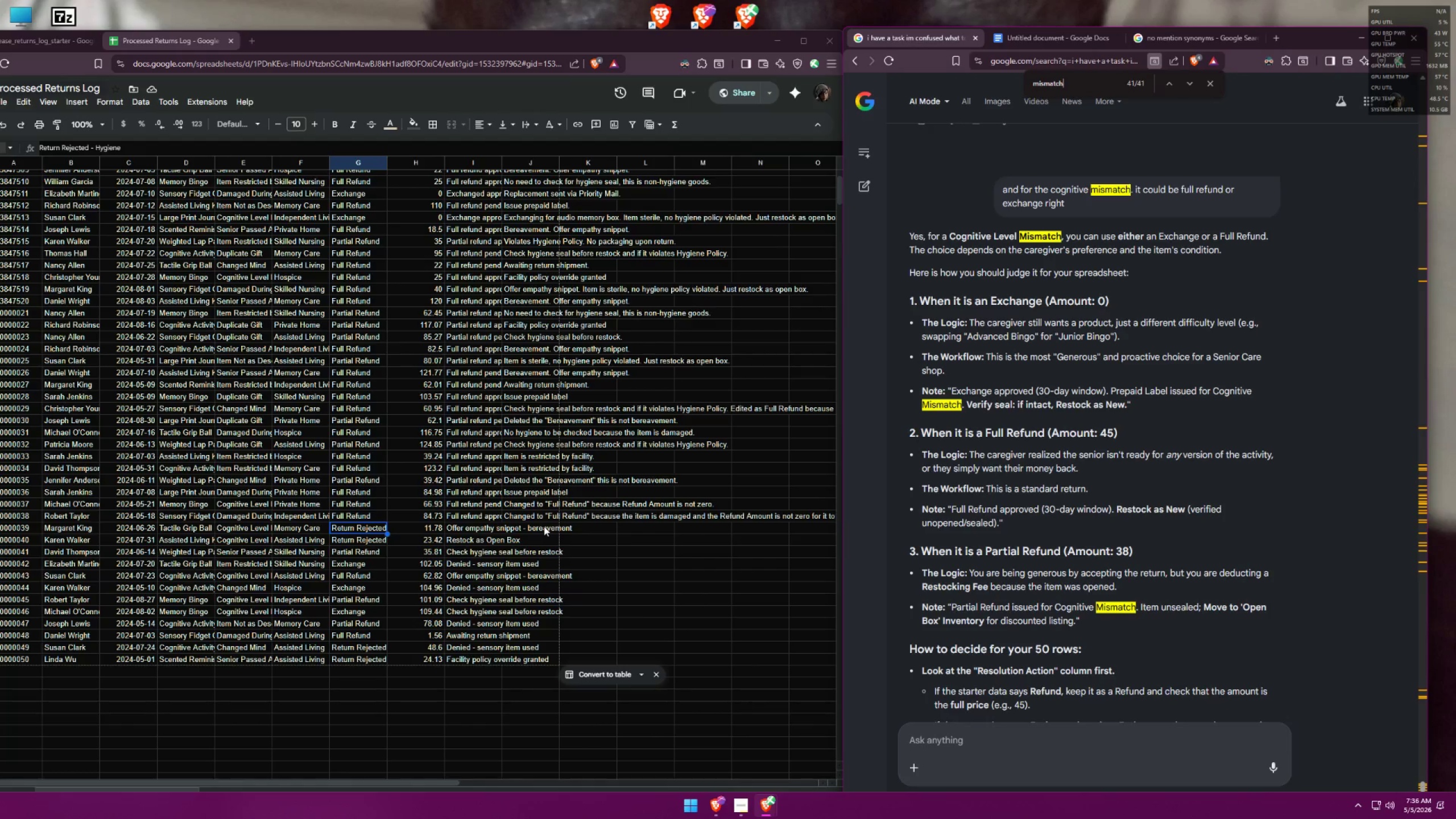 
type(do u issue prepaid label on exchanges only ?)
 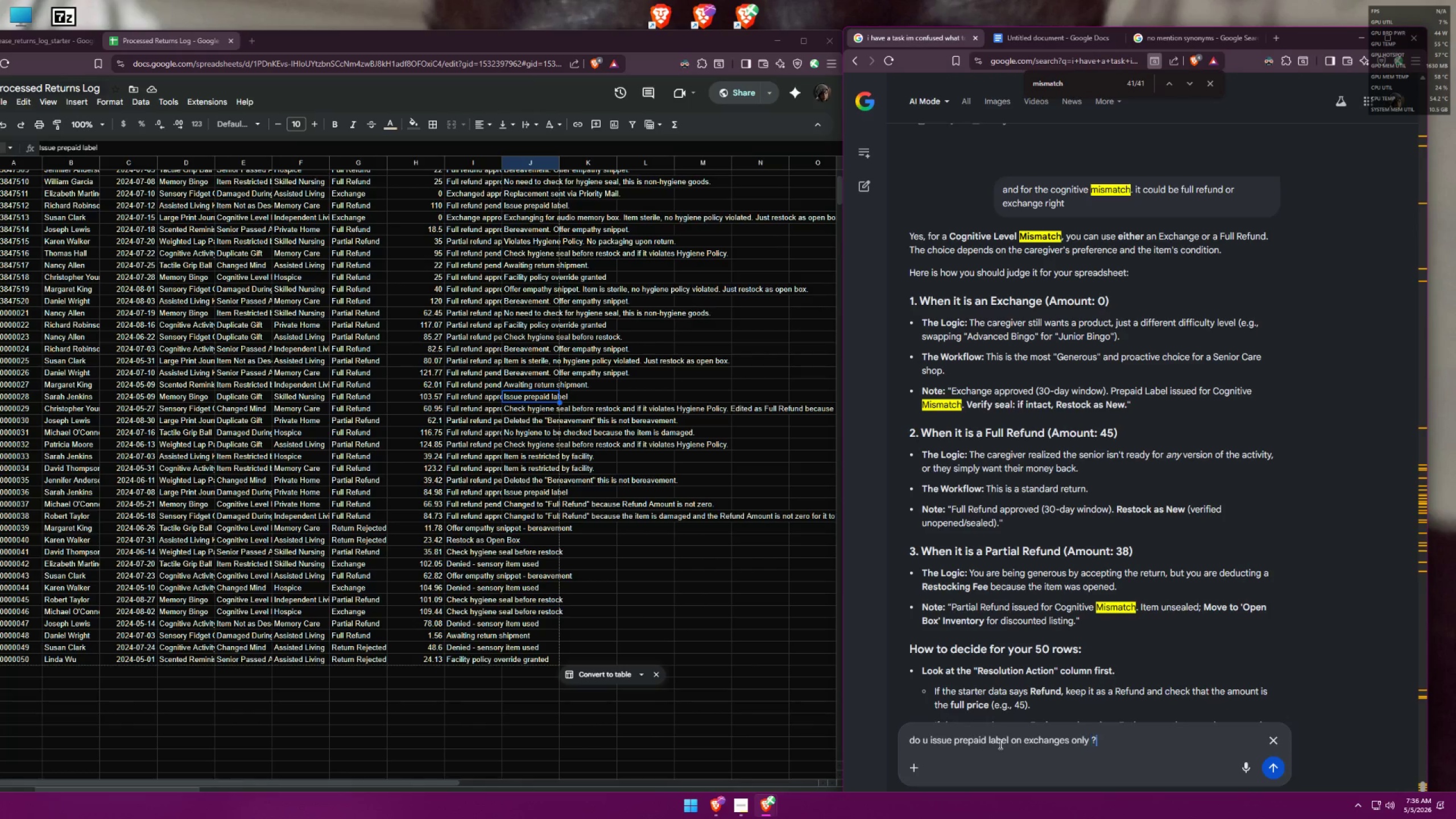 
key(Enter)
 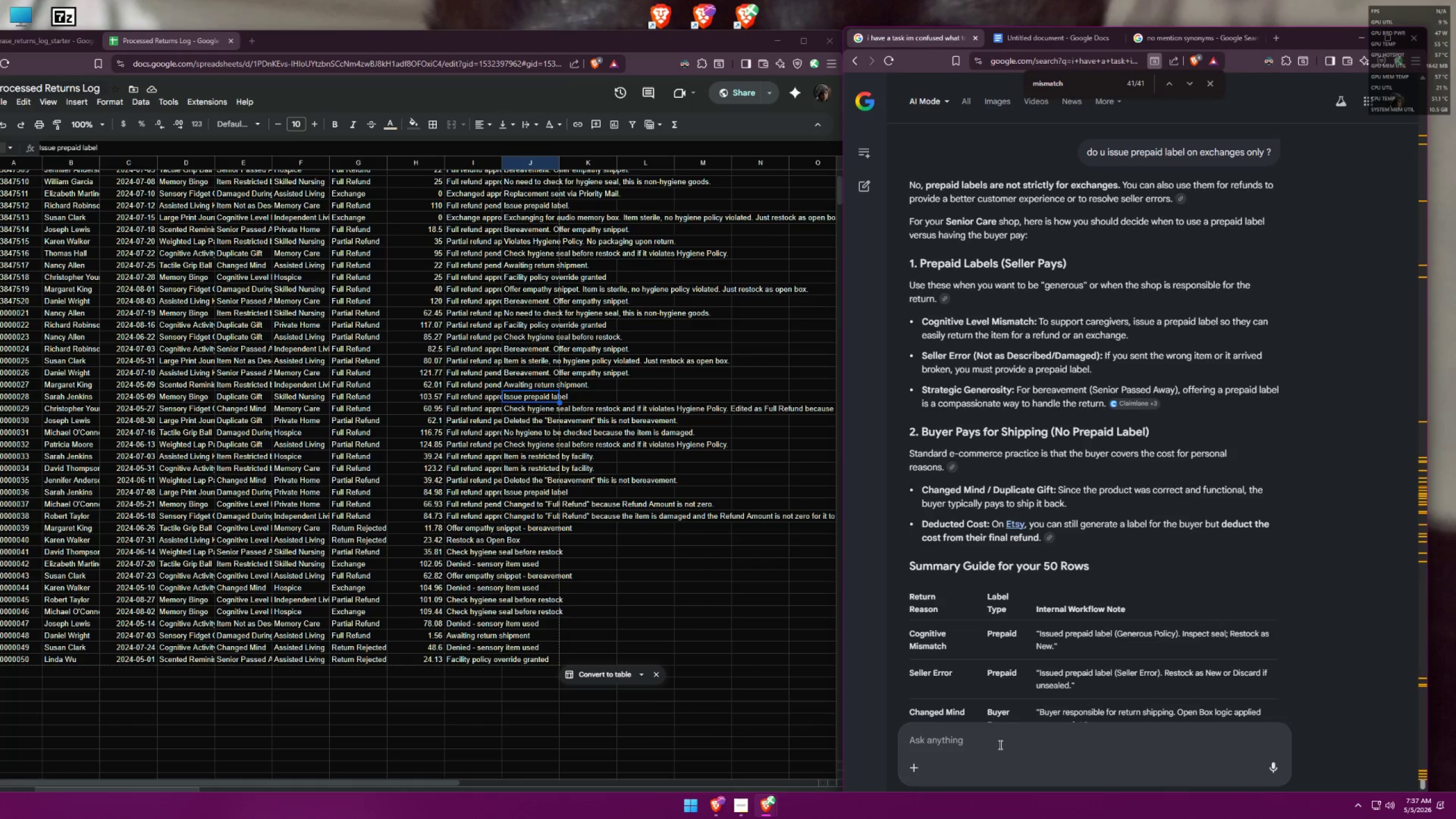 
wait(12.28)
 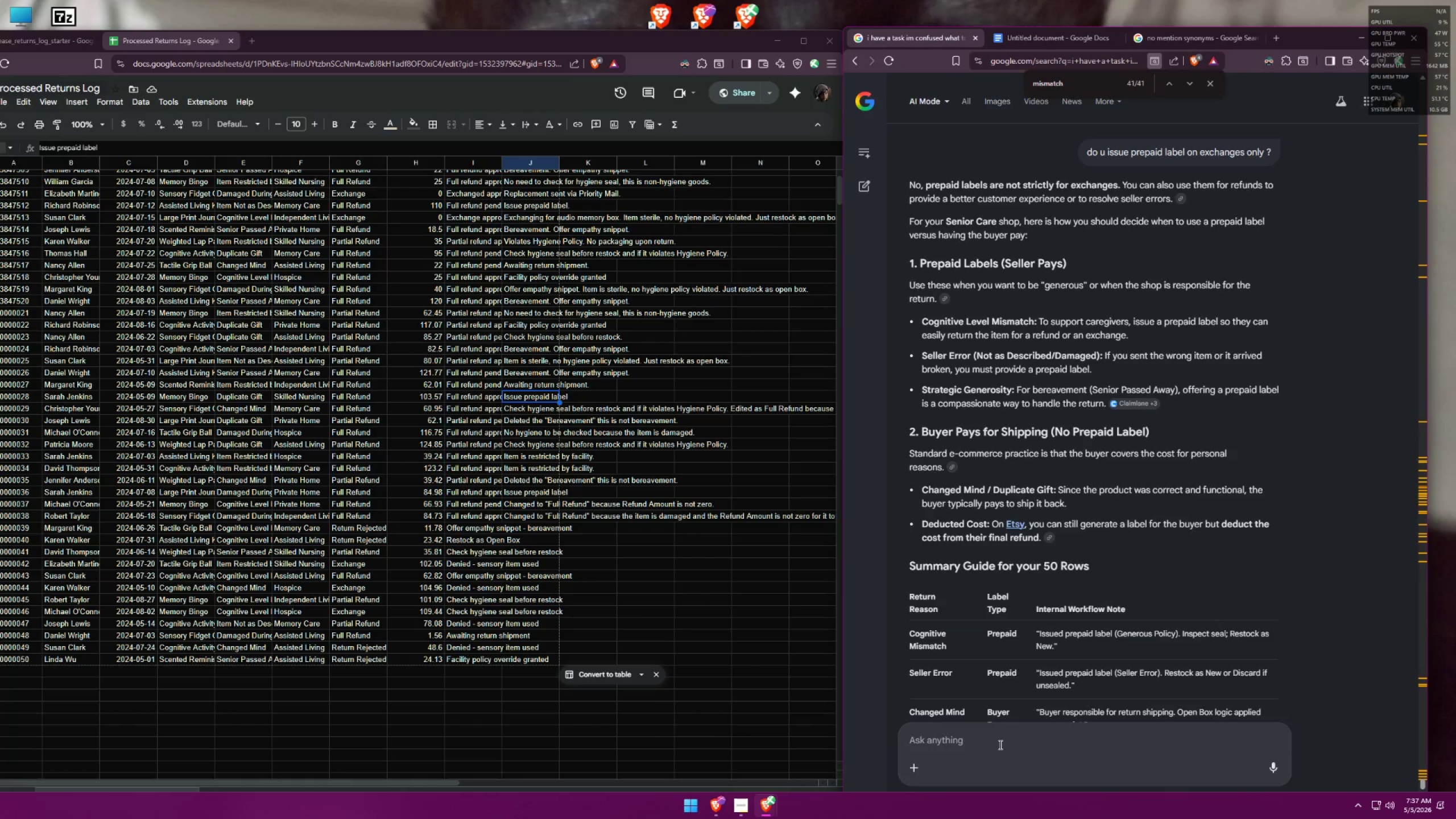 
scroll: coordinate [1053, 595], scroll_direction: down, amount: 3.0
 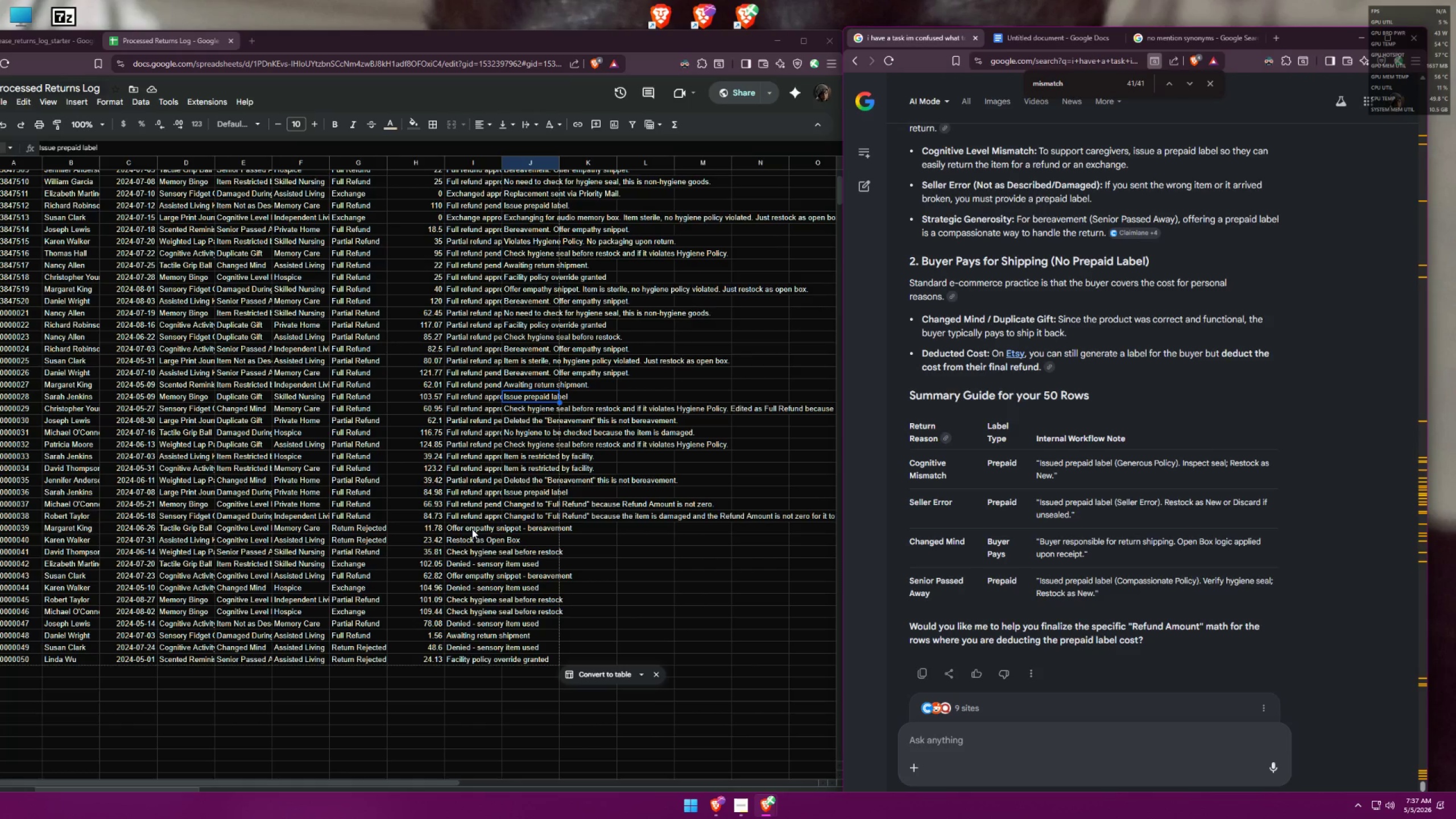 
wait(24.12)
 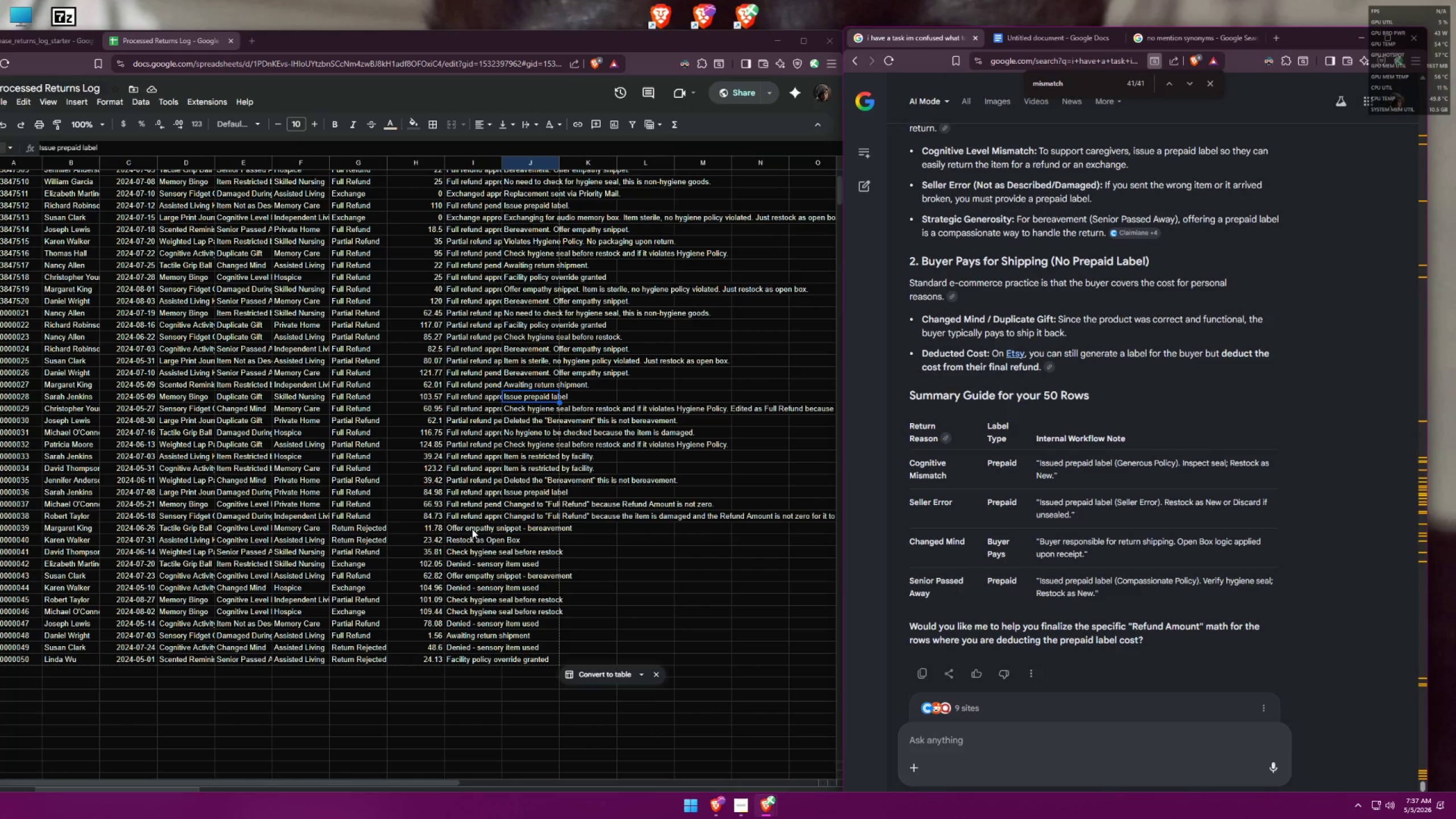 
left_click([966, 744])
 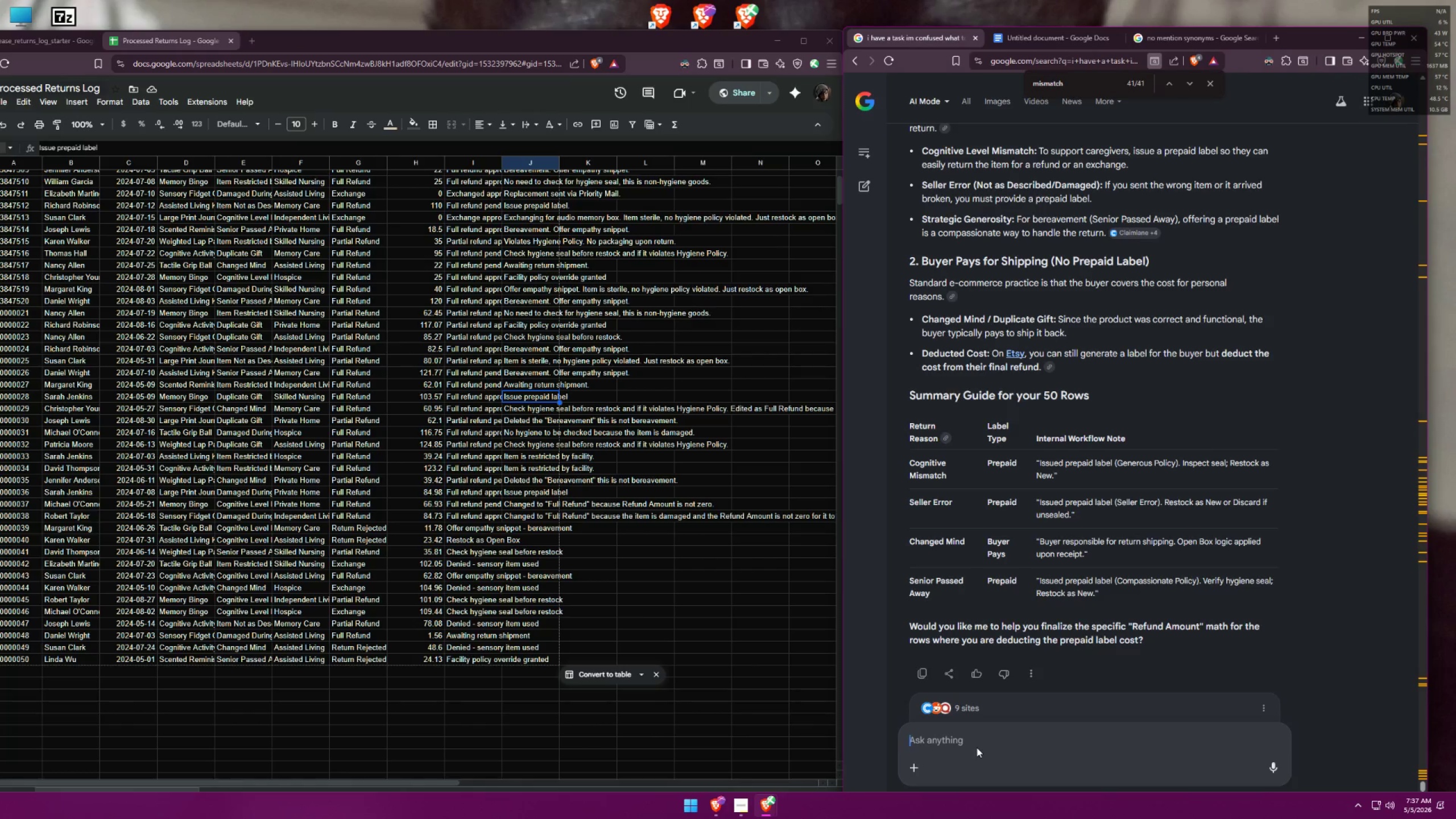 
type(how about for damaged)
 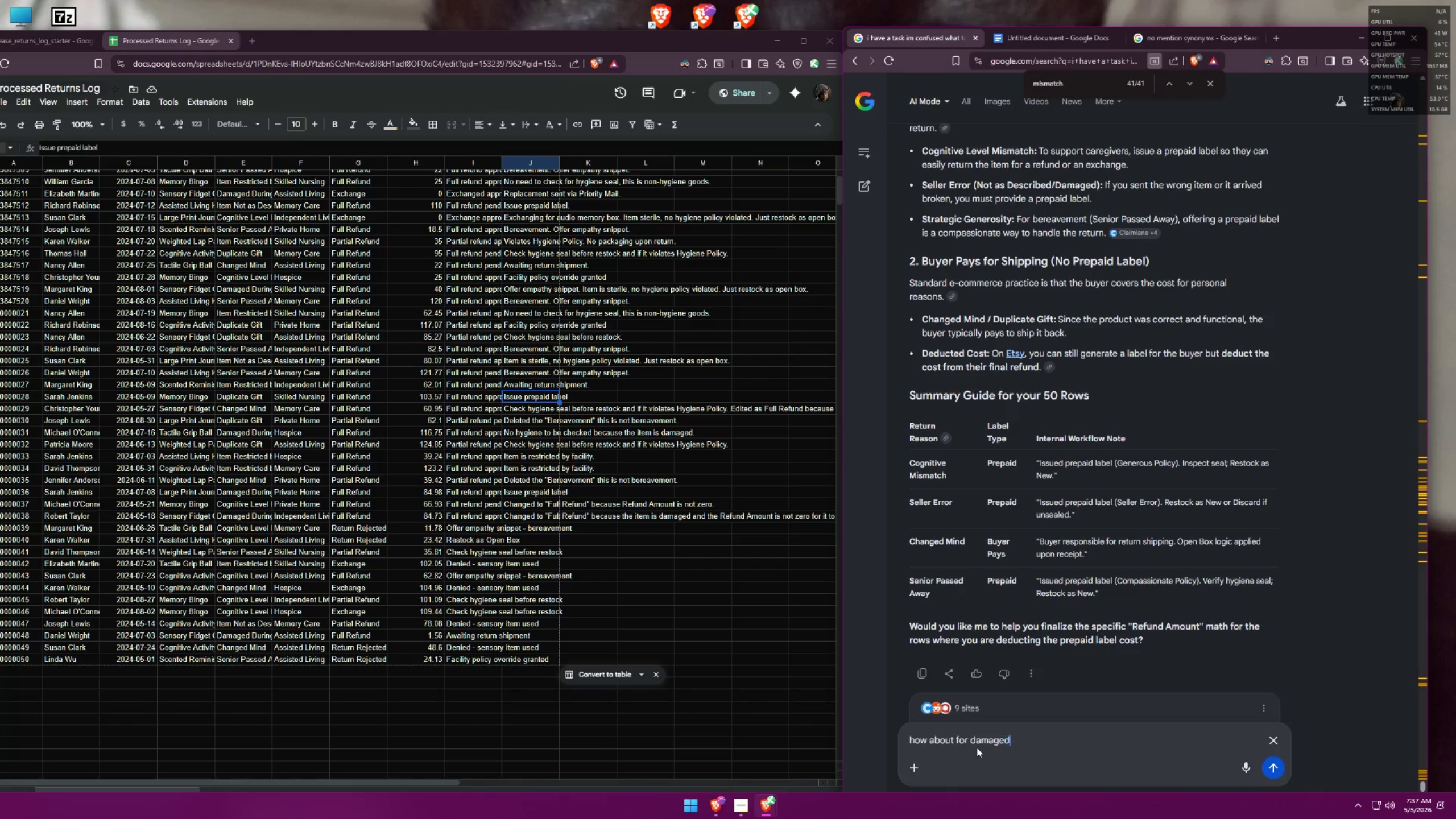 
key(Enter)
 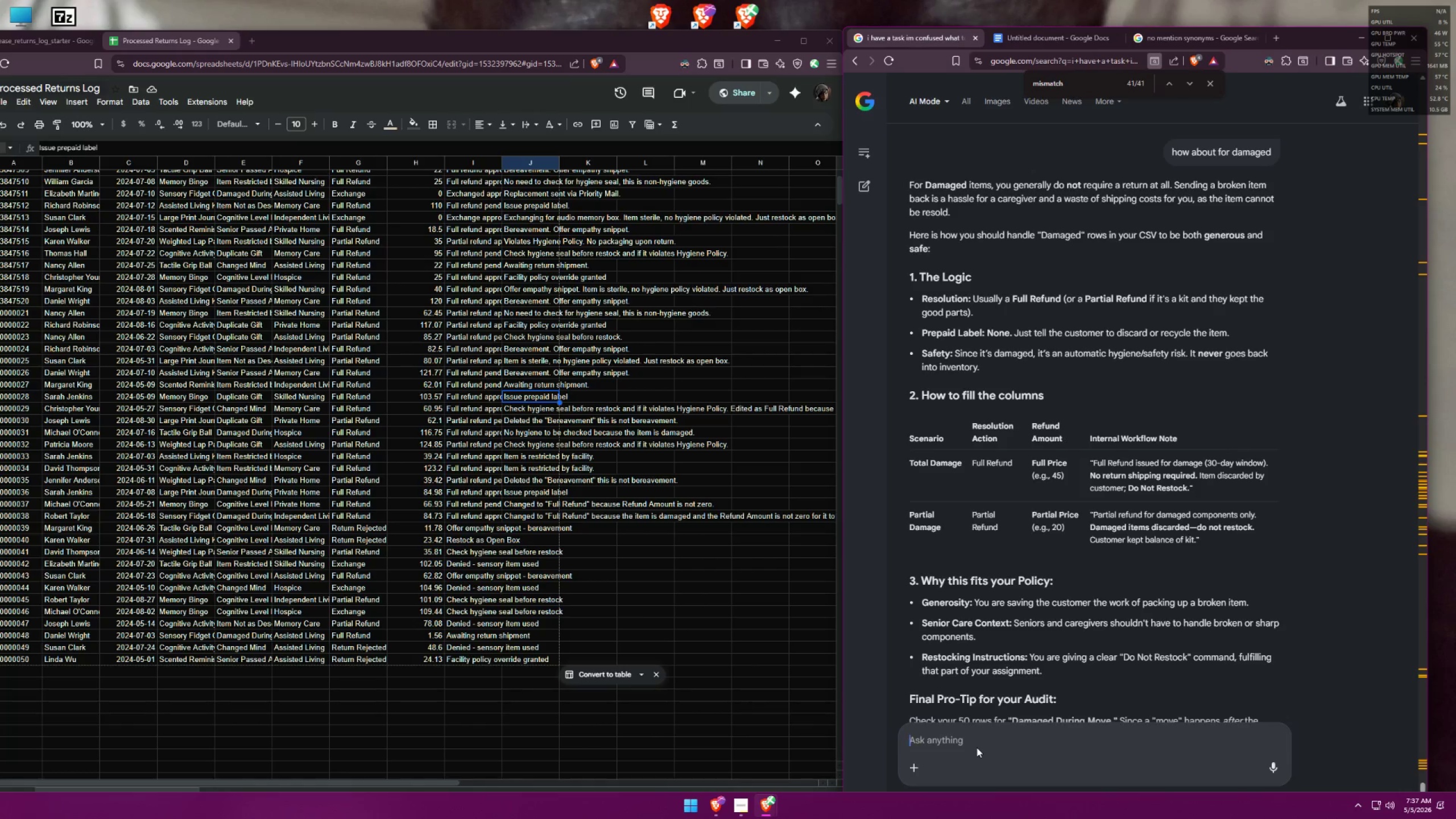 
wait(11.44)
 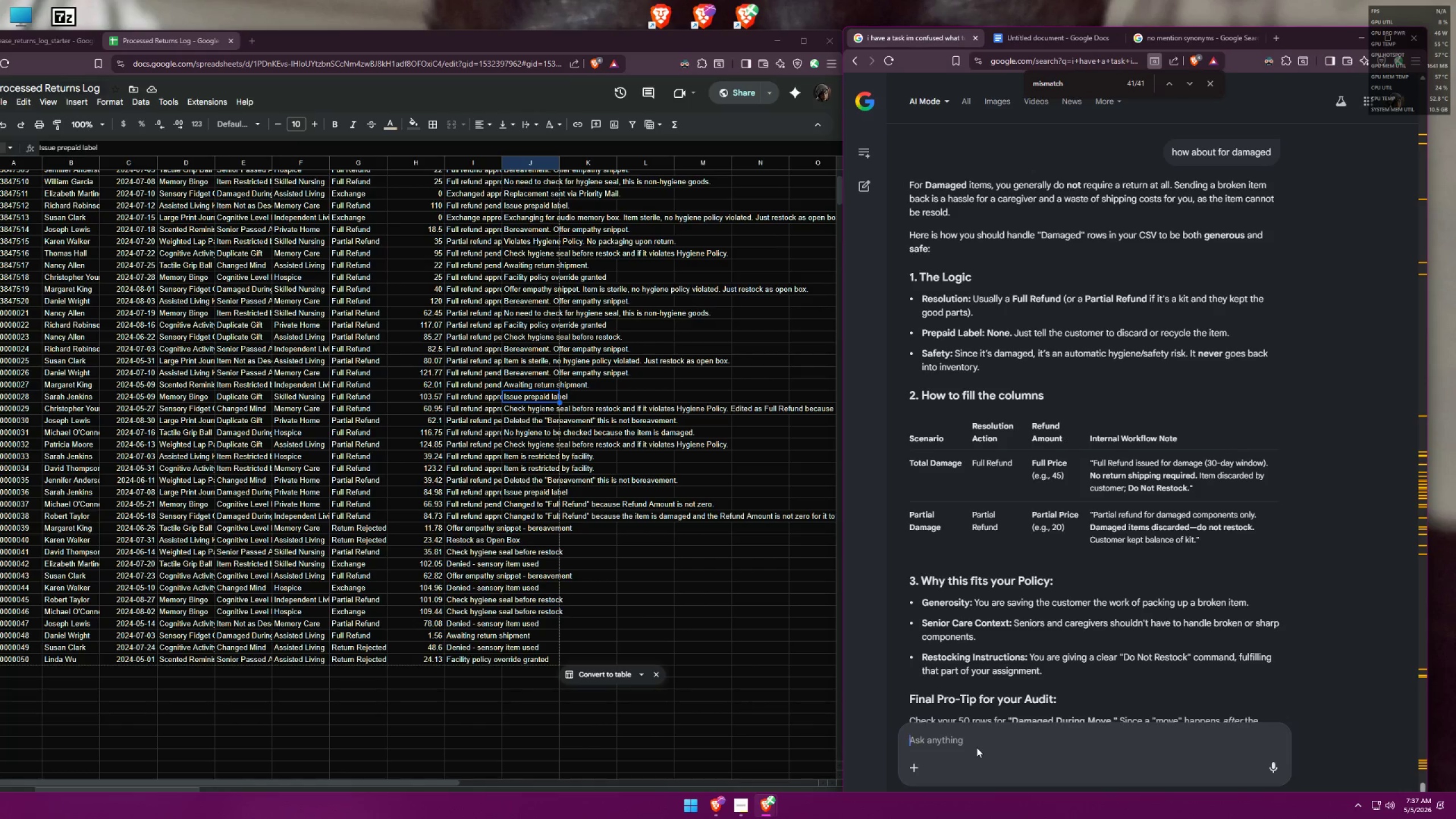 
double_click([1000, 736])
 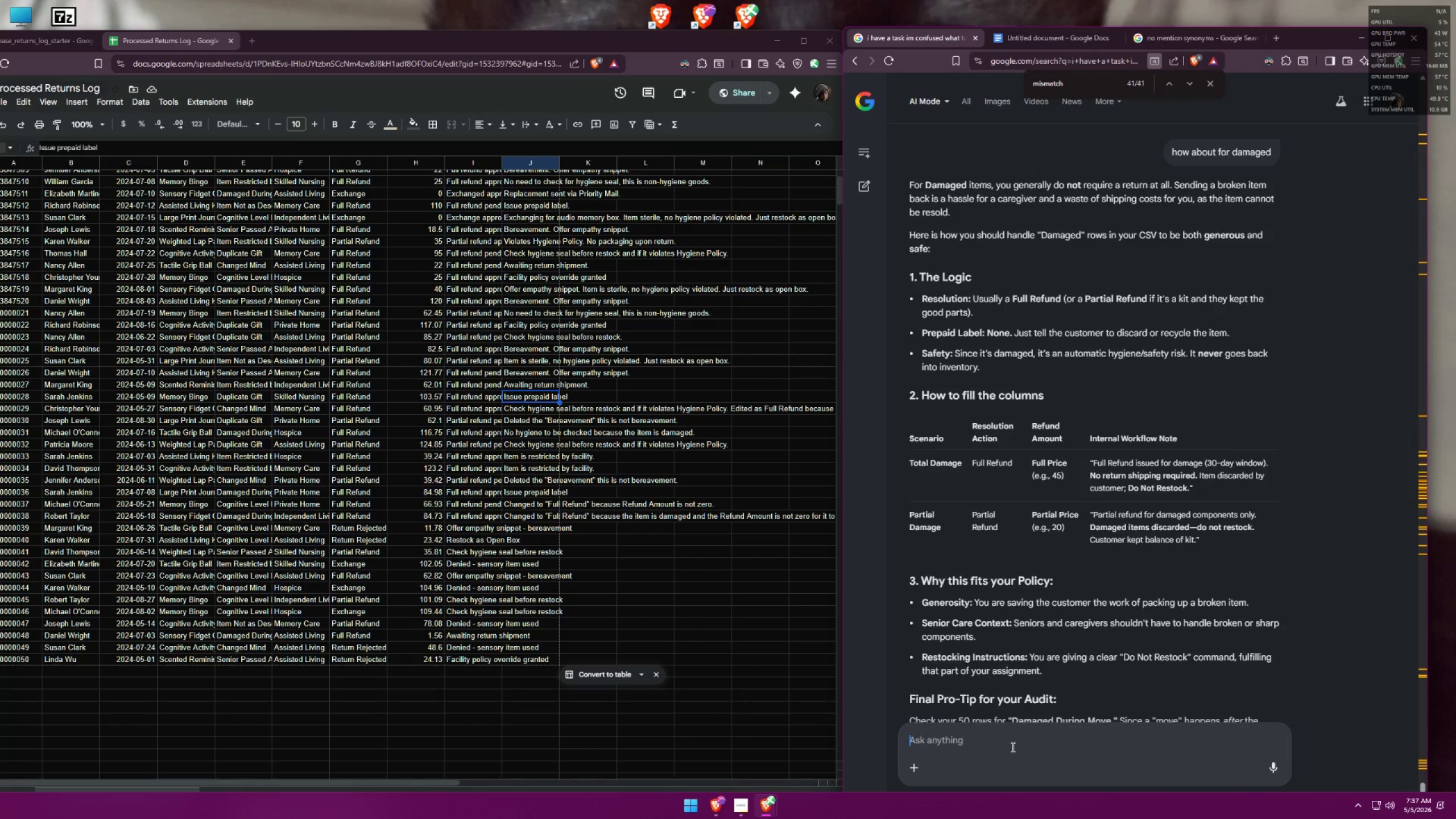 
type(okay prepaid only for exh)
key(Backspace)
type(changes )
 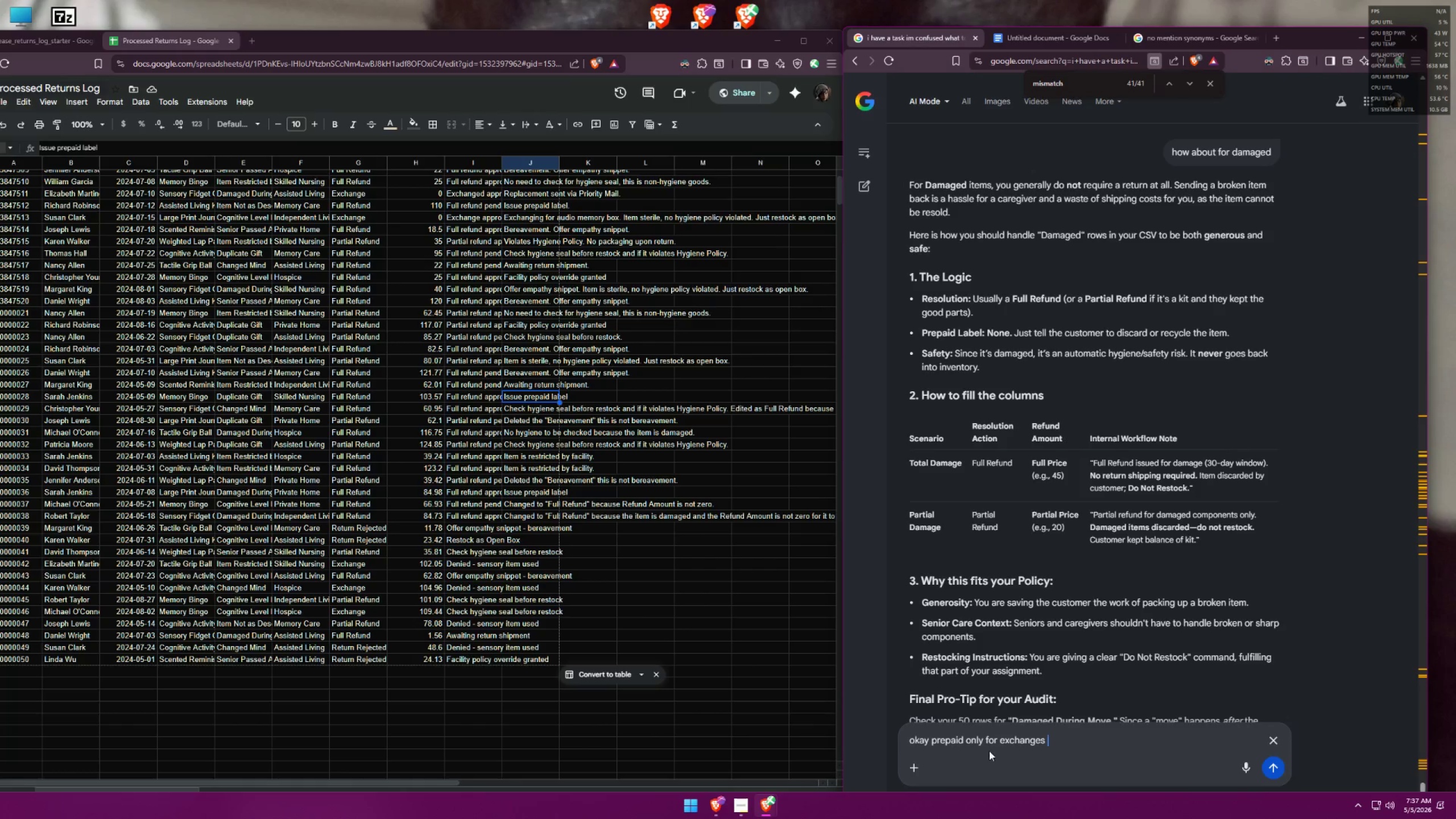 
scroll: coordinate [1096, 557], scroll_direction: up, amount: 12.0
 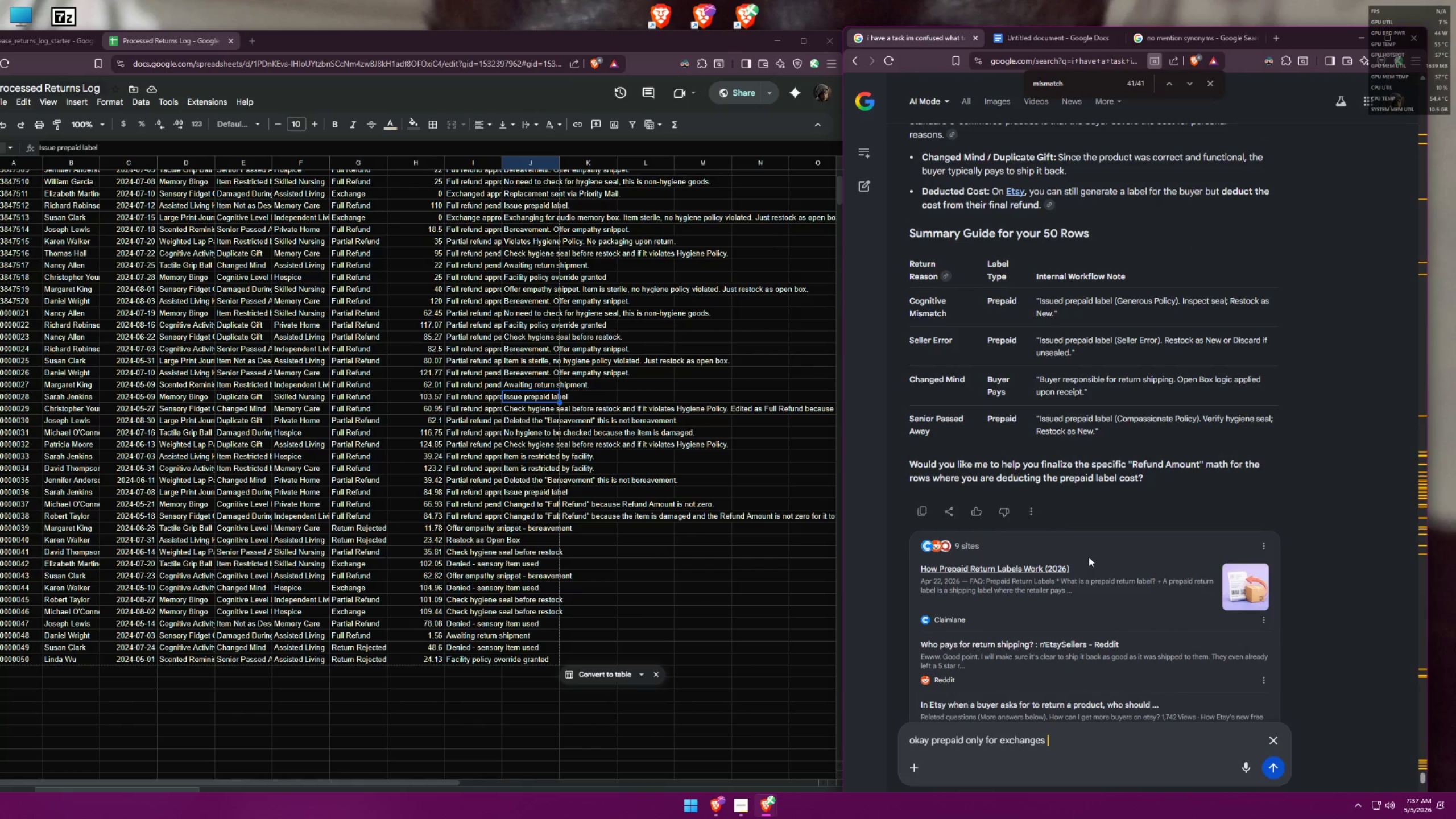 
key(Enter)
 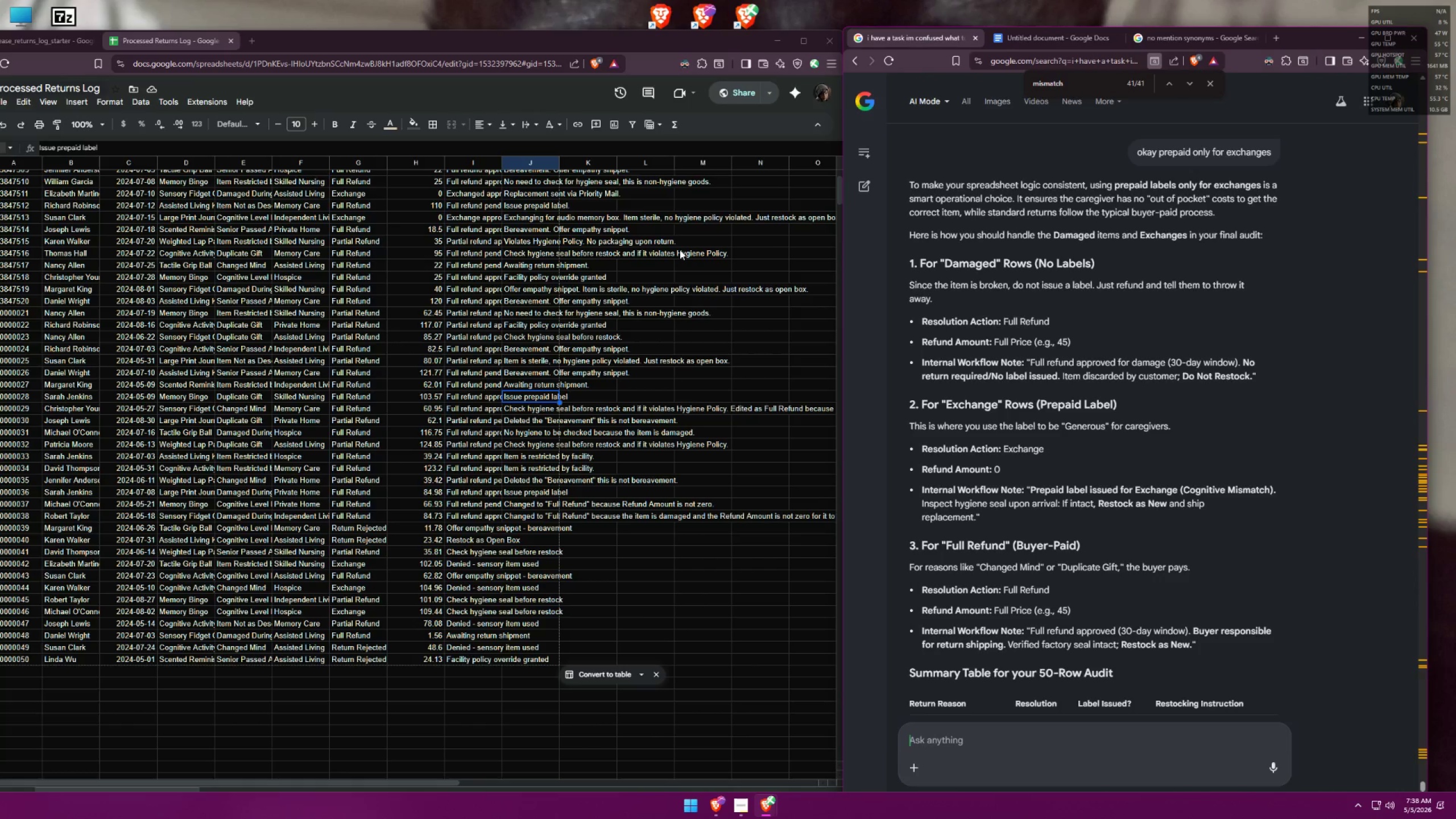 
wait(7.12)
 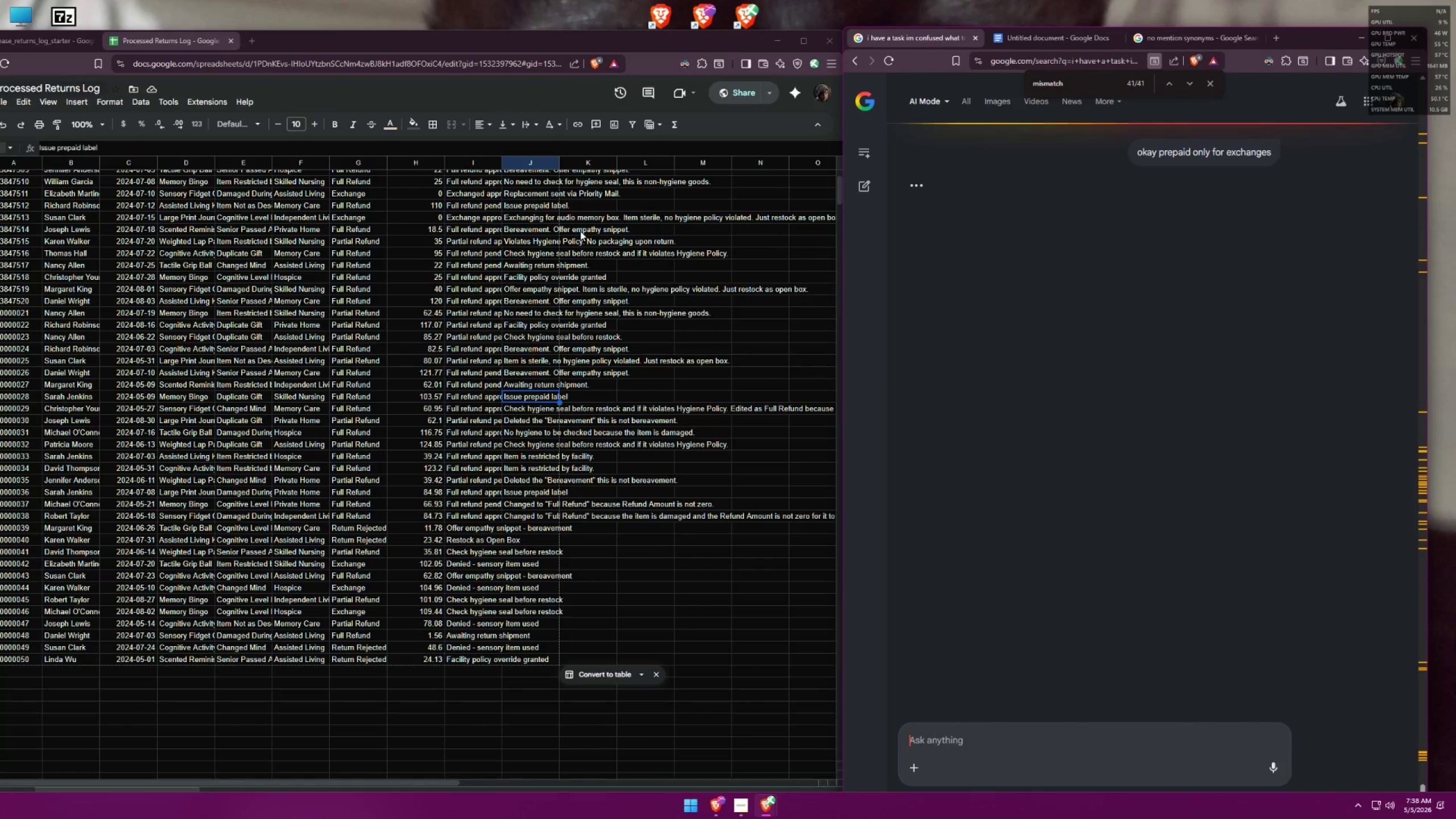 
scroll: coordinate [679, 255], scroll_direction: down, amount: 3.0
 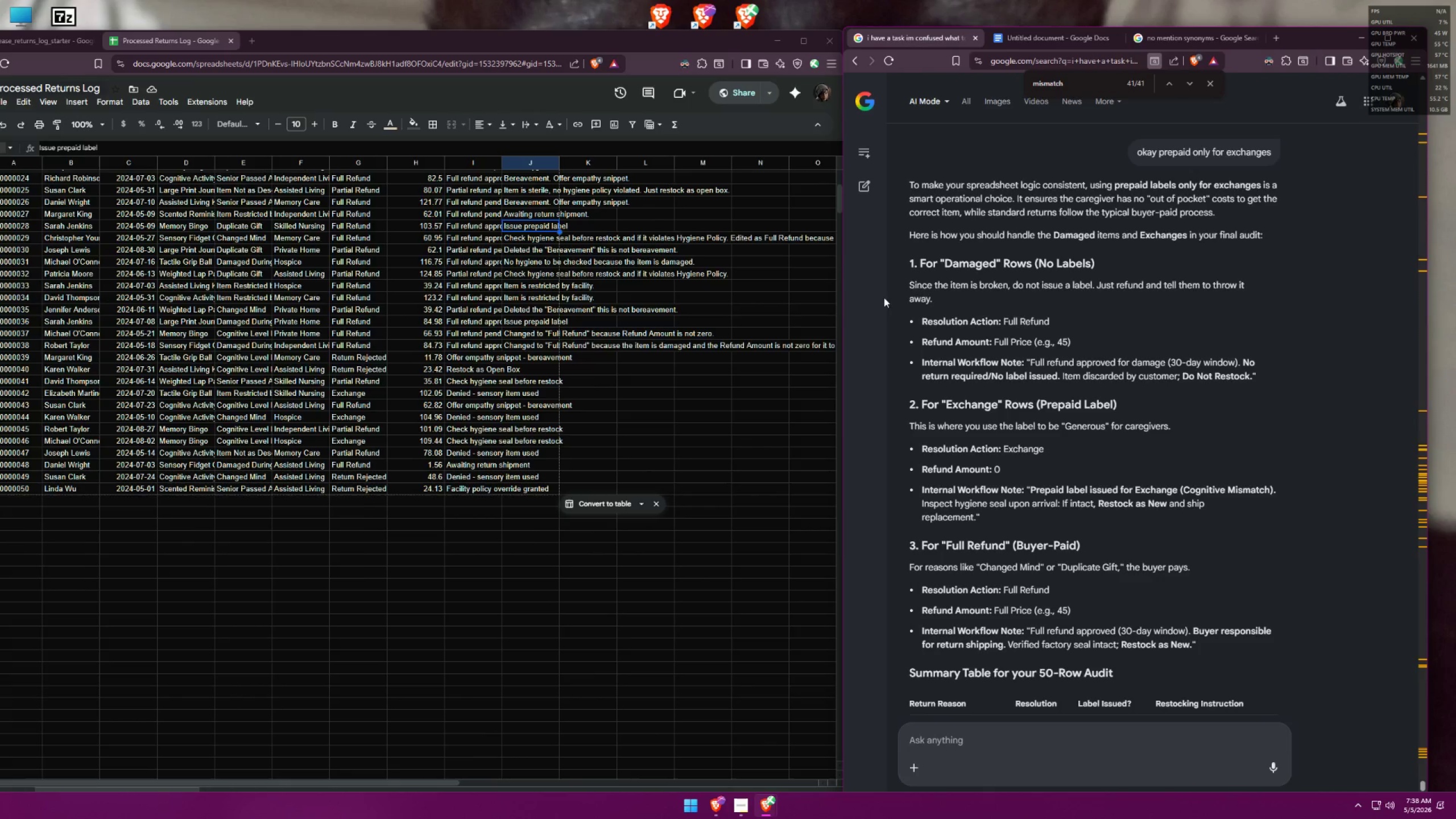 
scroll: coordinate [1114, 415], scroll_direction: none, amount: 0.0
 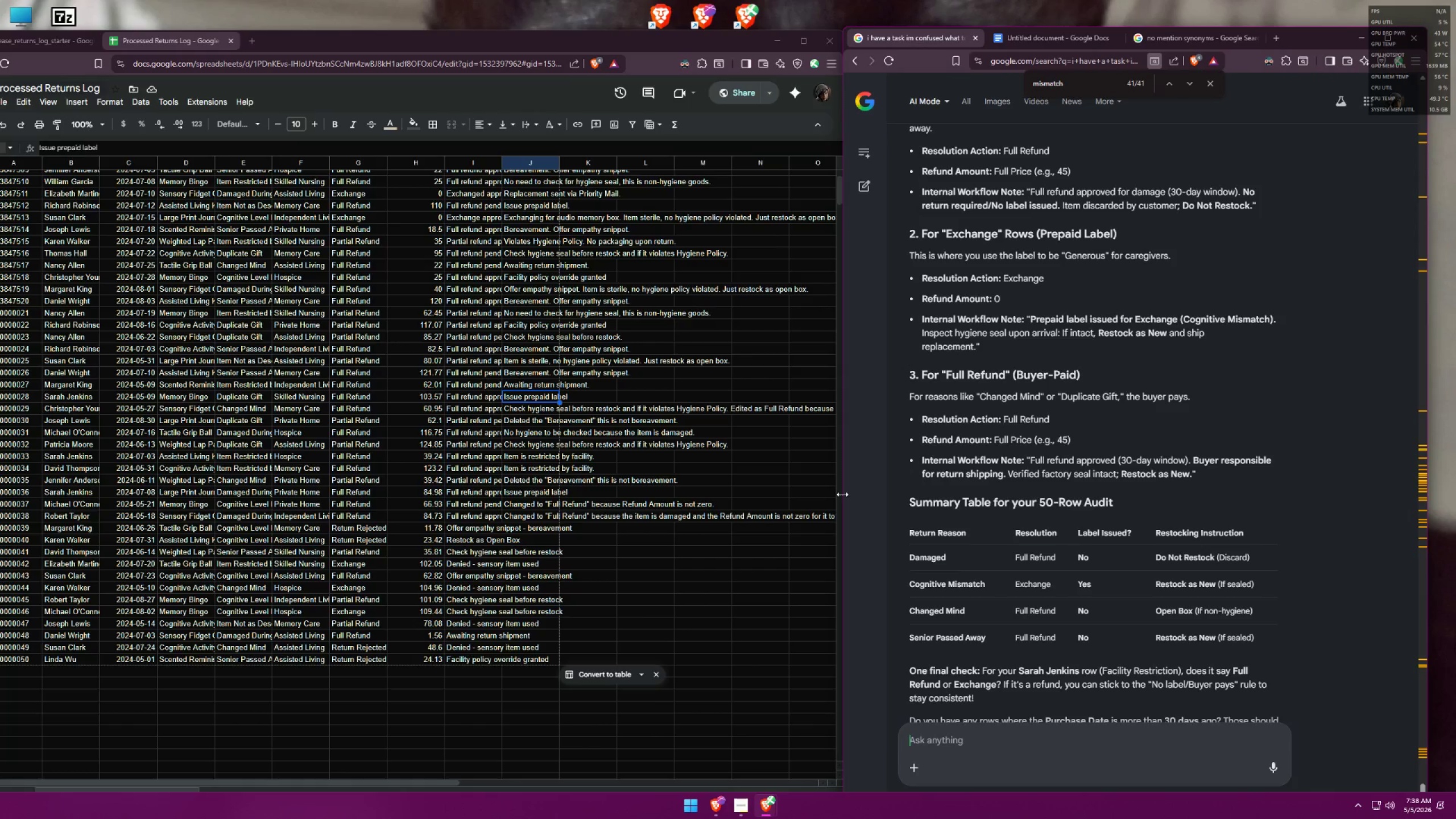 
wait(15.03)
 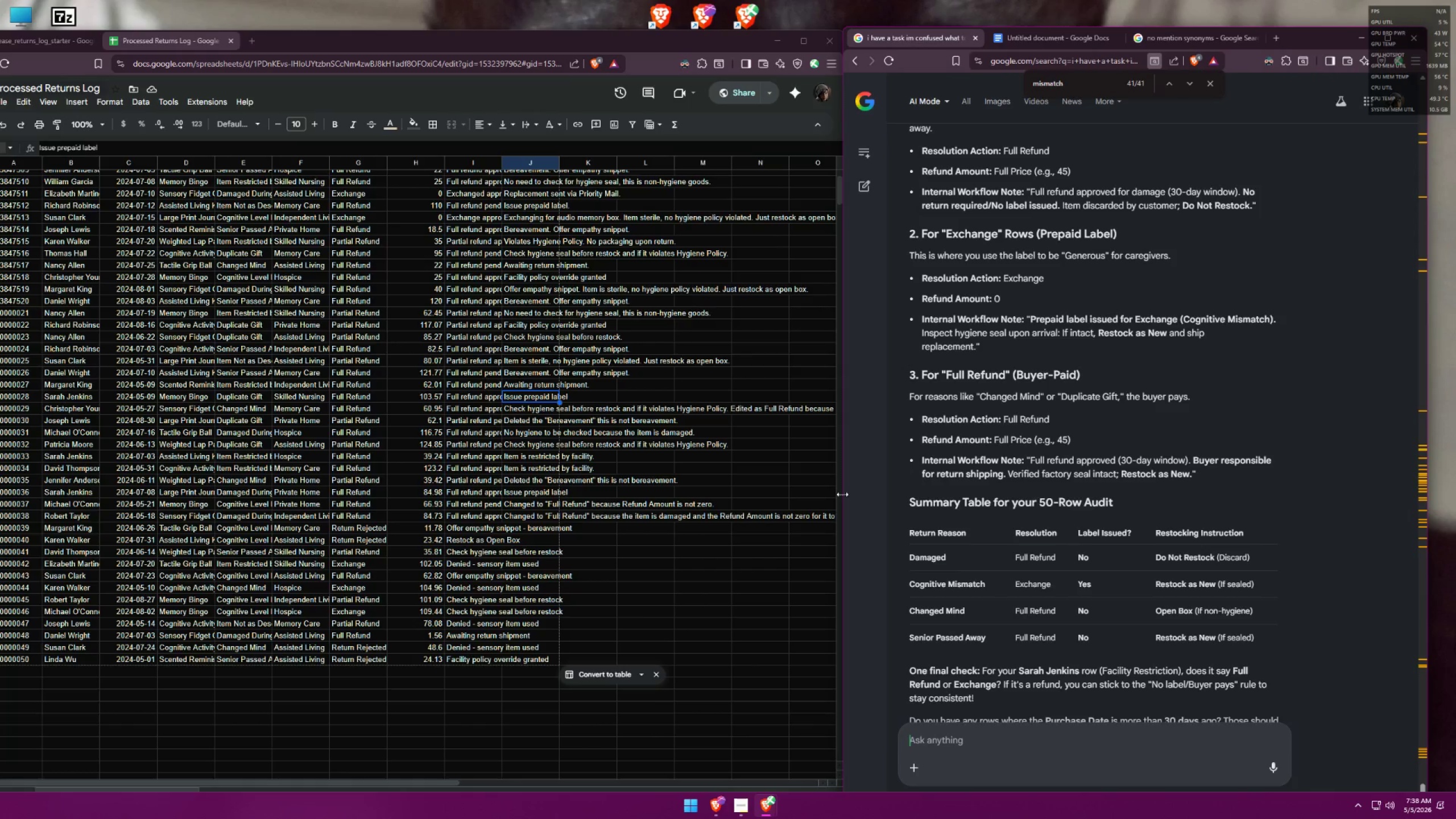 
left_click([454, 518])
 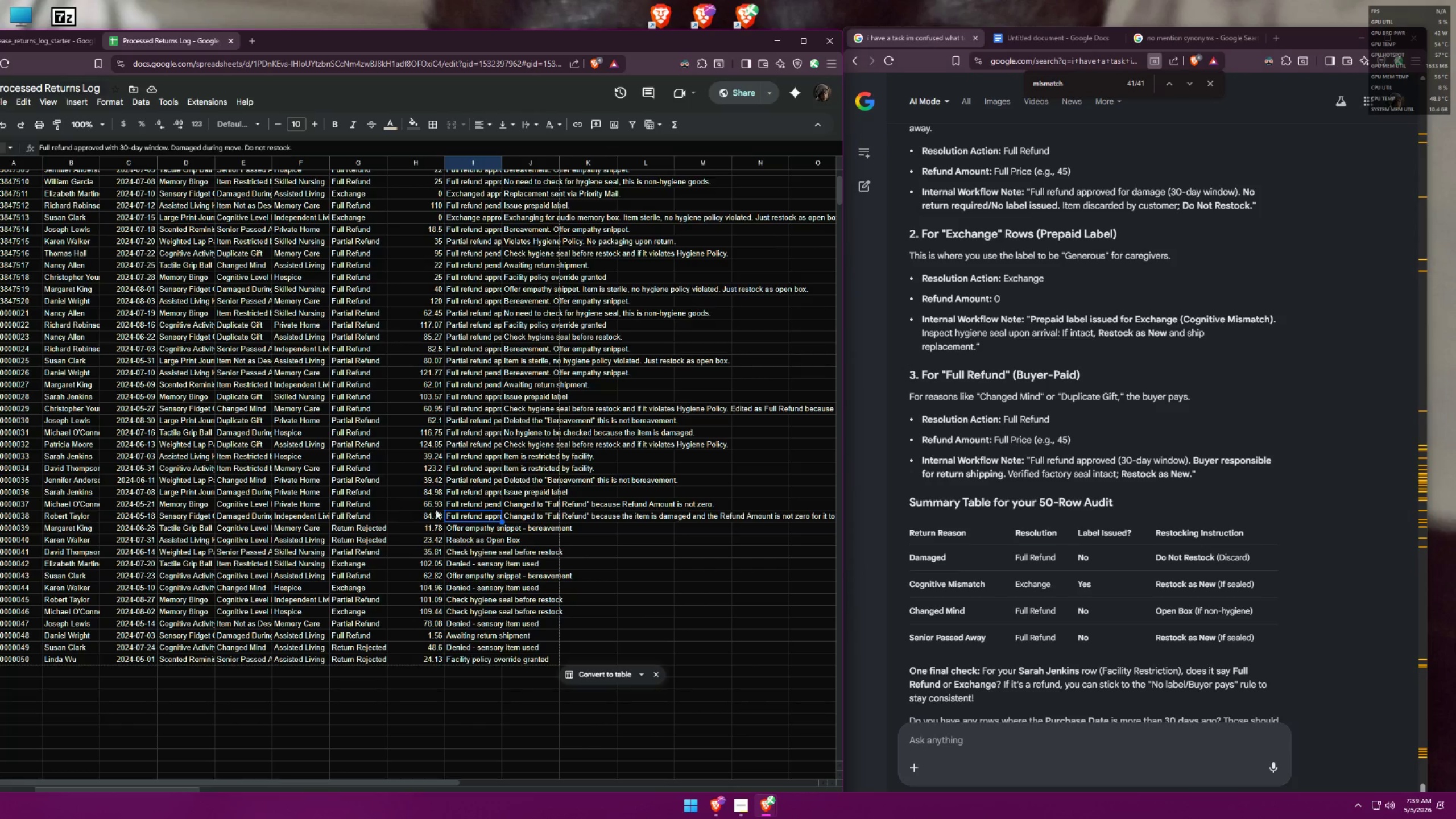 
wait(50.65)
 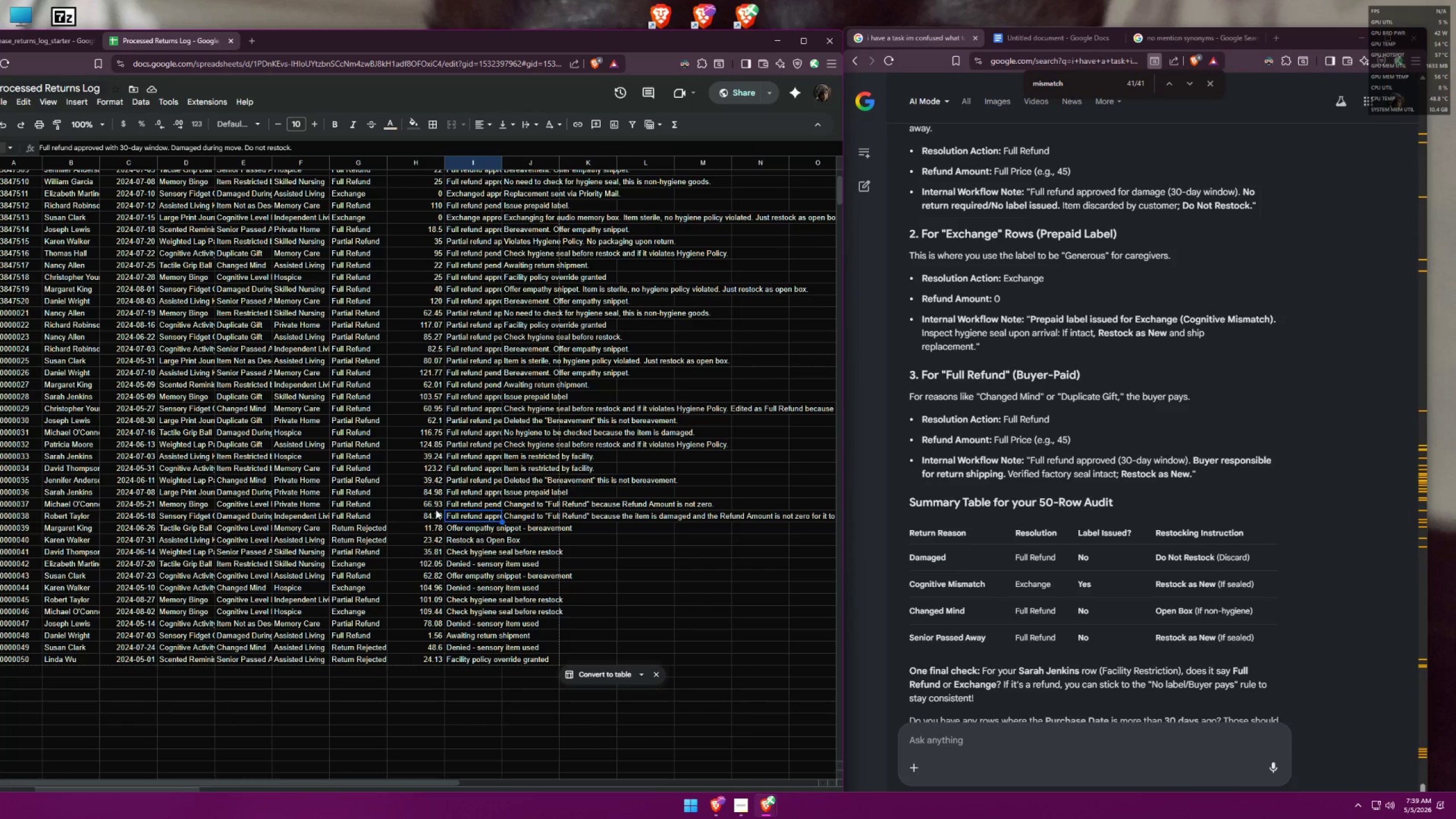 
left_click([453, 528])
 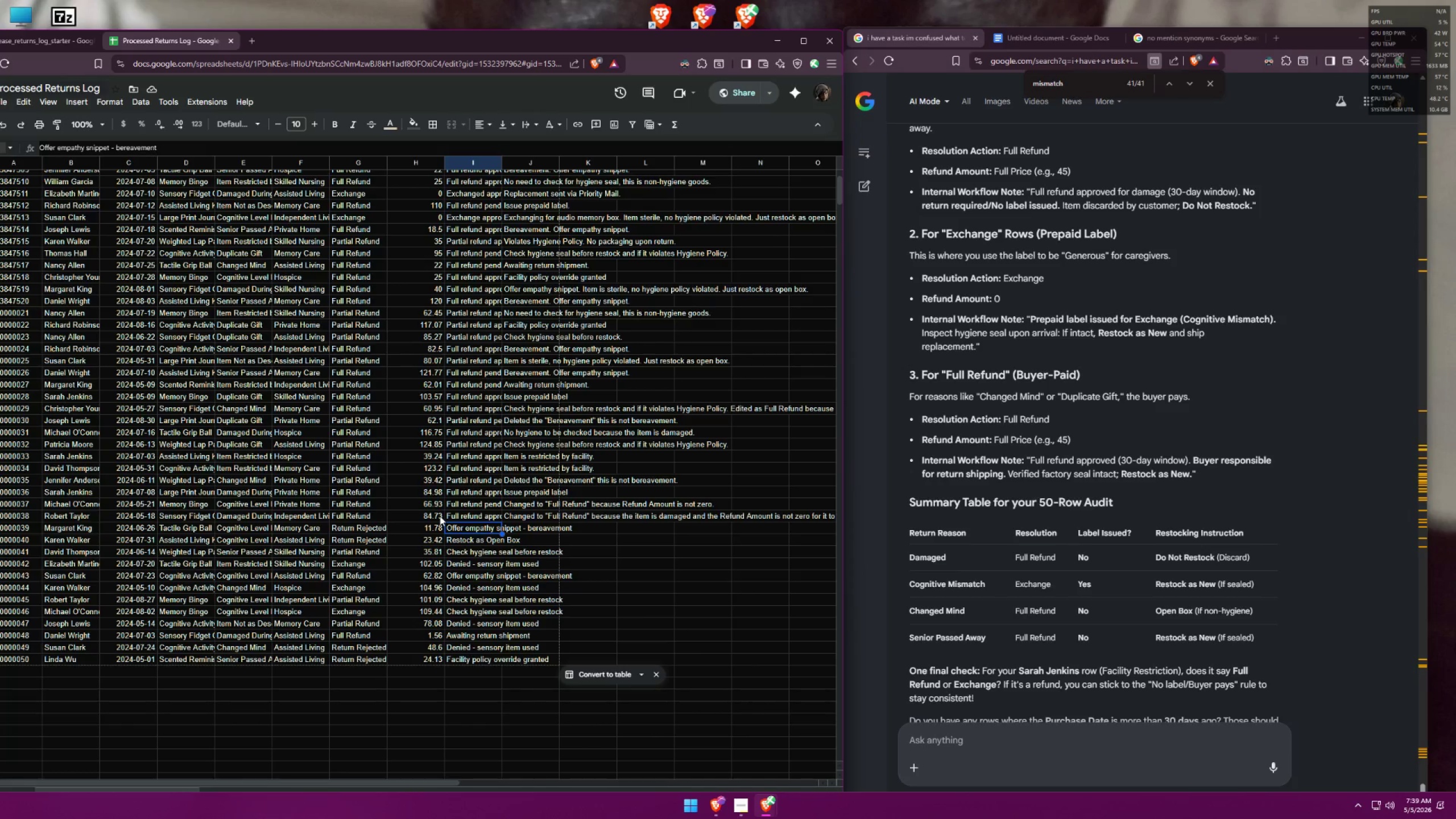 
wait(9.07)
 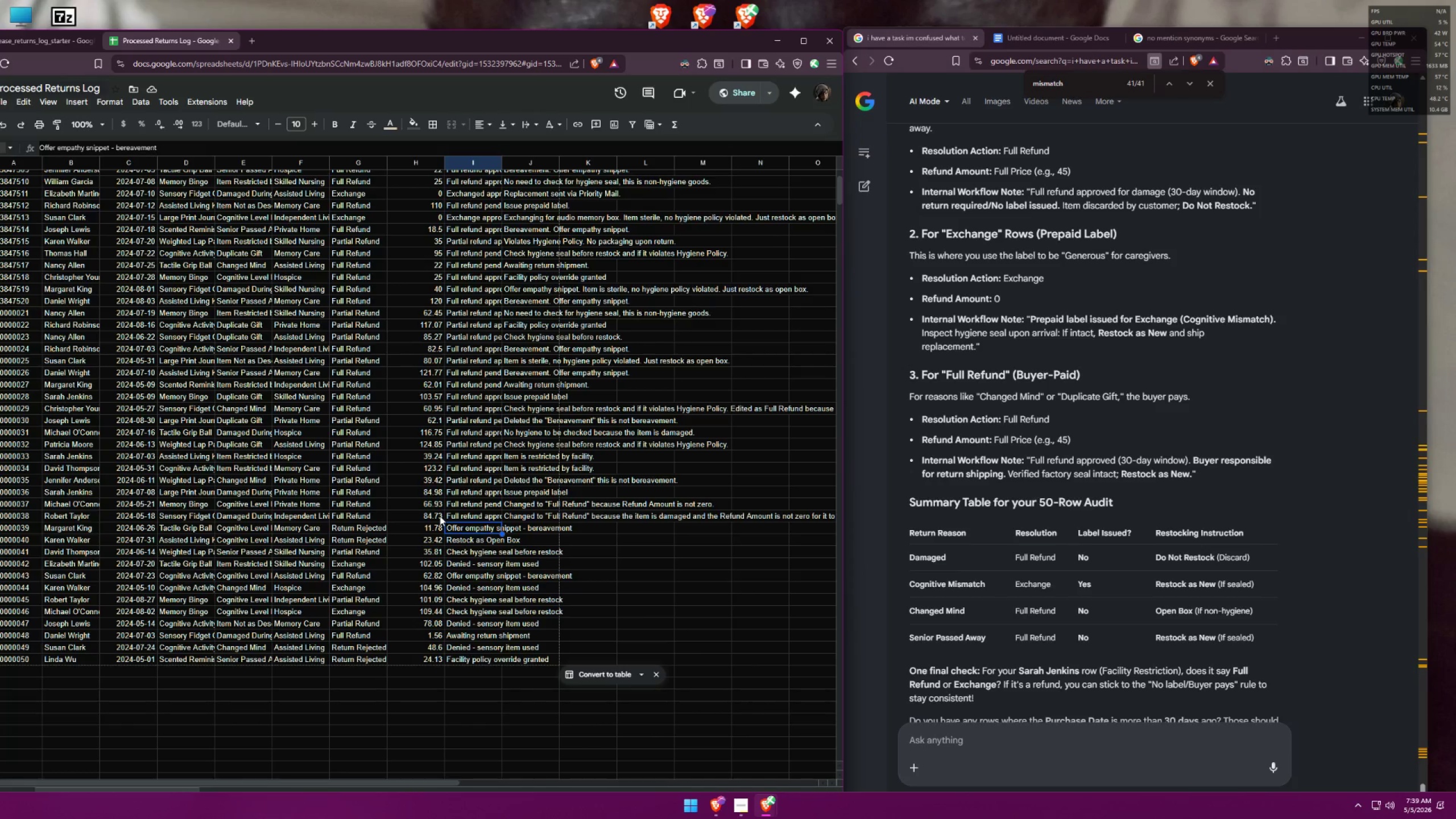 
scroll: coordinate [369, 523], scroll_direction: up, amount: 7.0
 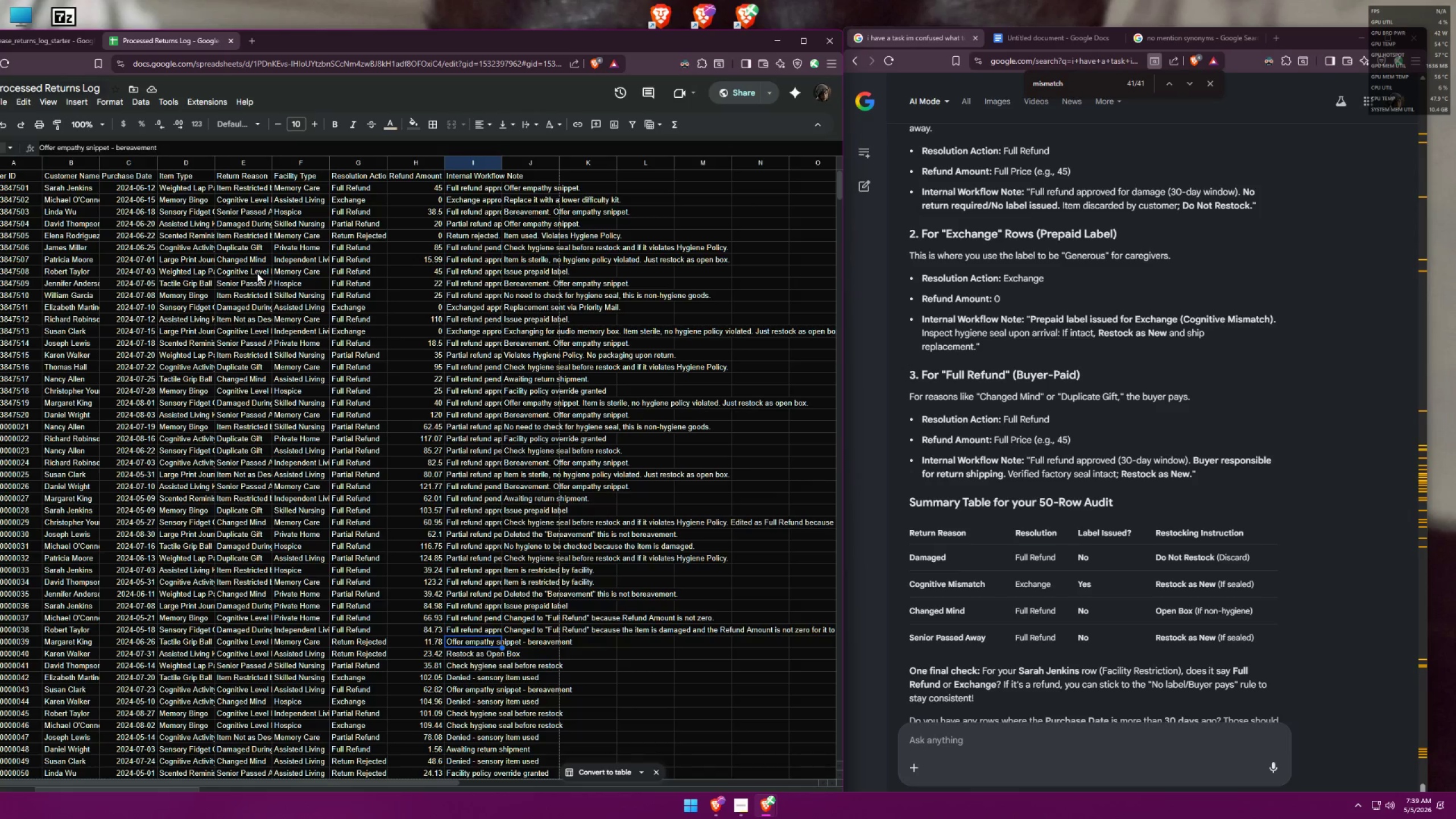 
wait(9.13)
 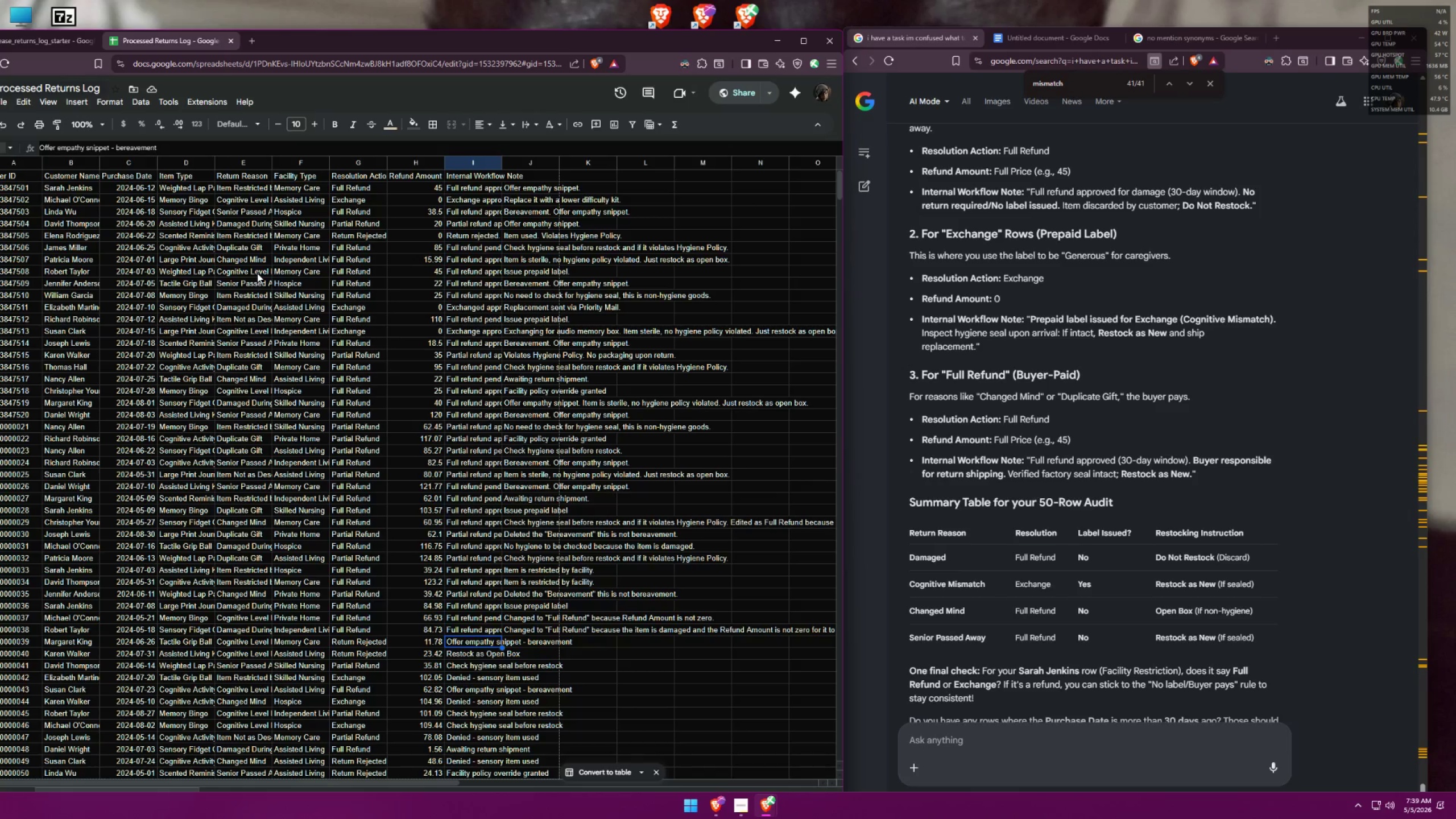 
scroll: coordinate [247, 391], scroll_direction: down, amount: 2.0
 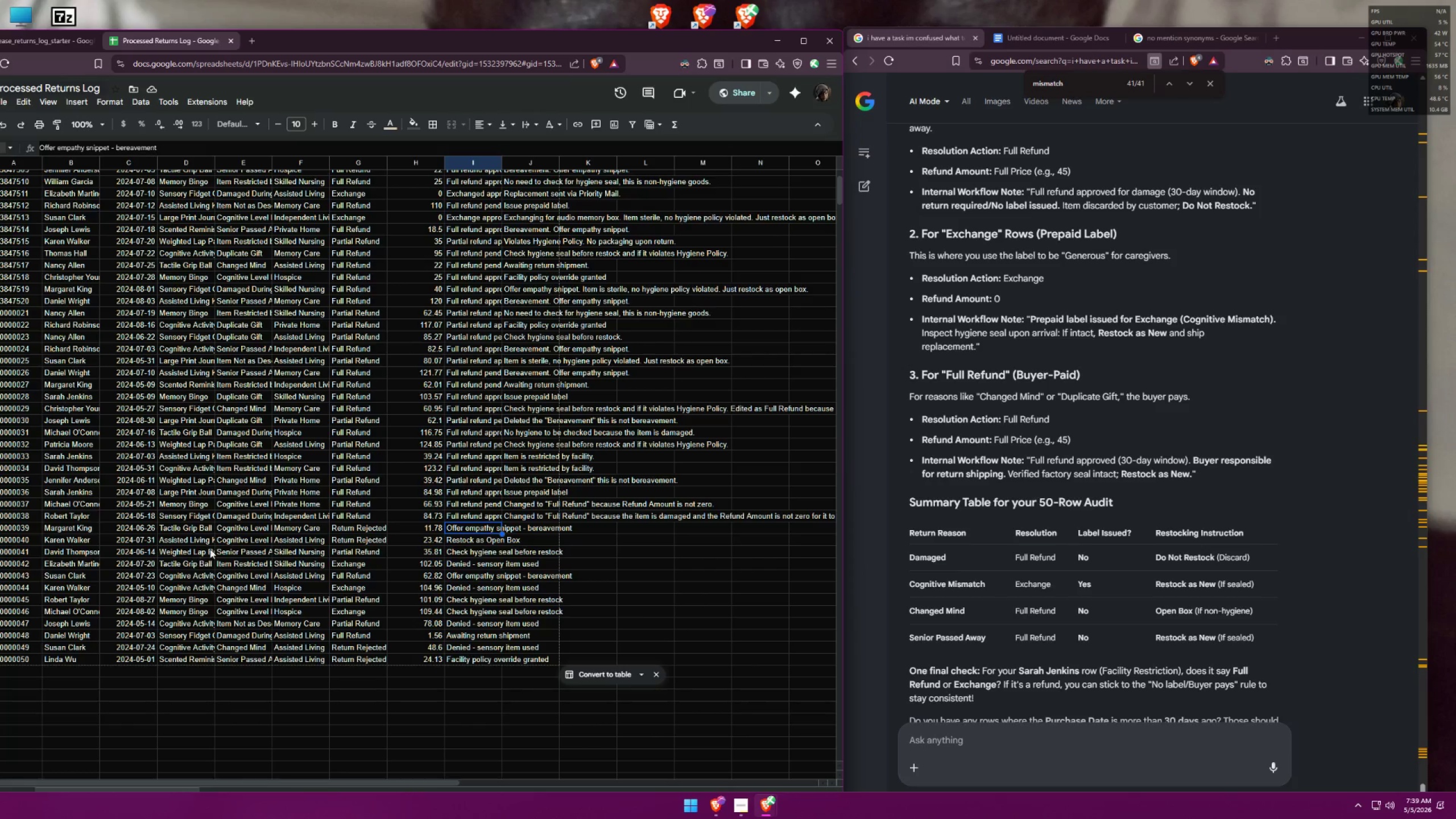 
wait(6.8)
 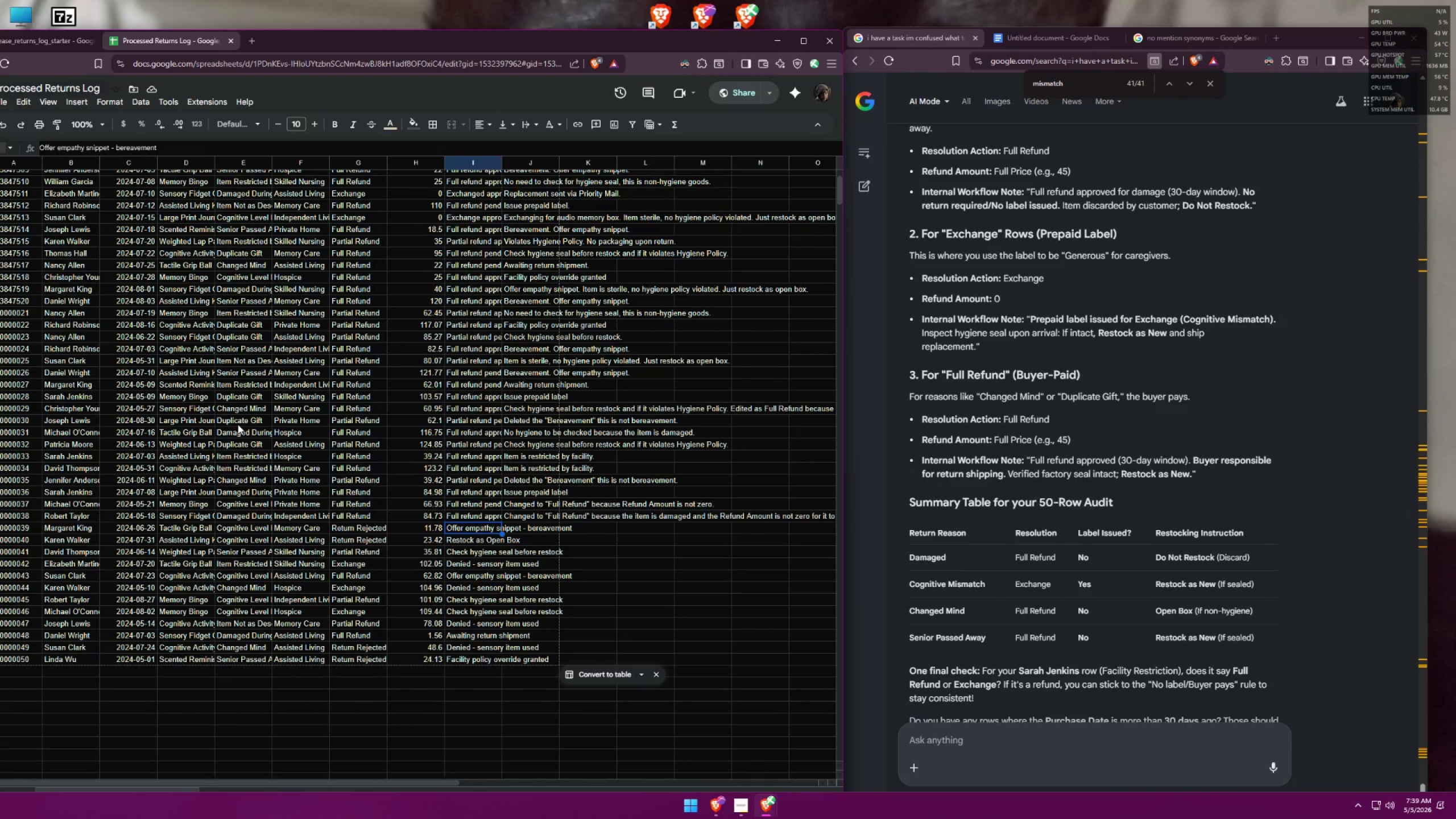 
scroll: coordinate [253, 478], scroll_direction: up, amount: 2.0
 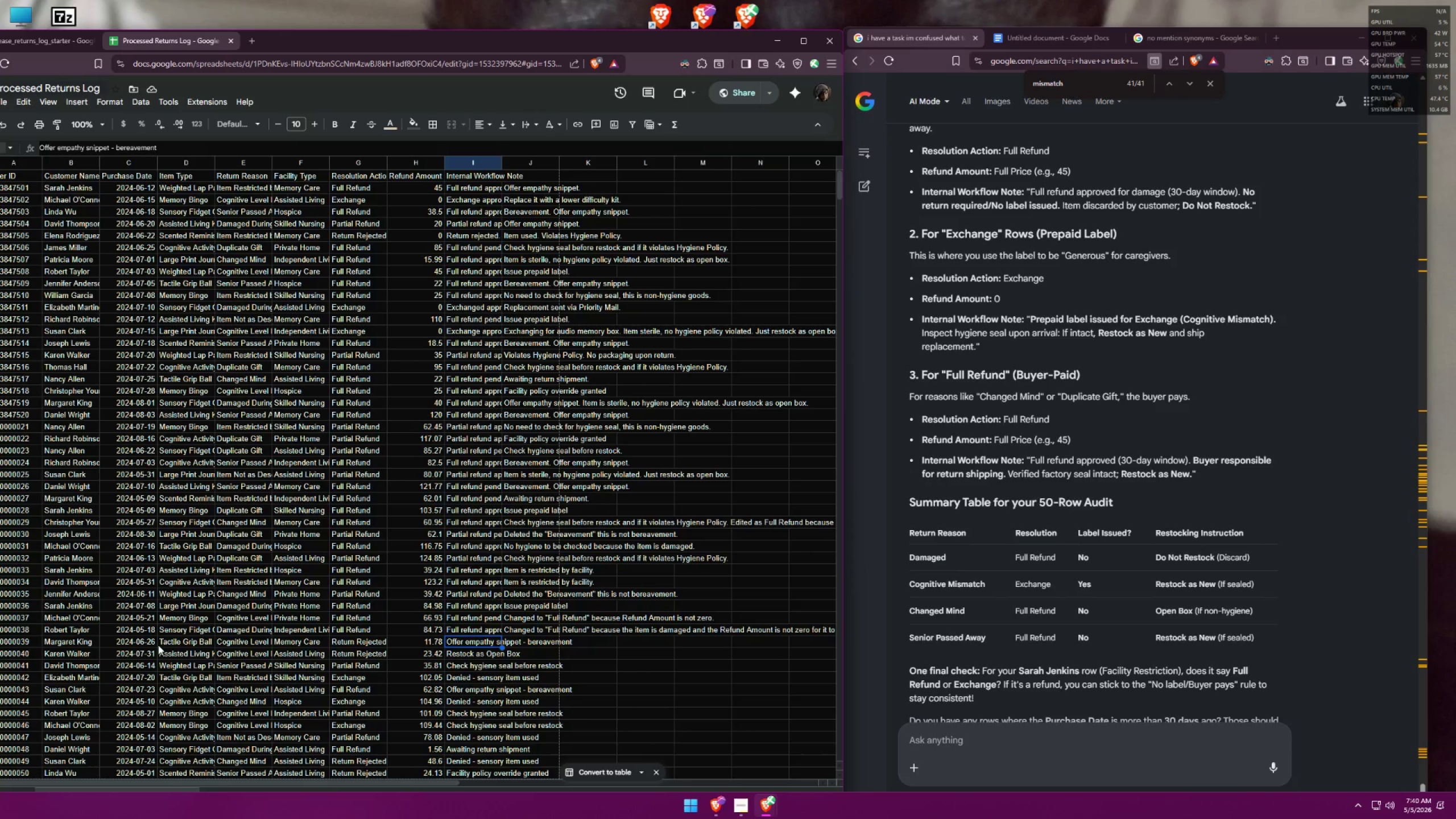 
wait(26.29)
 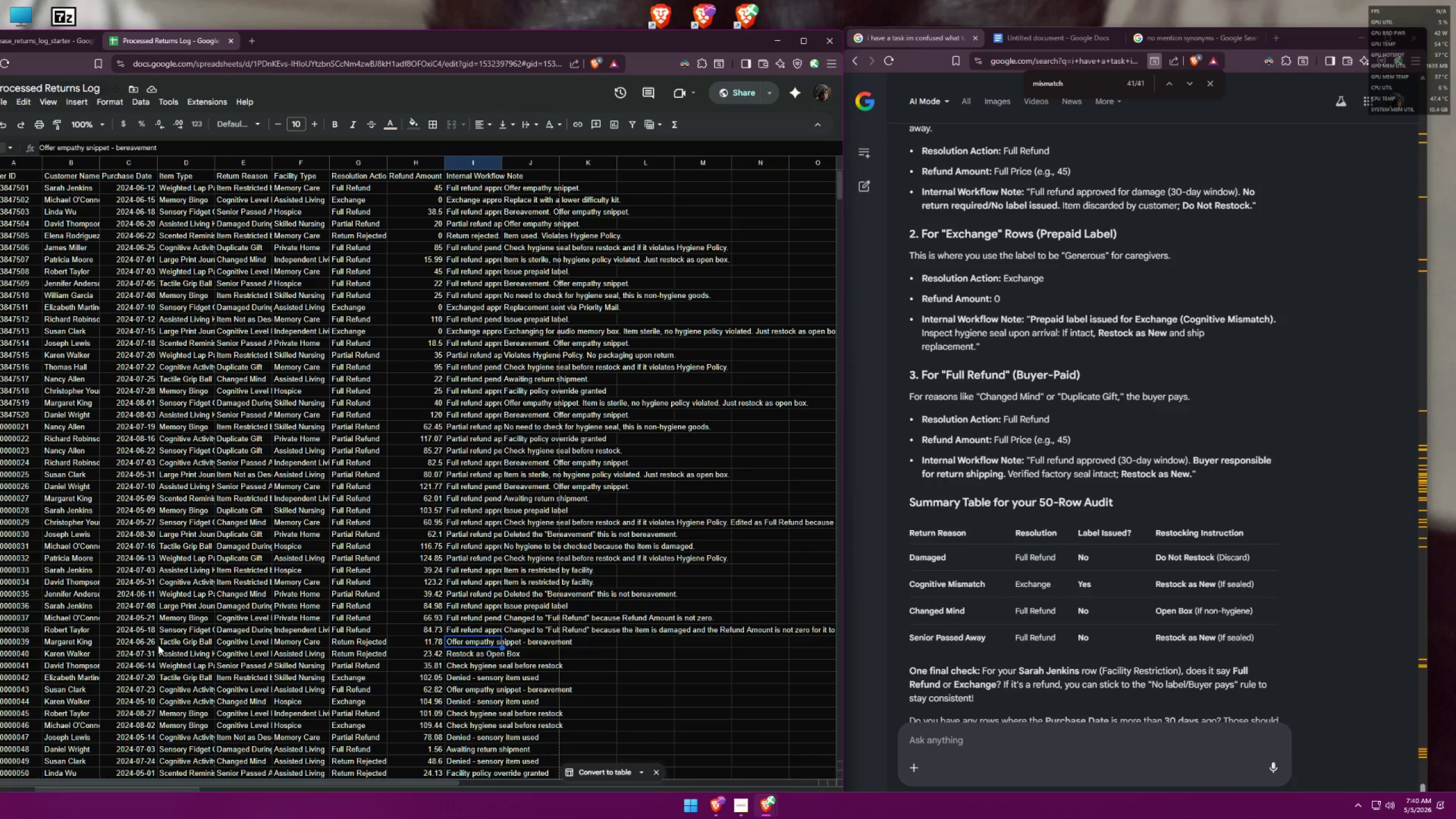 
double_click([351, 644])
 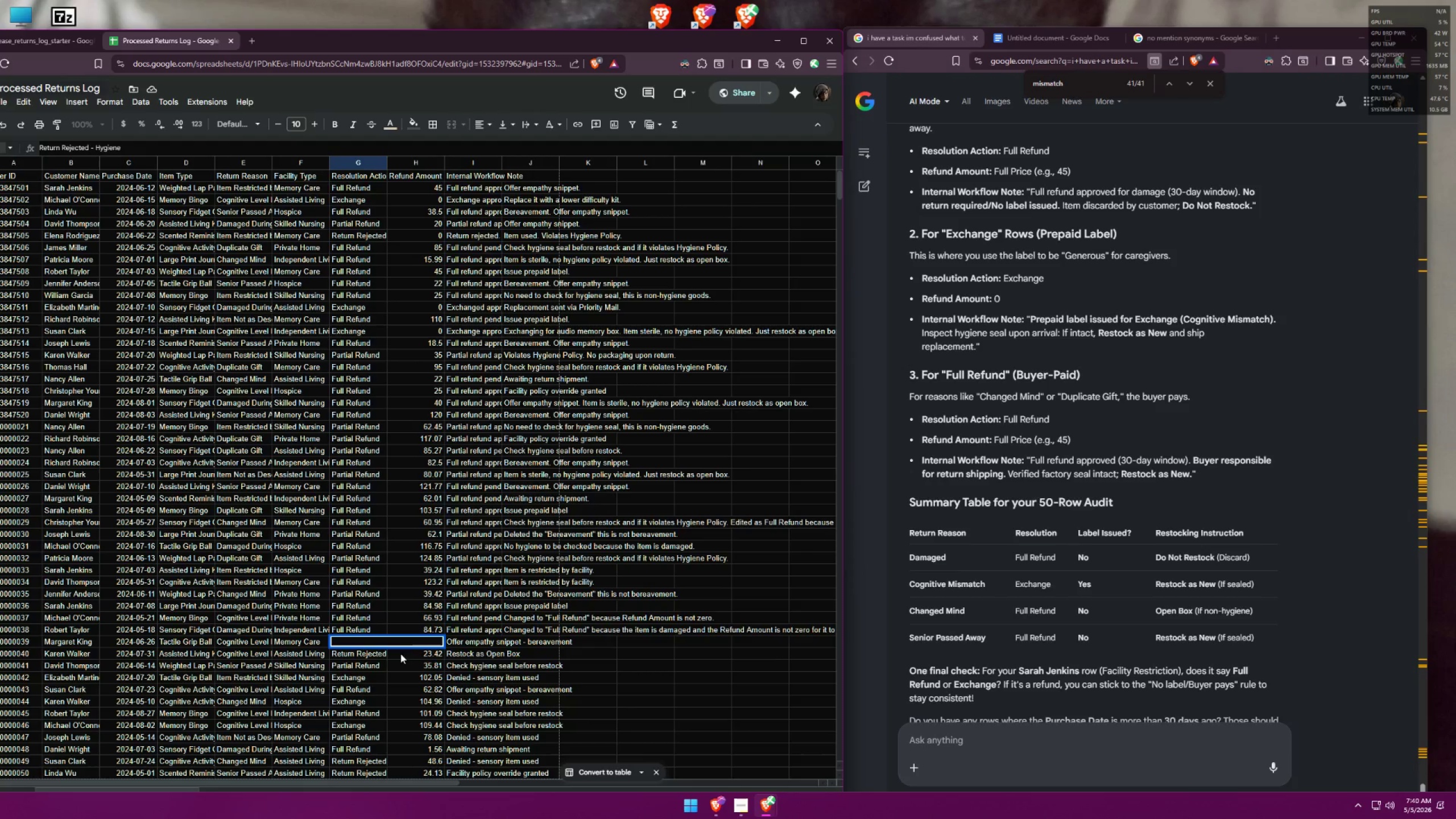 
left_click([409, 655])
 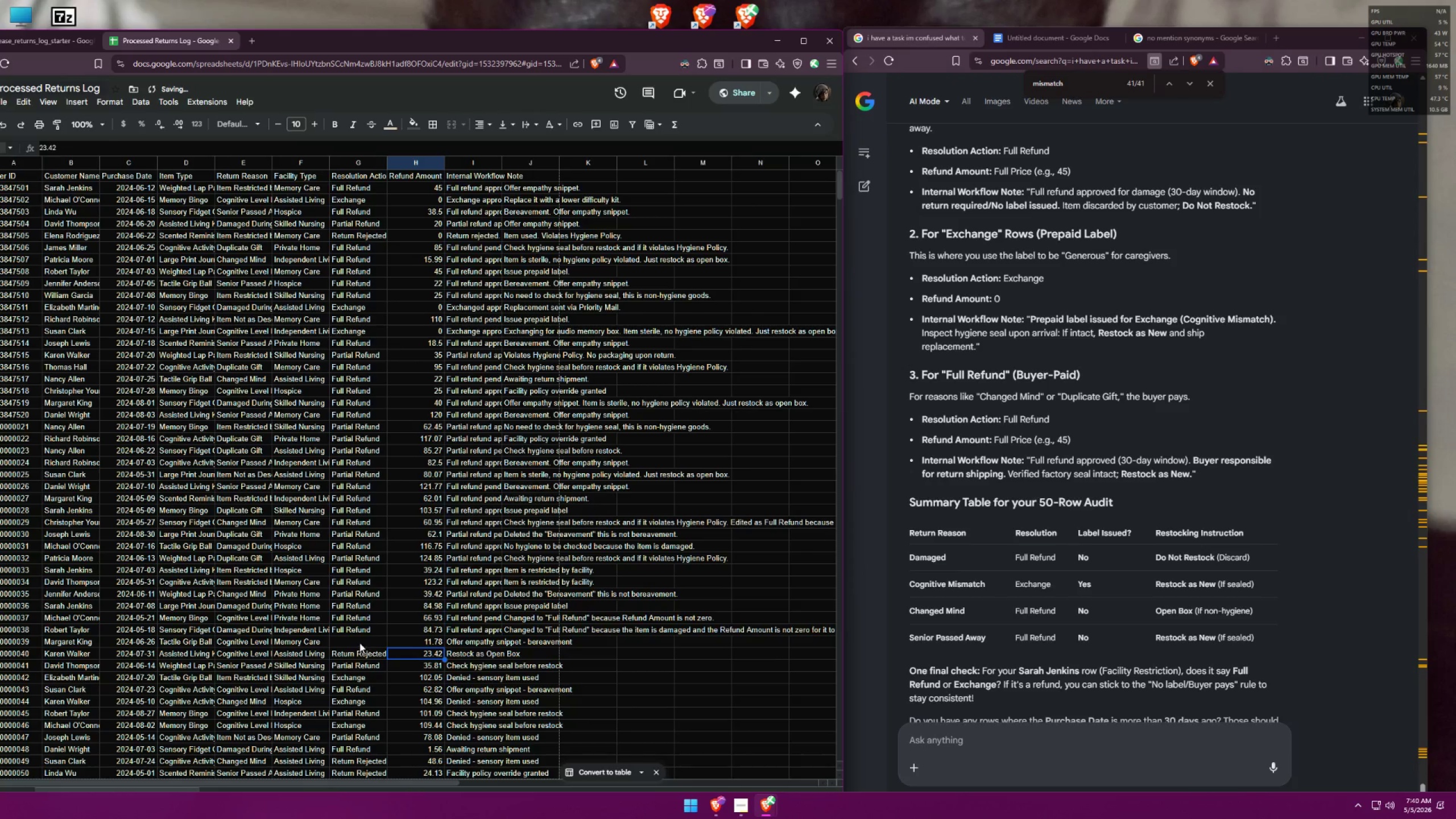 
double_click([359, 643])
 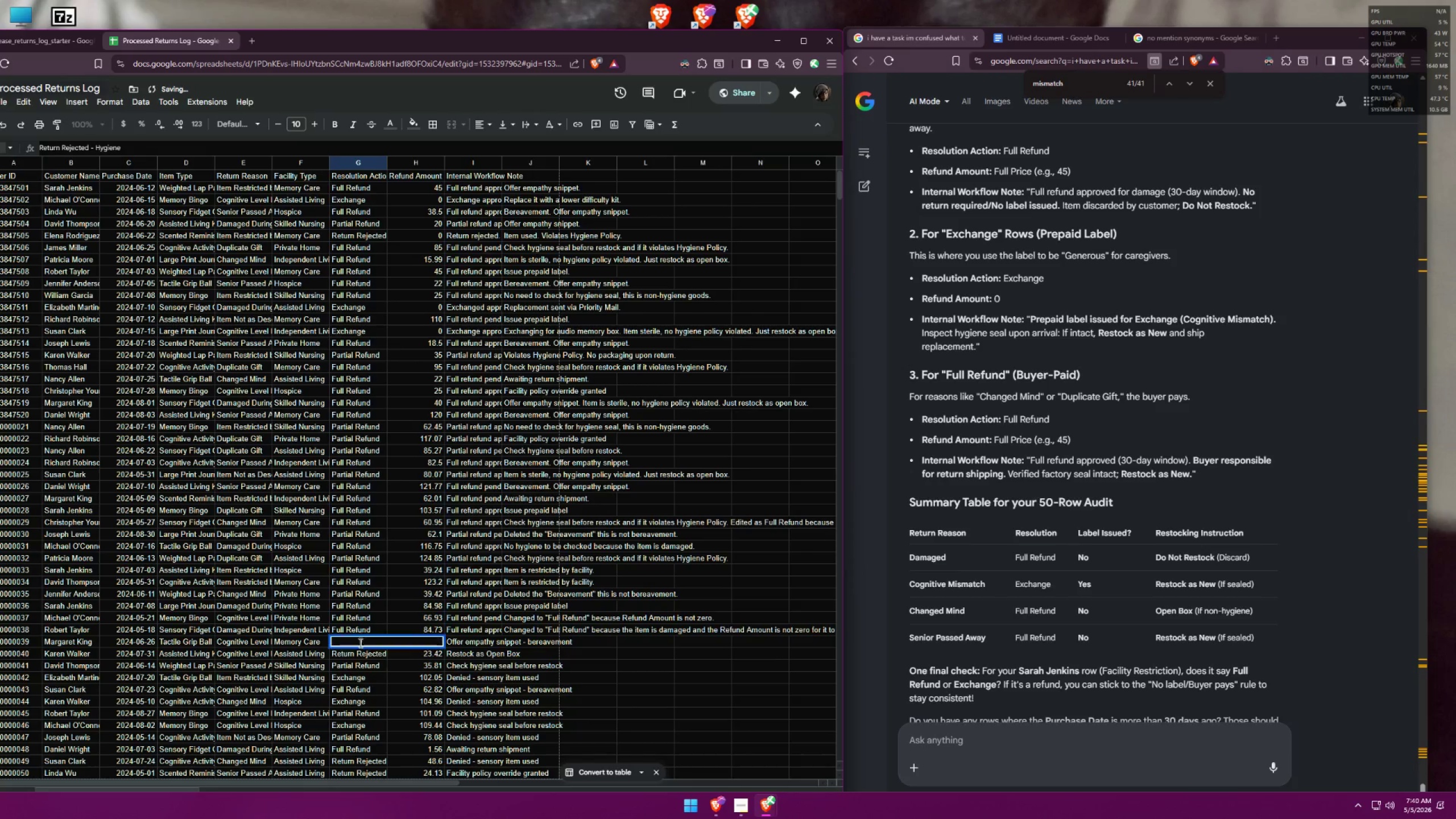 
triple_click([359, 643])
 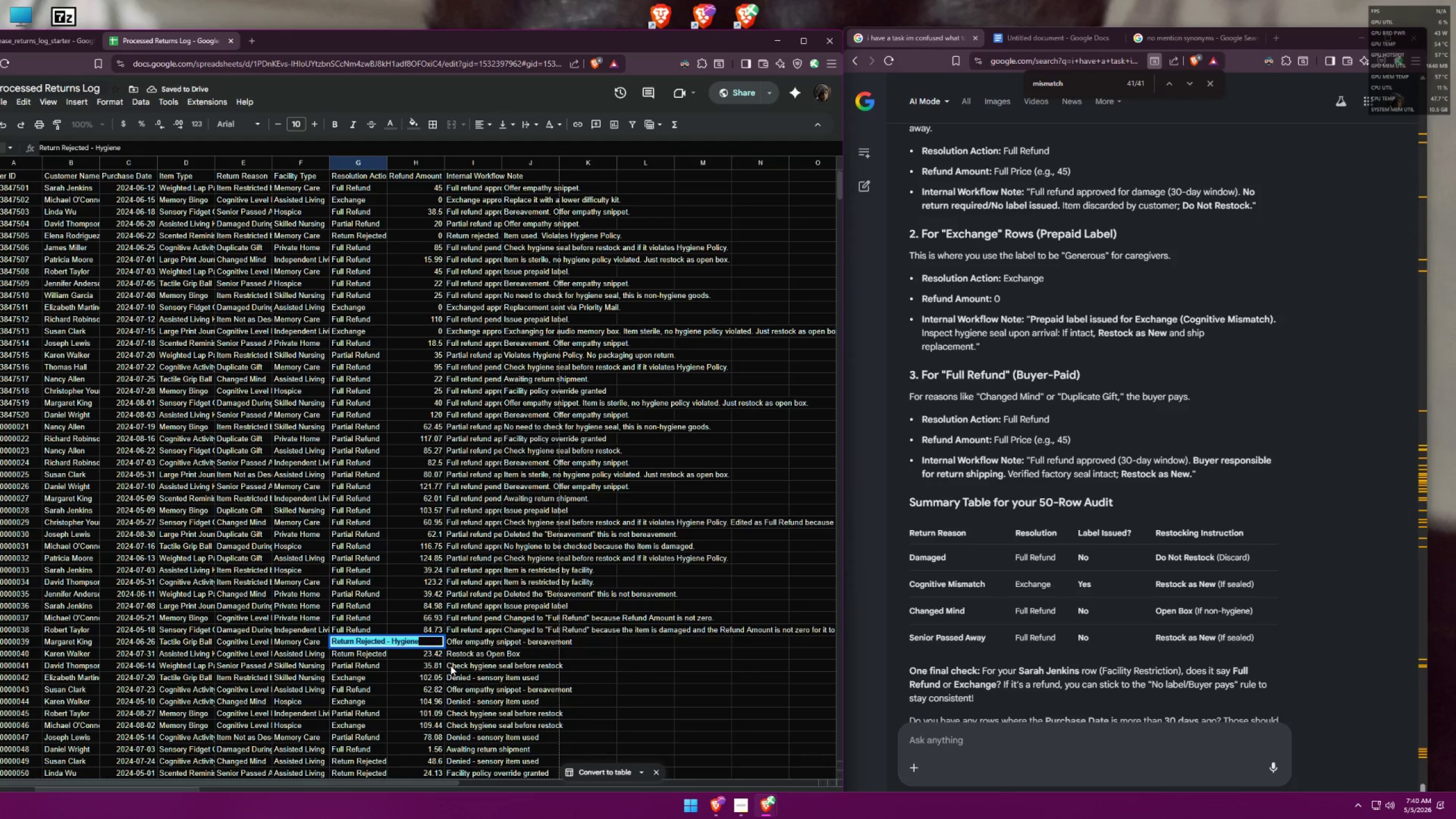 
type(Par)
 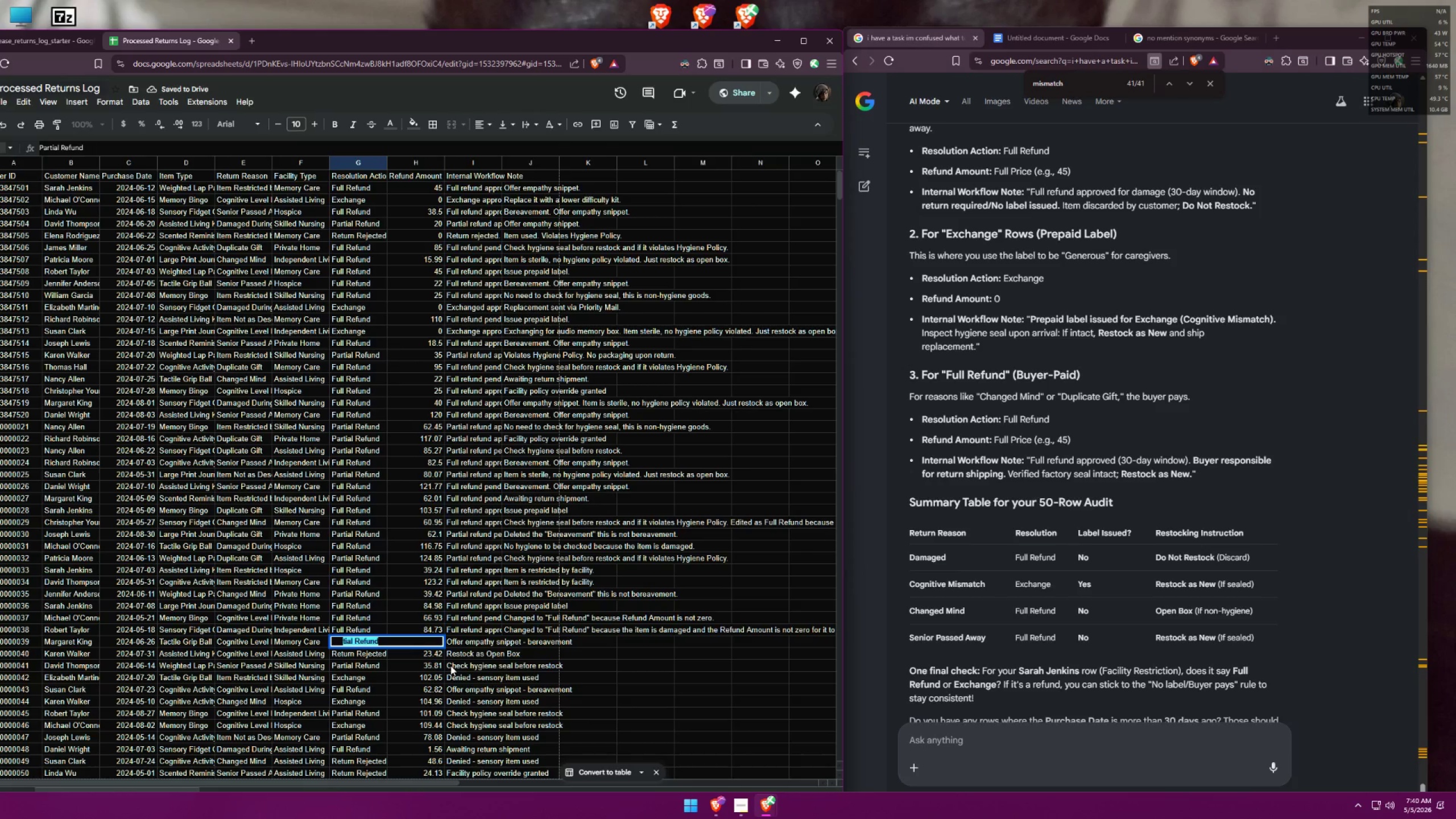 
key(Enter)
 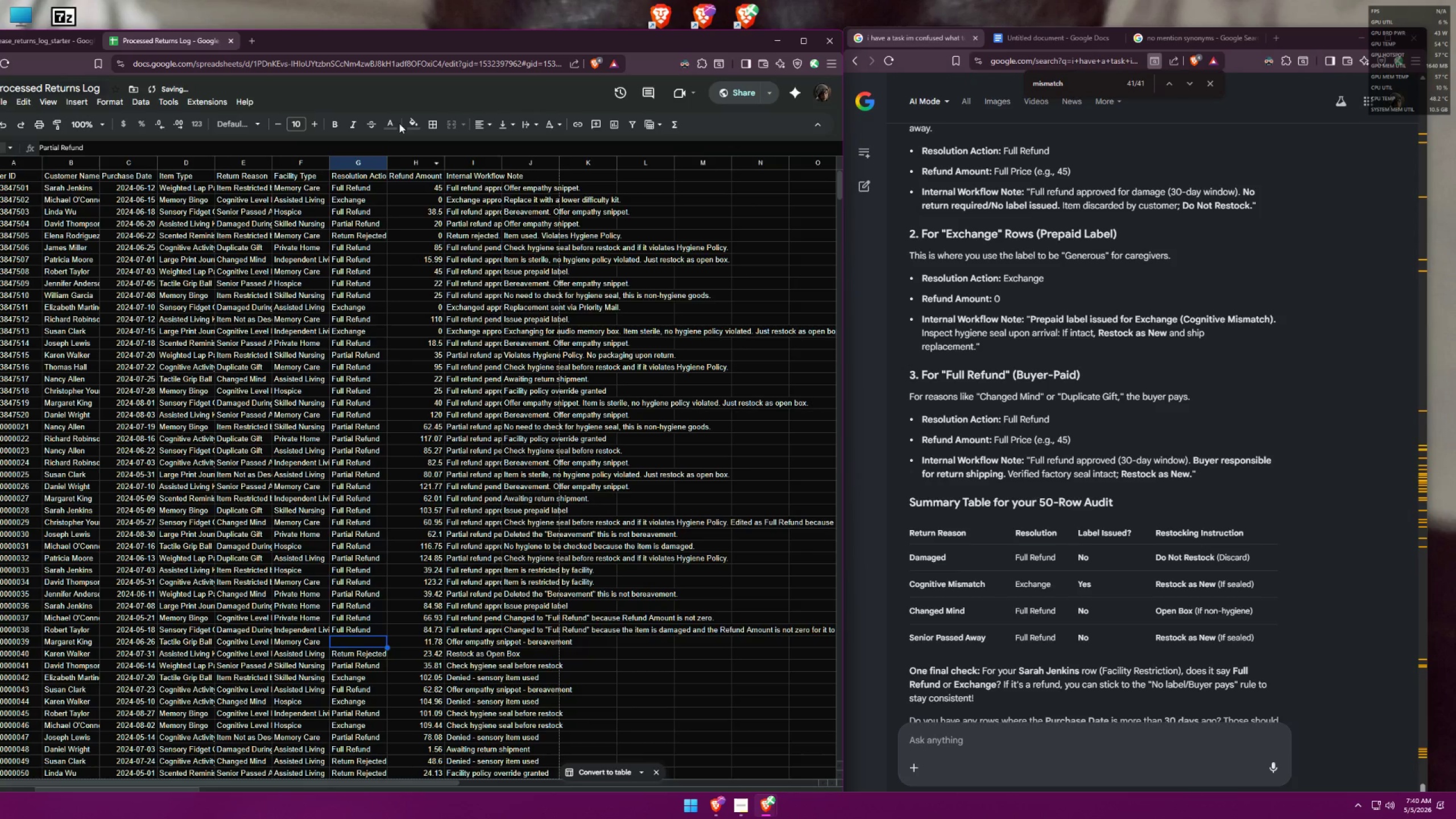 
double_click([391, 159])
 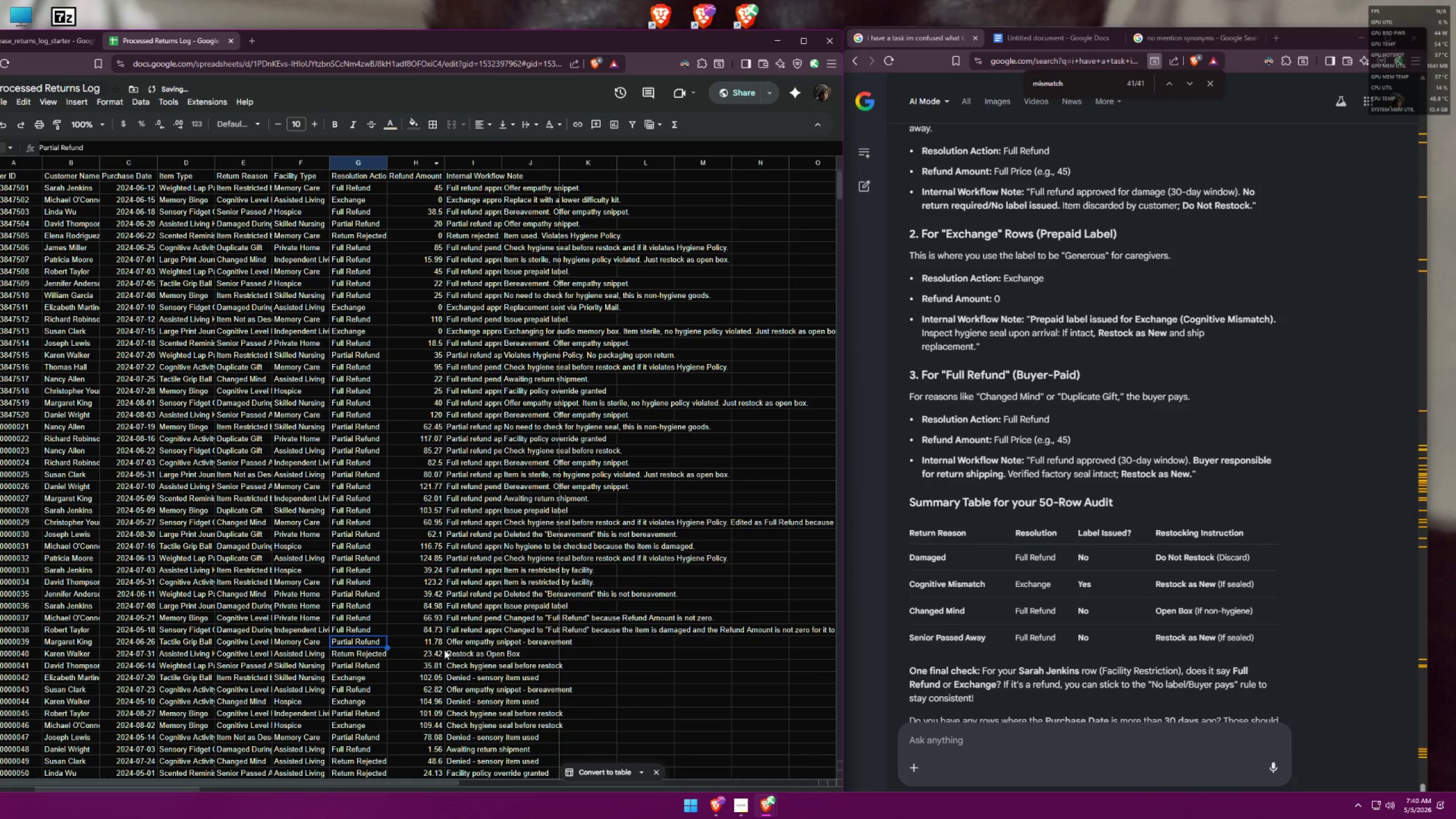 
left_click([432, 646])
 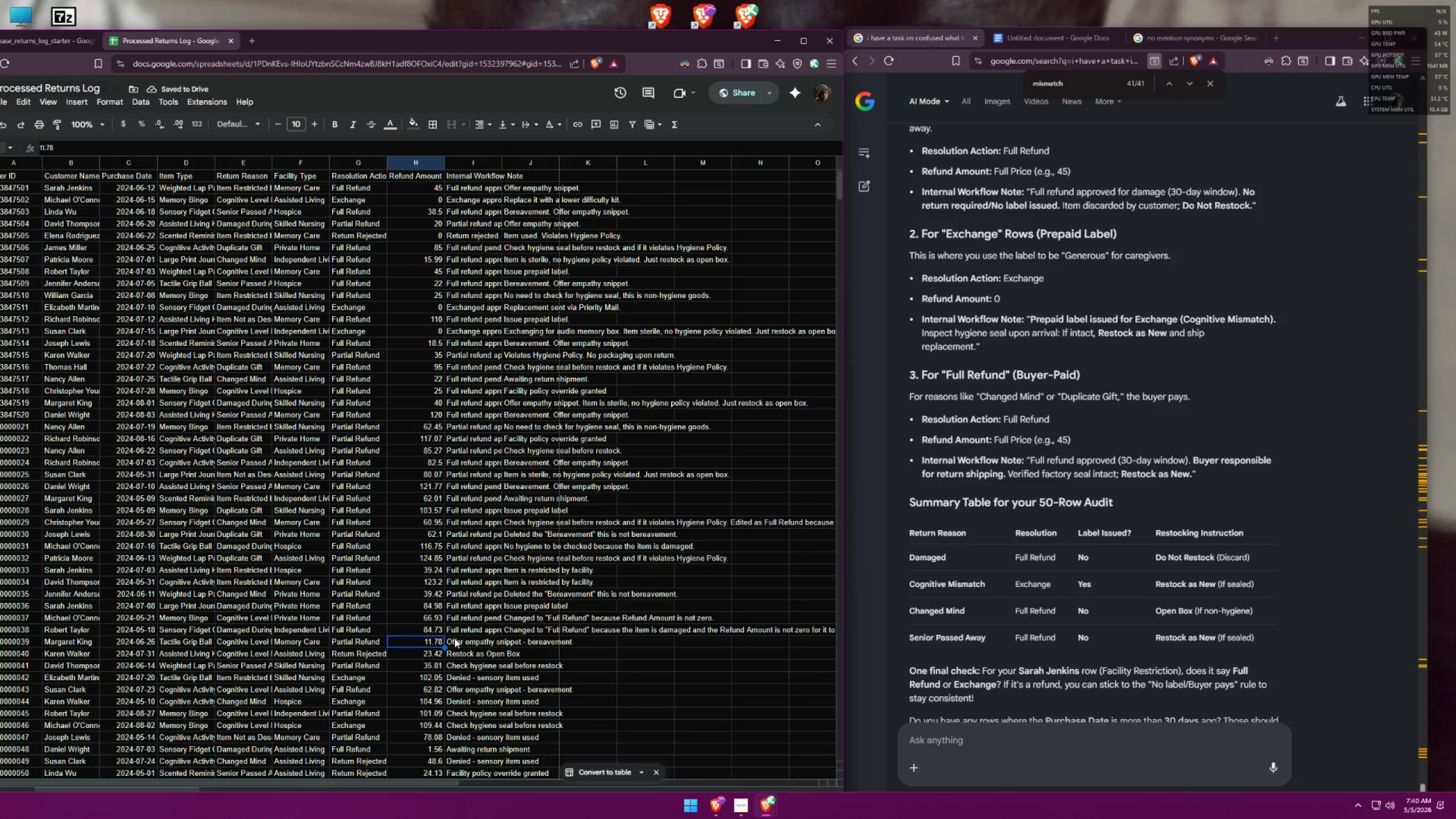 
scroll: coordinate [461, 523], scroll_direction: up, amount: 1.0
 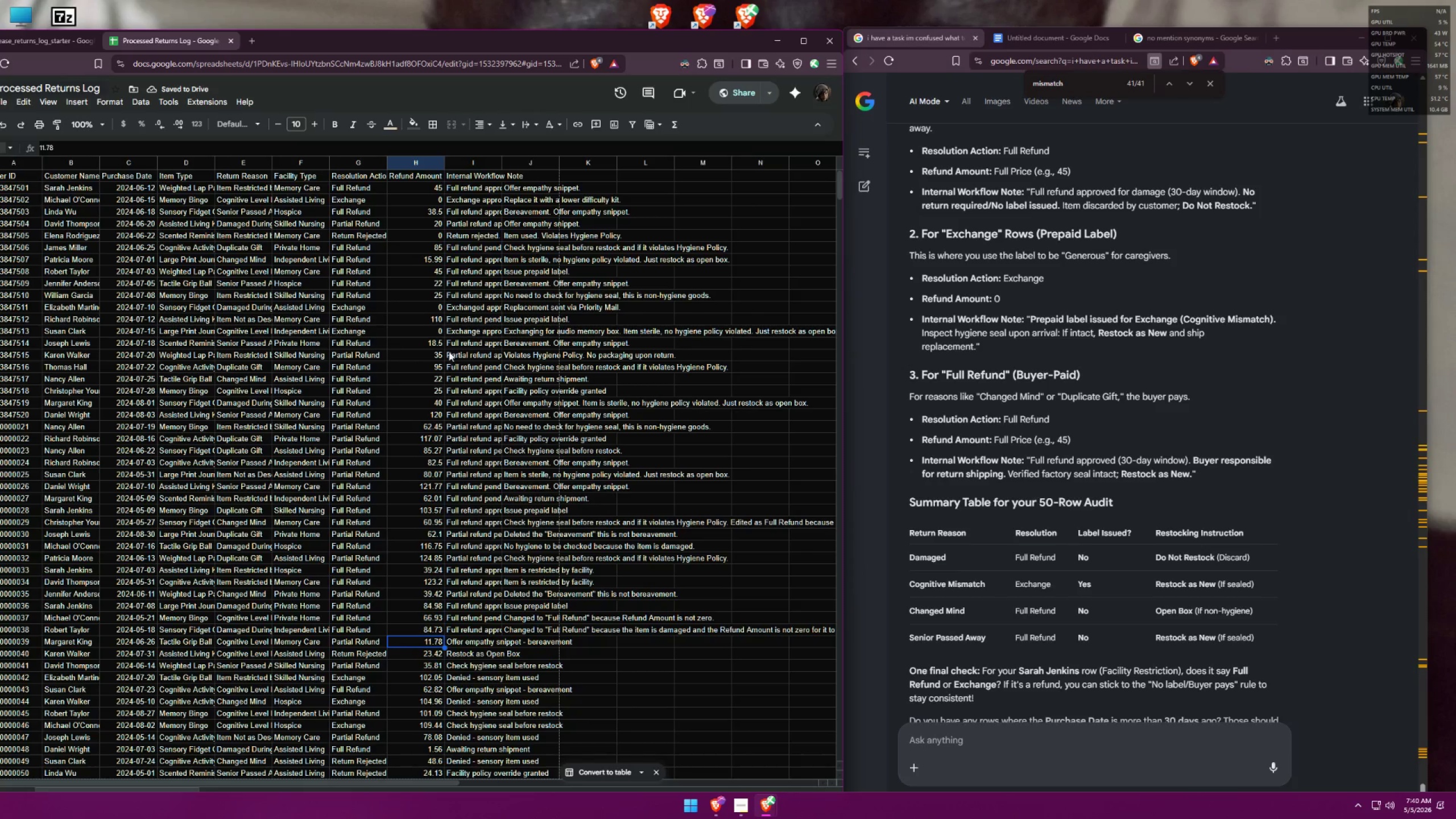 
left_click([454, 355])
 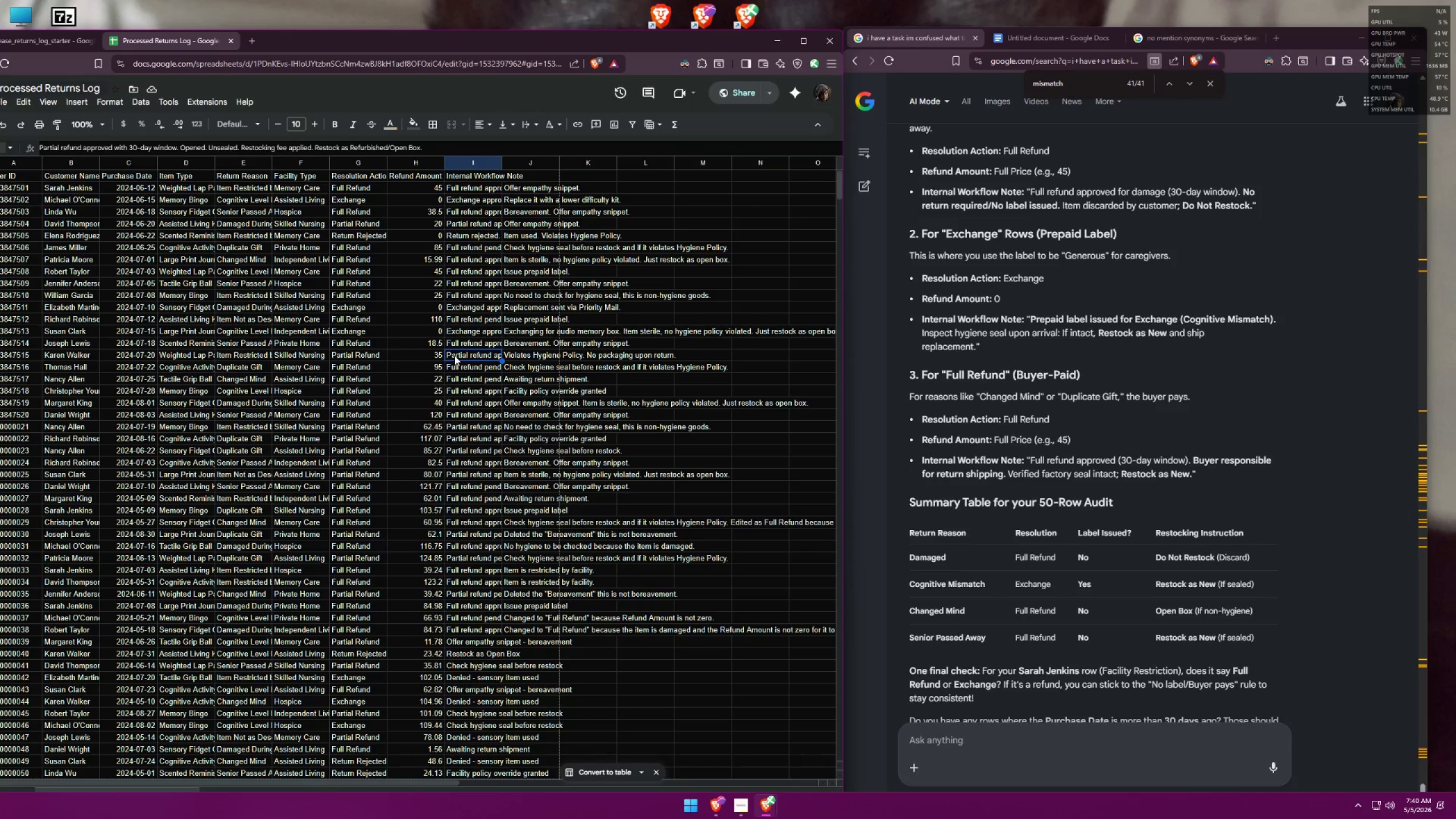 
key(Control+F)
 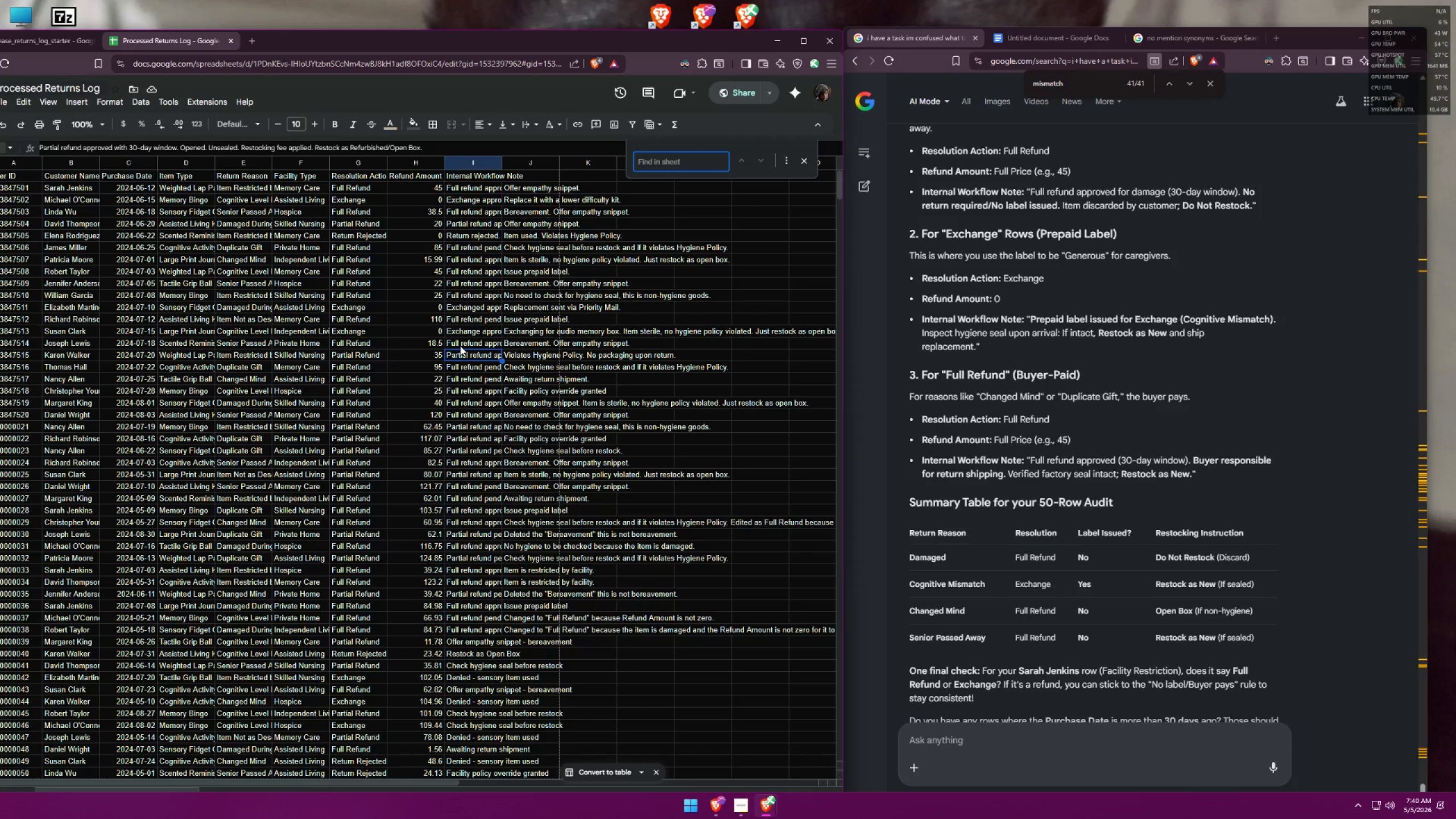 
type(like)
 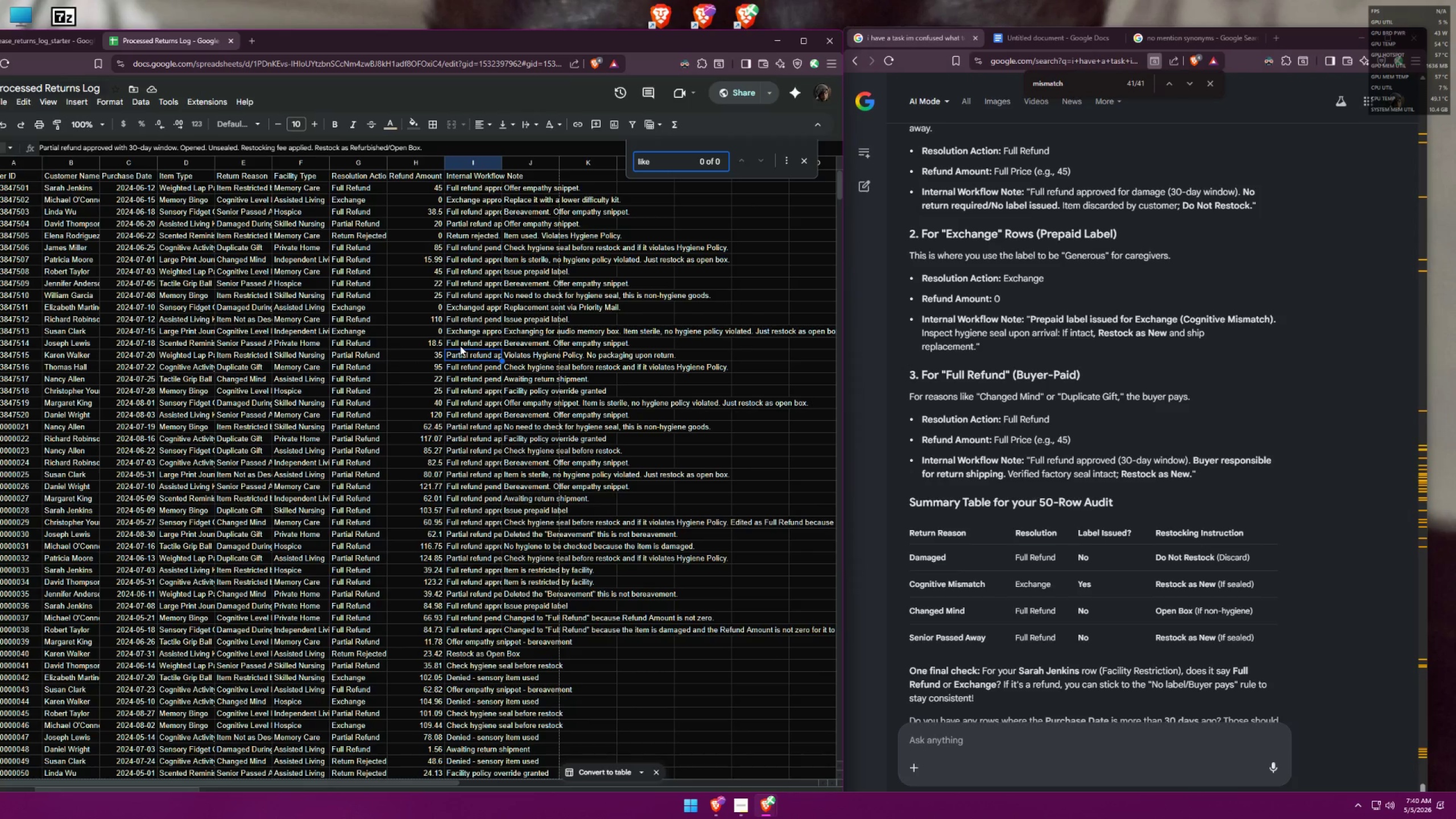 
key(Control+ControlLeft)
 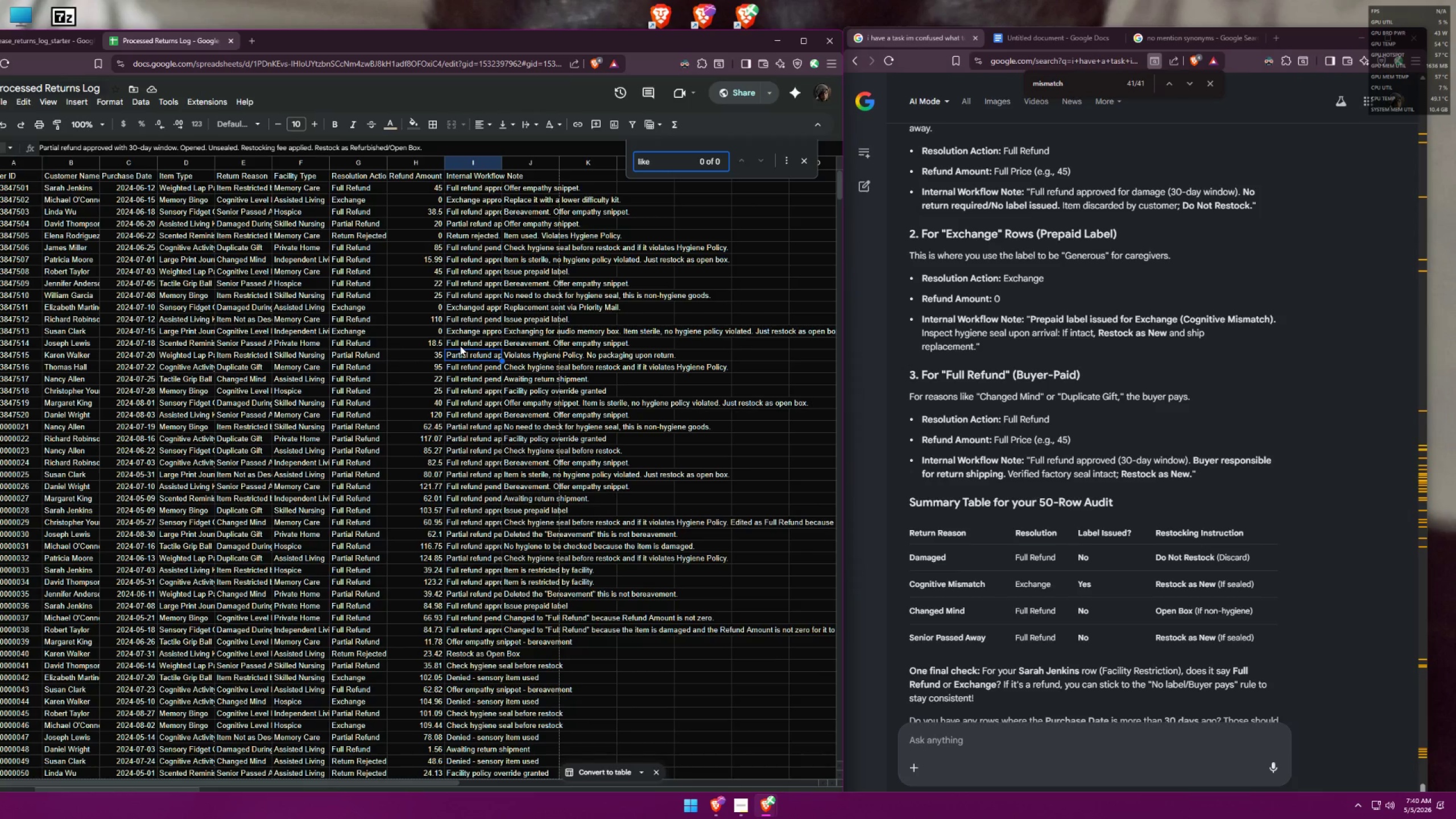 
key(Control+A)
 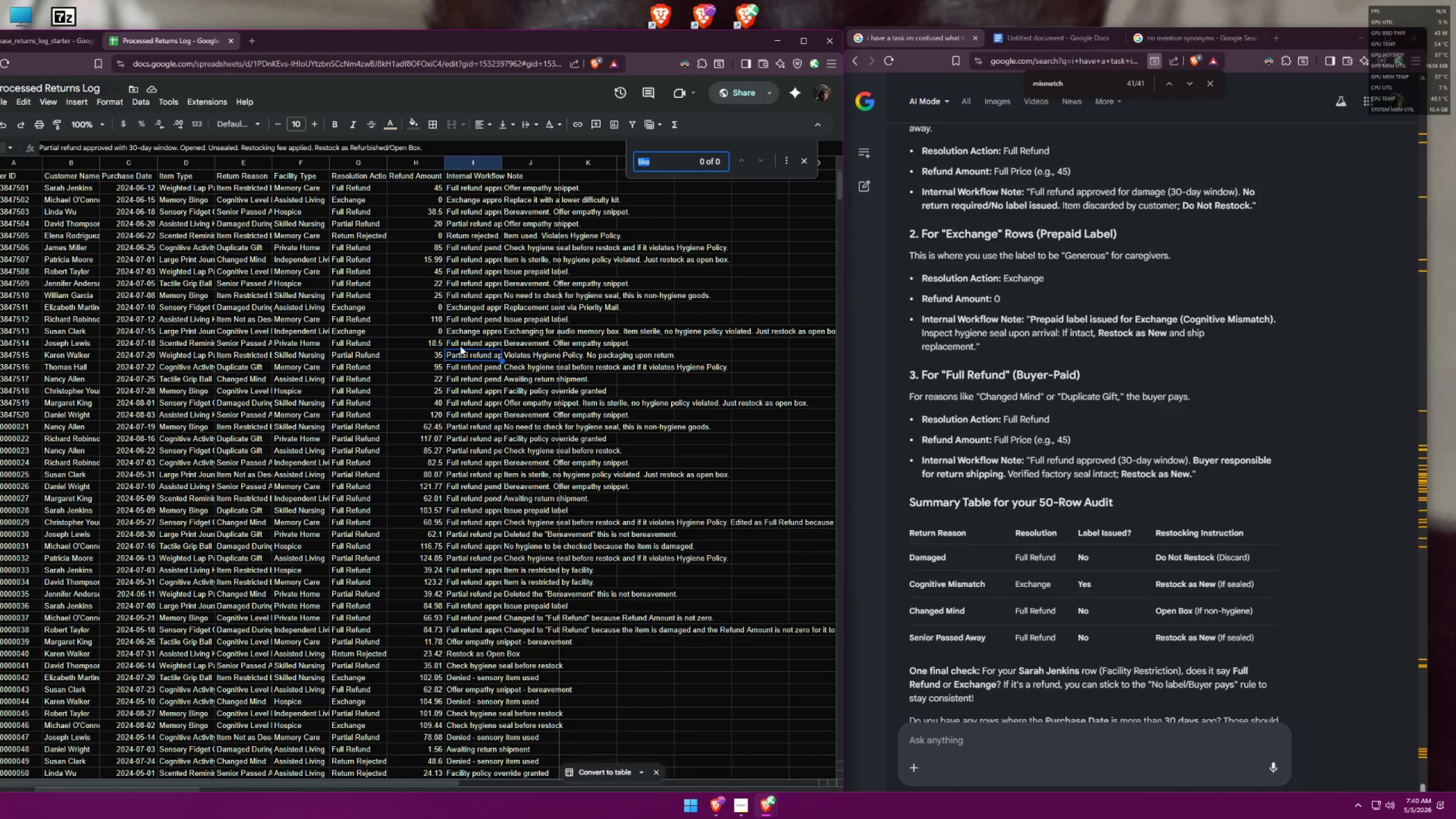 
key(Backspace)
type(partial)
 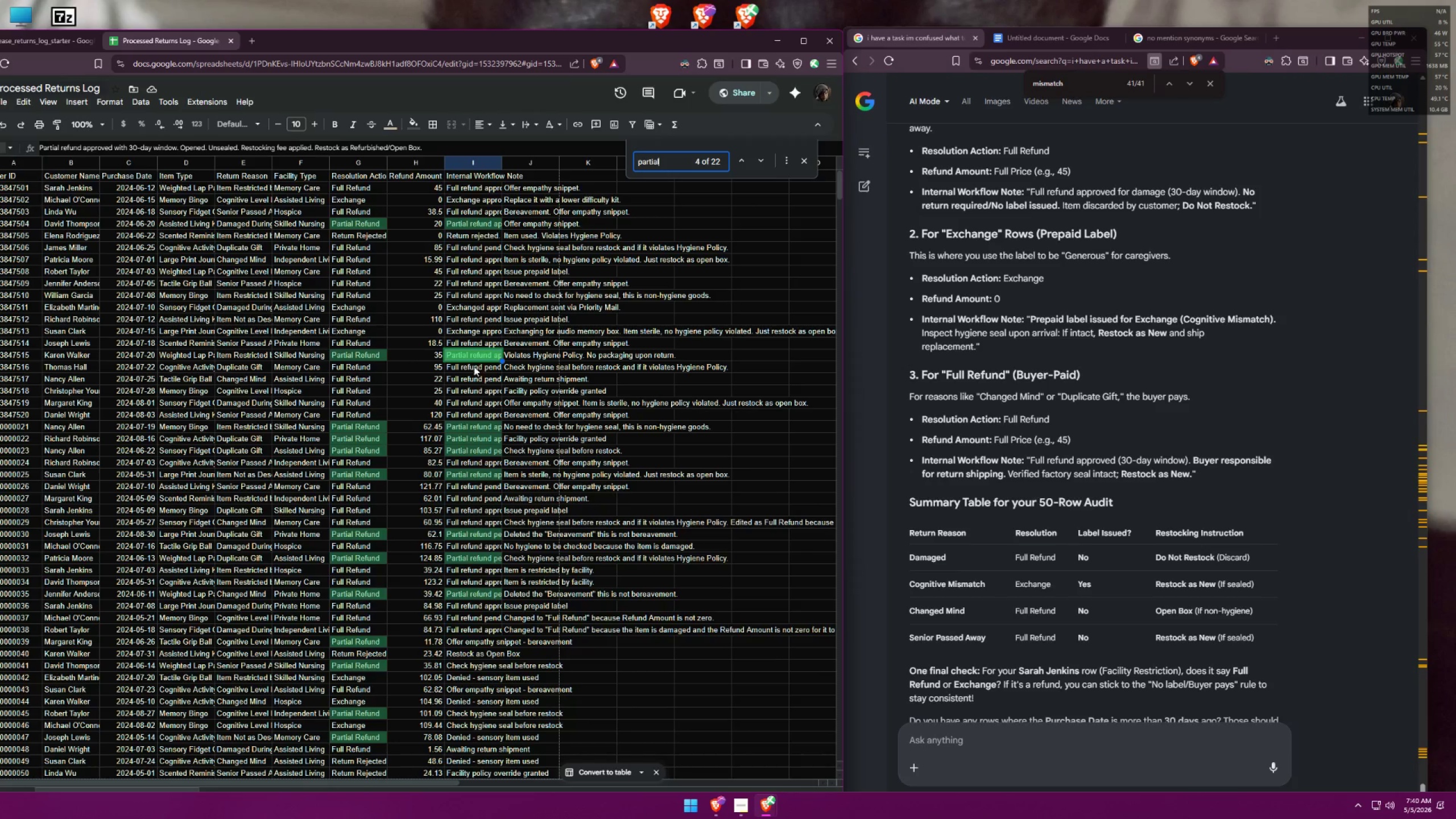 
left_click([471, 355])
 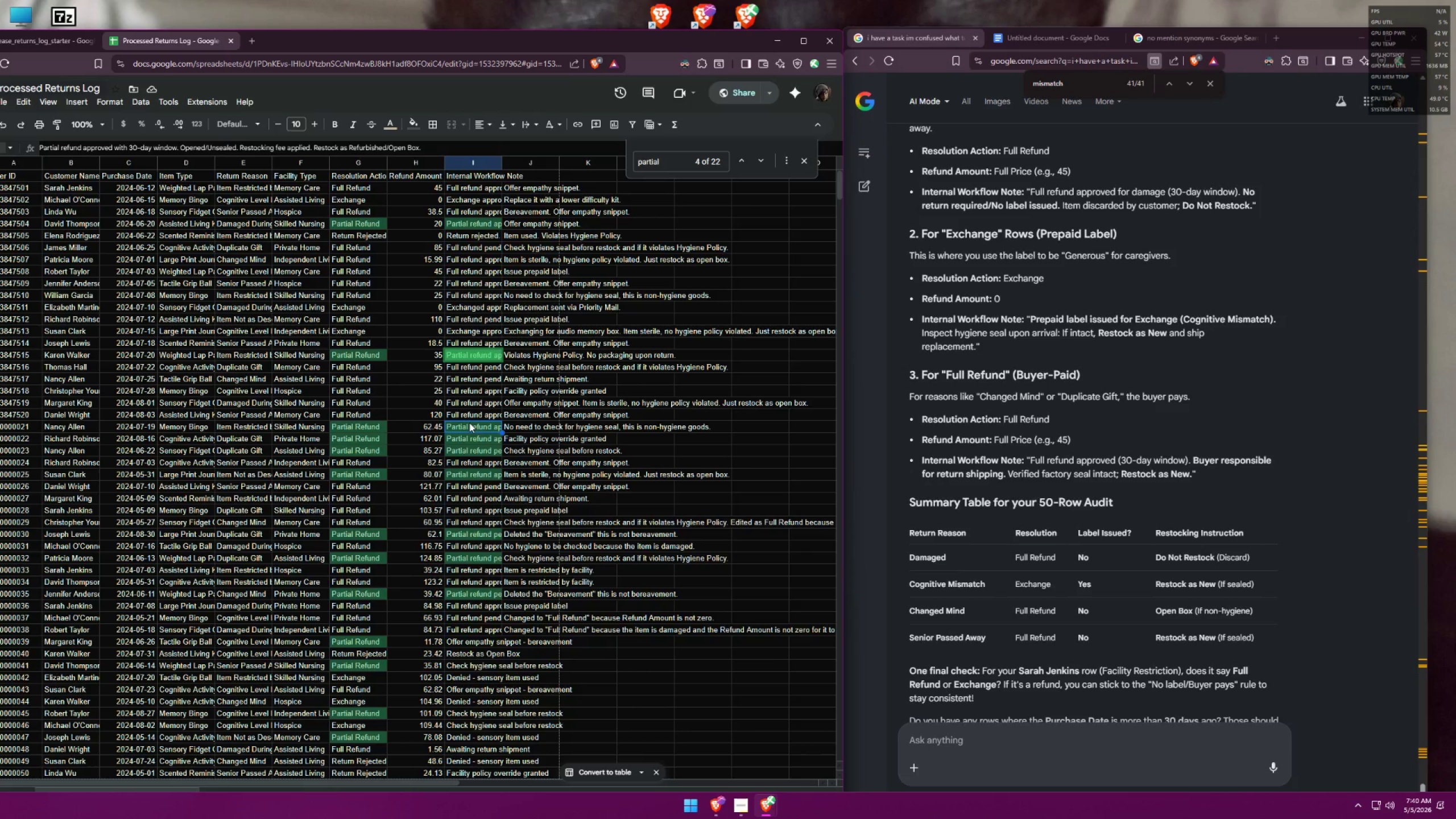 
left_click([469, 444])
 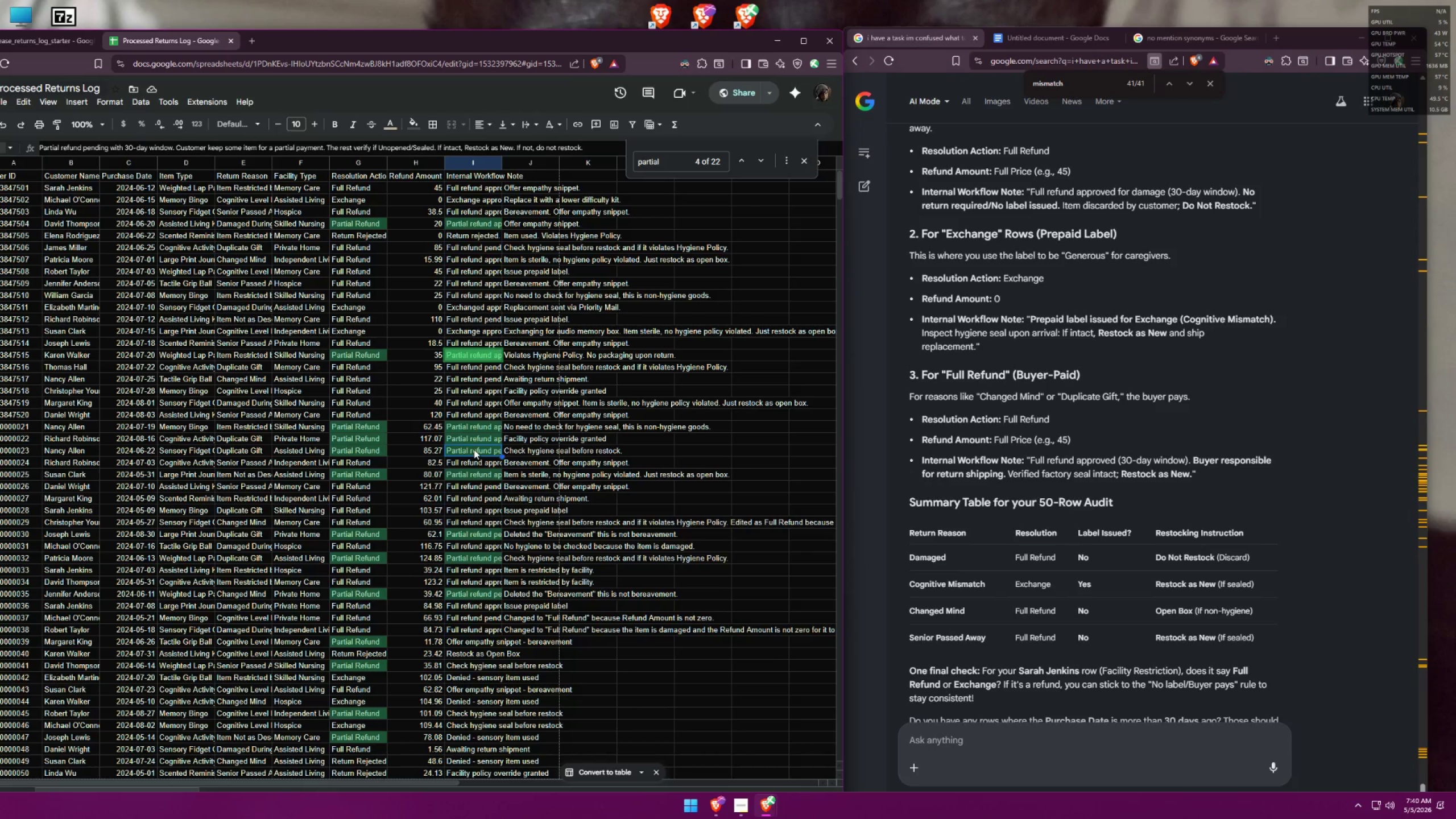 
left_click([478, 226])
 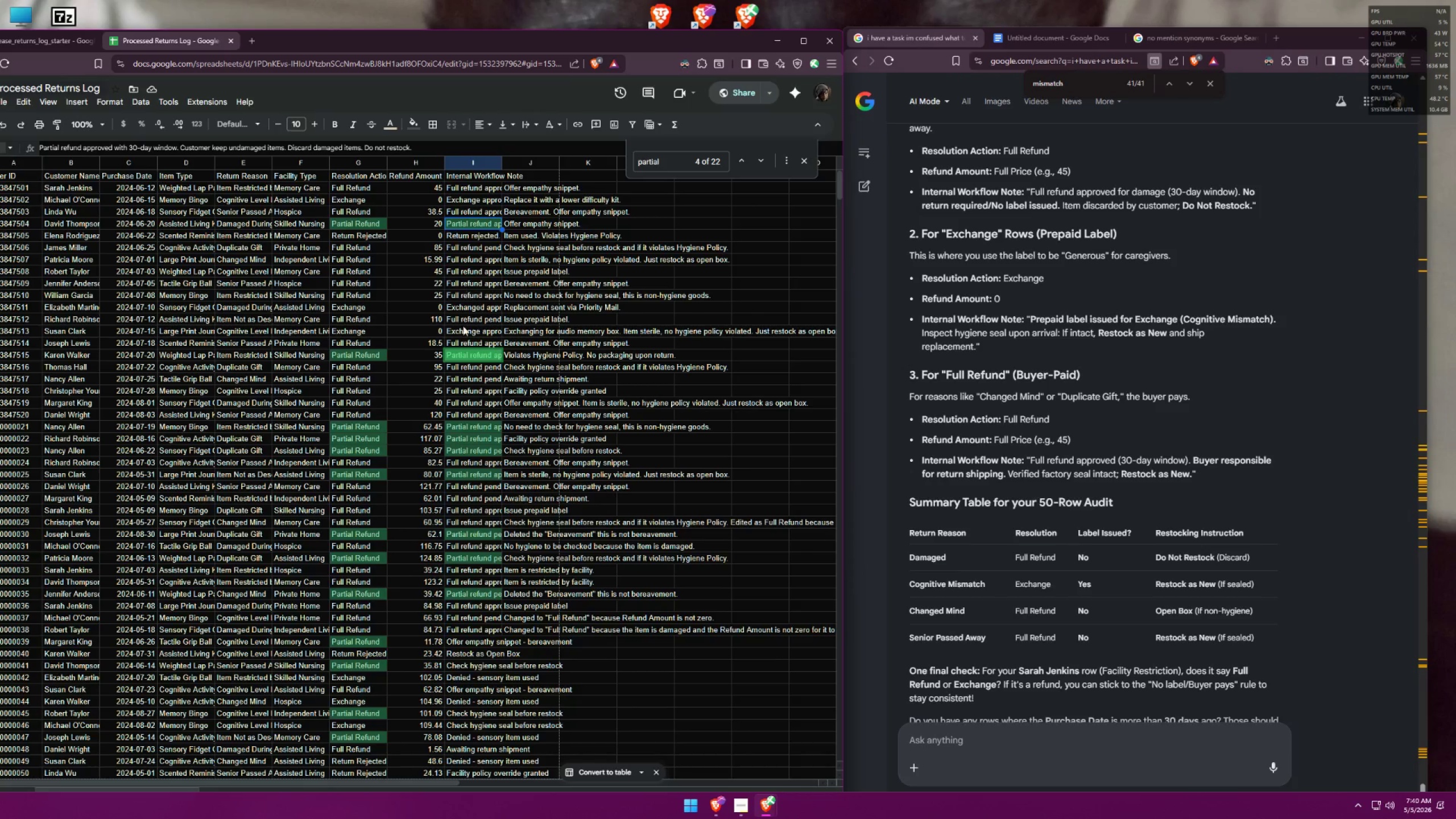 
left_click([476, 354])
 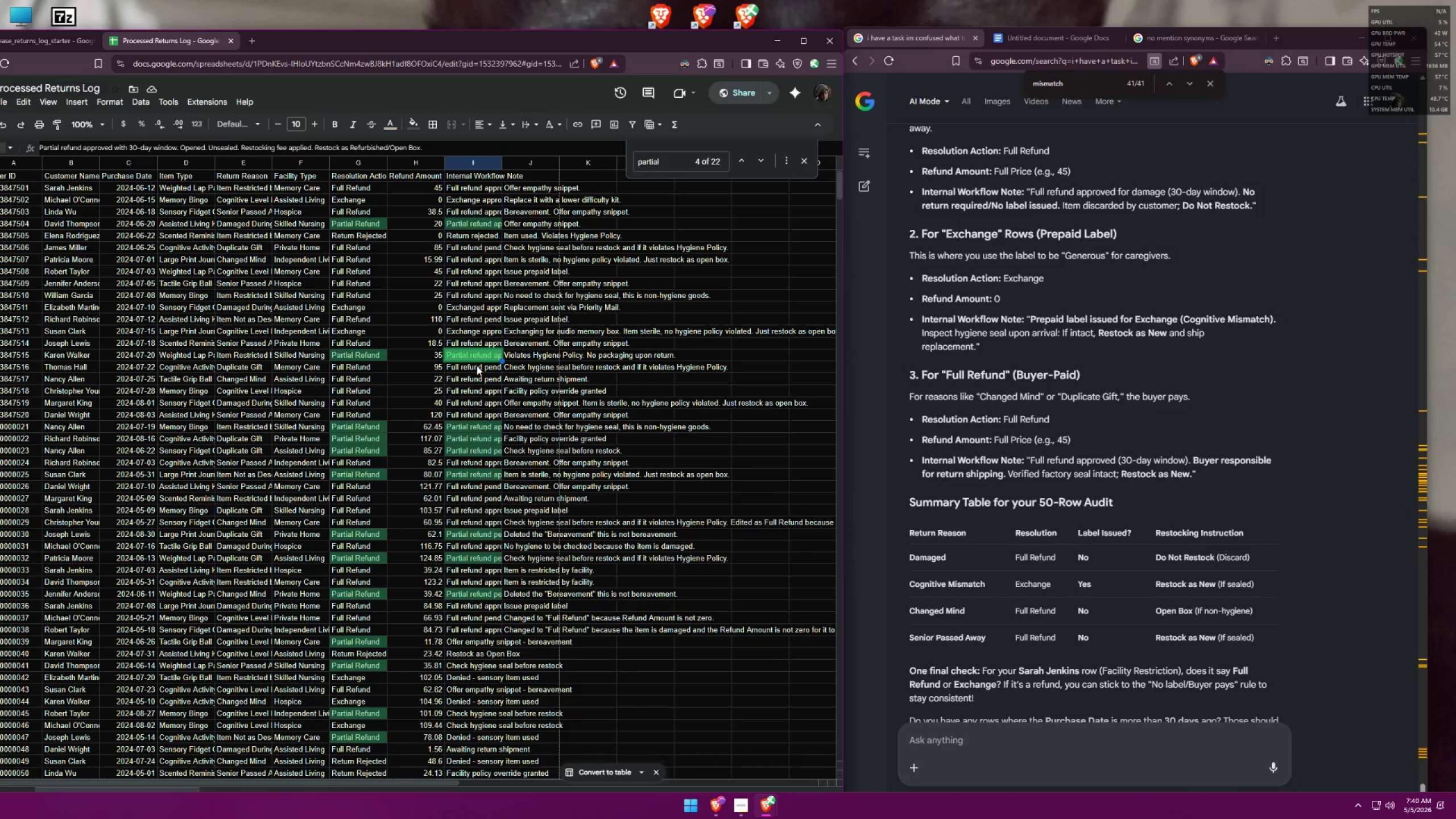 
wait(7.57)
 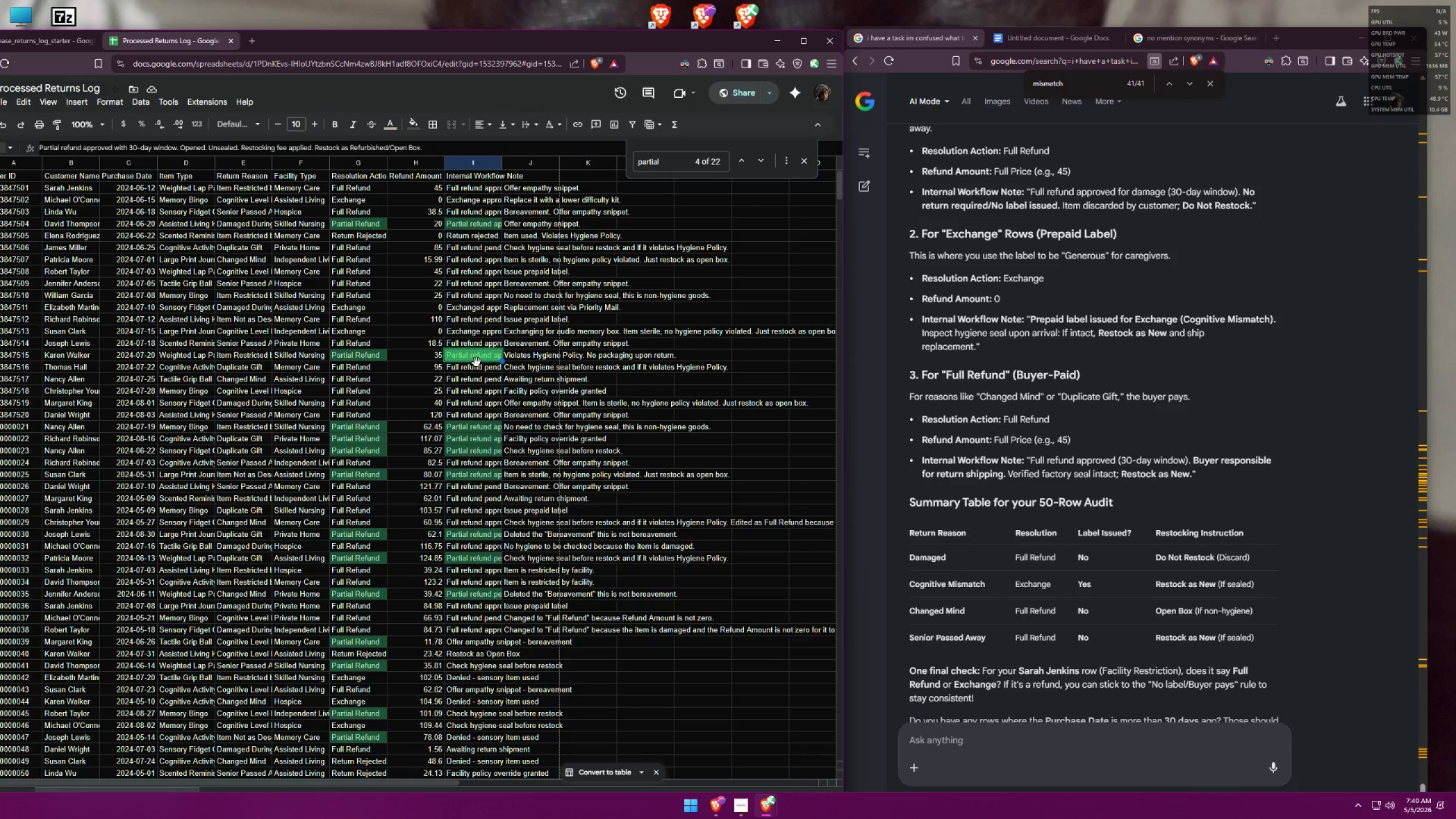 
left_click([476, 425])
 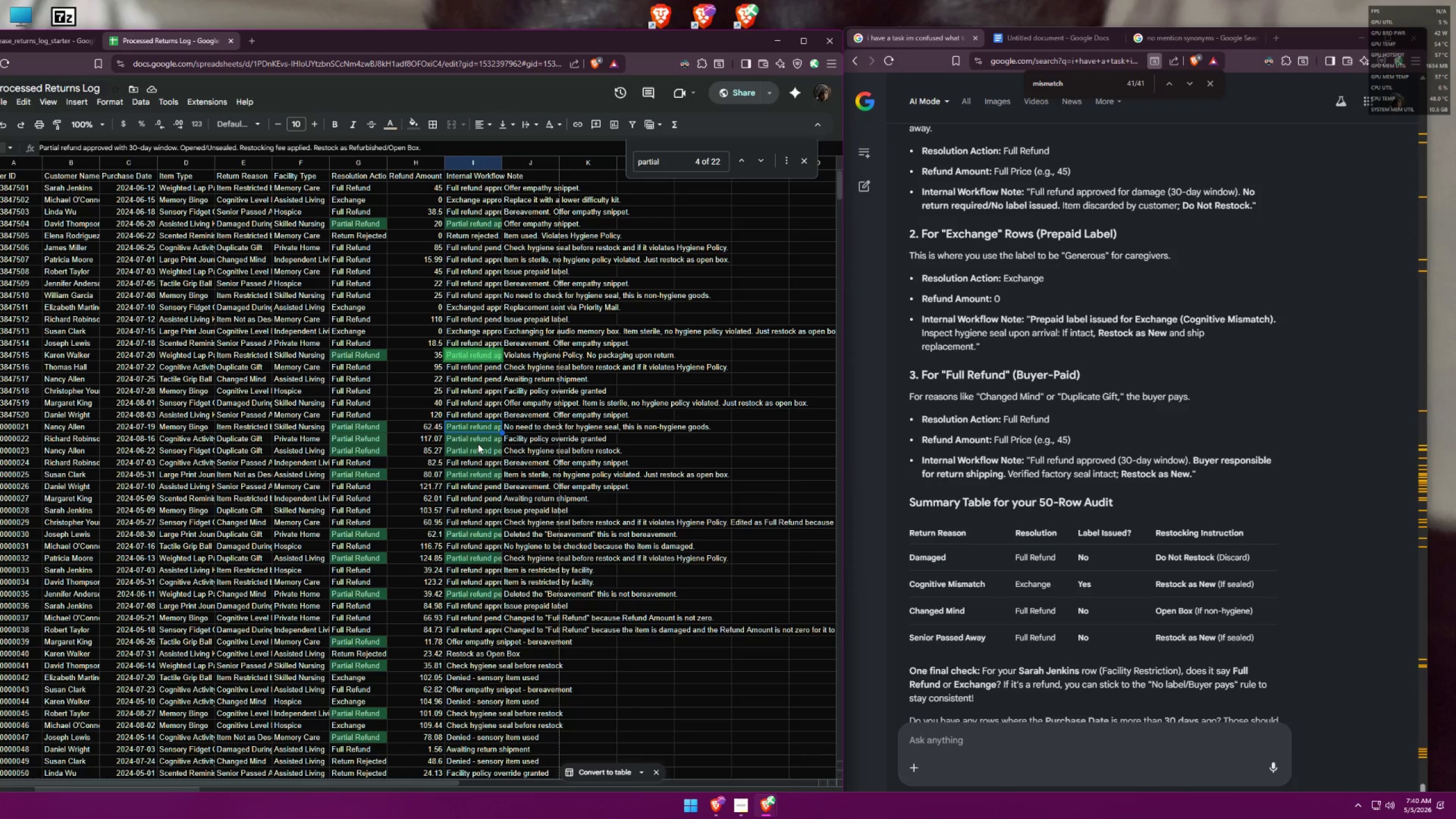 
wait(10.01)
 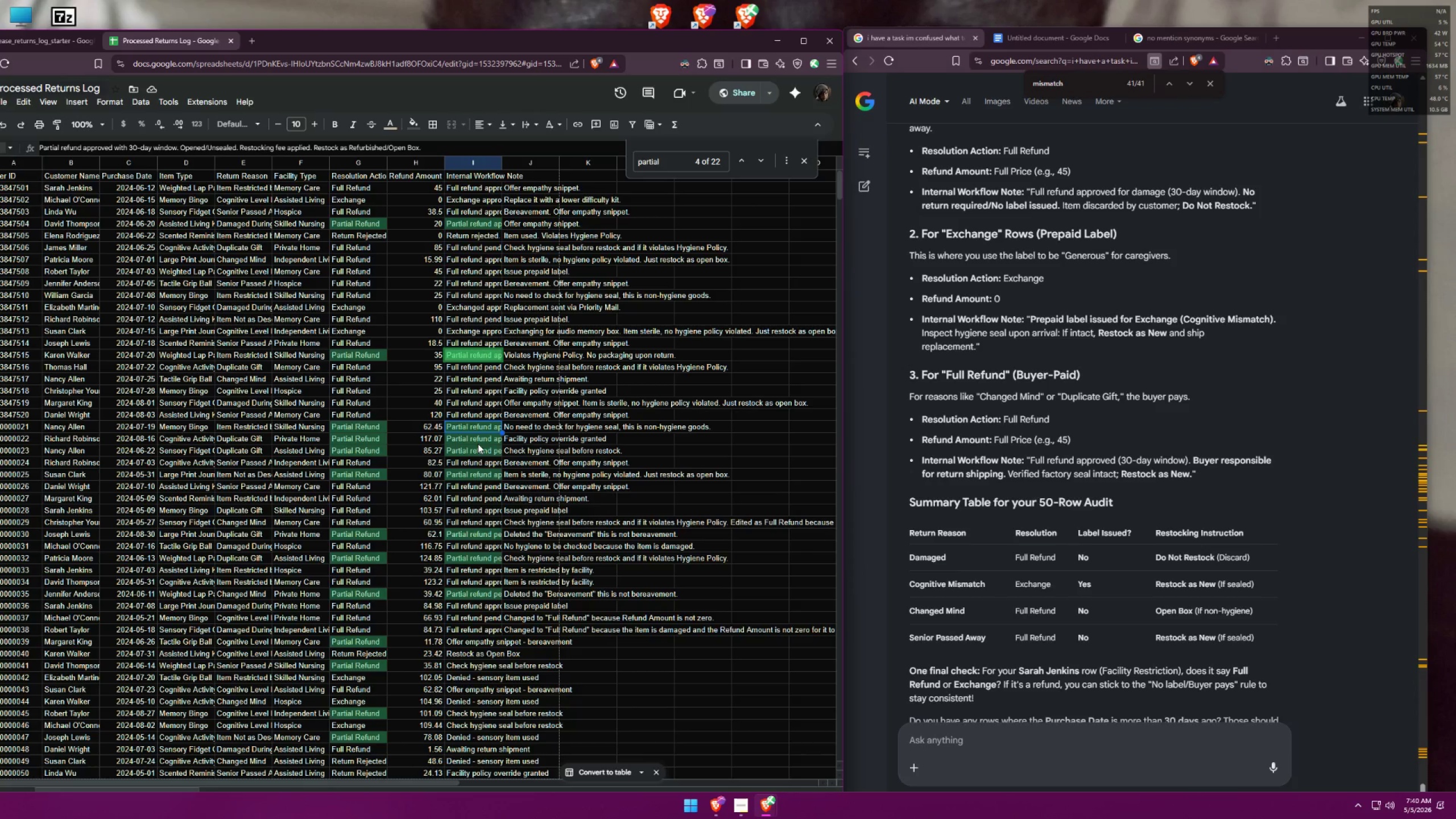 
left_click([479, 445])
 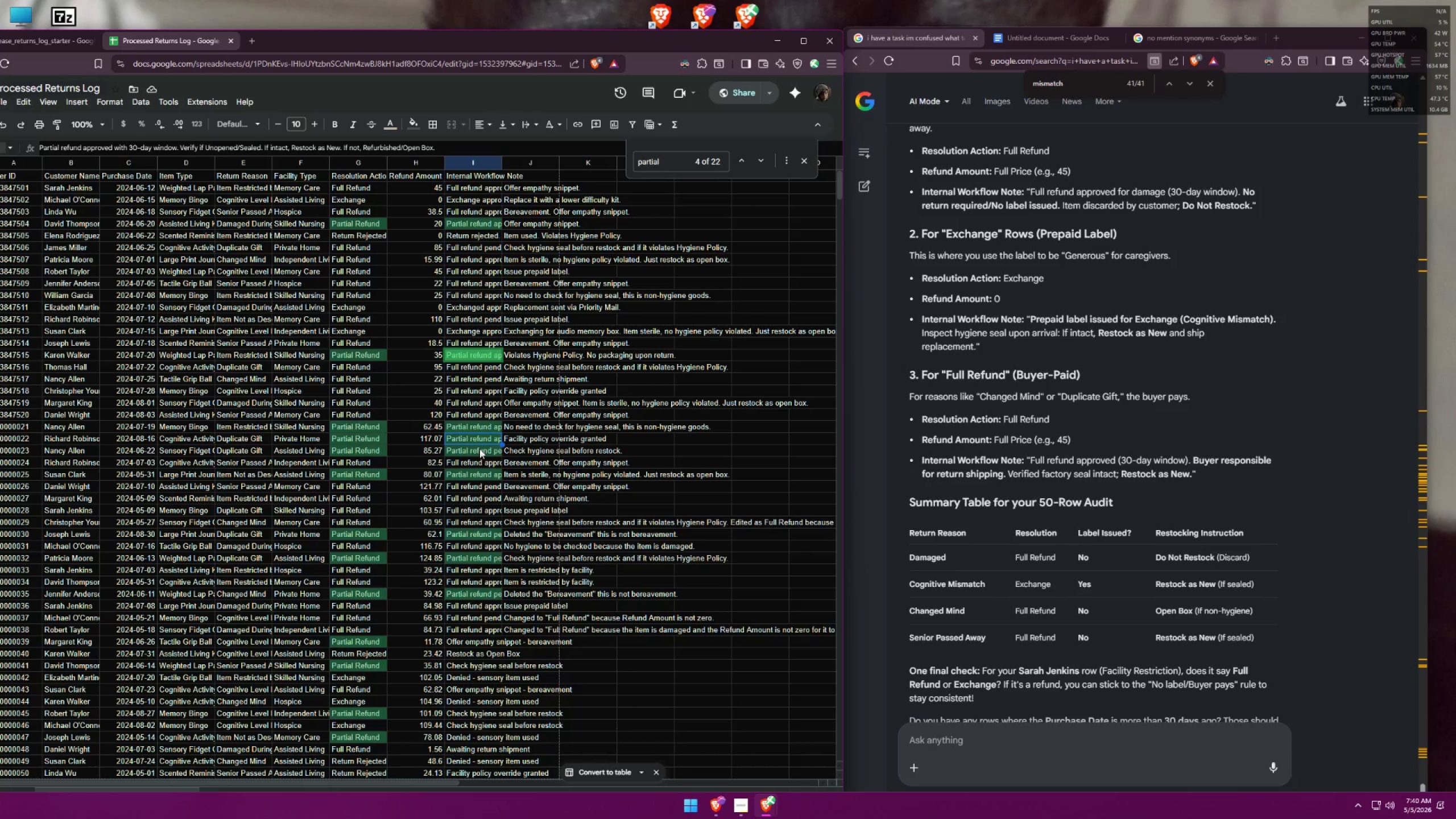 
left_click([480, 452])
 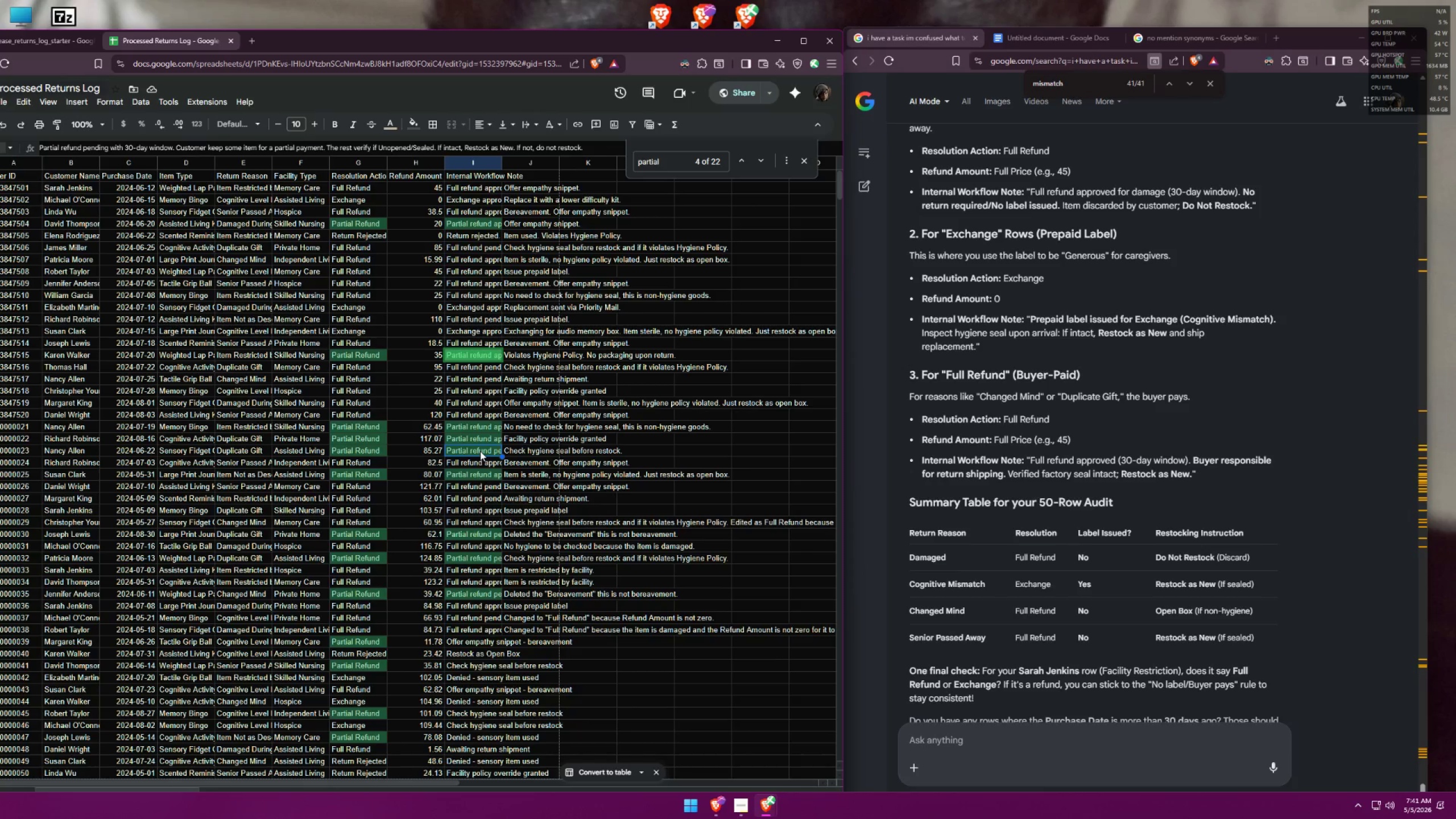 
wait(6.69)
 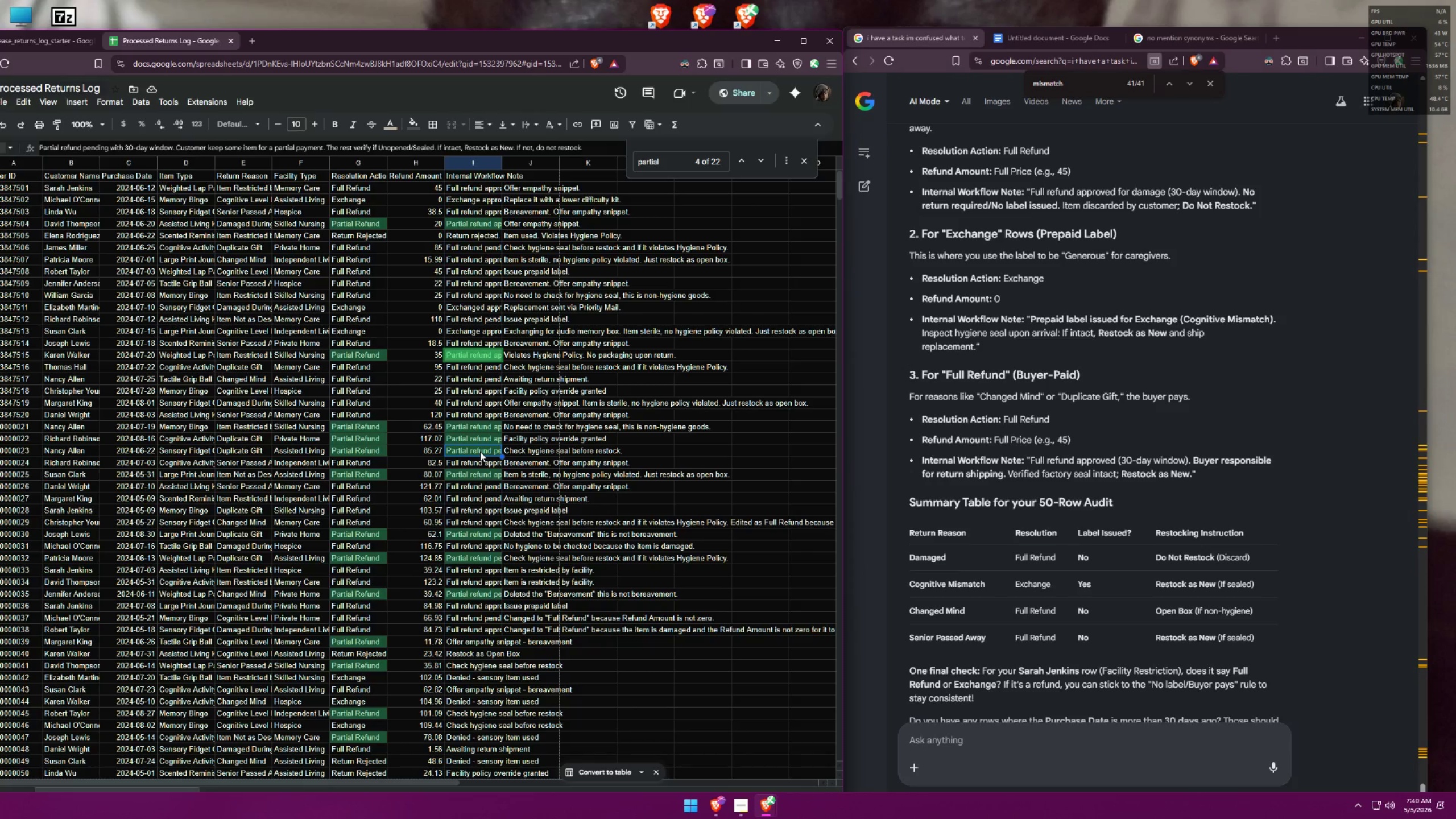 
left_click([477, 473])
 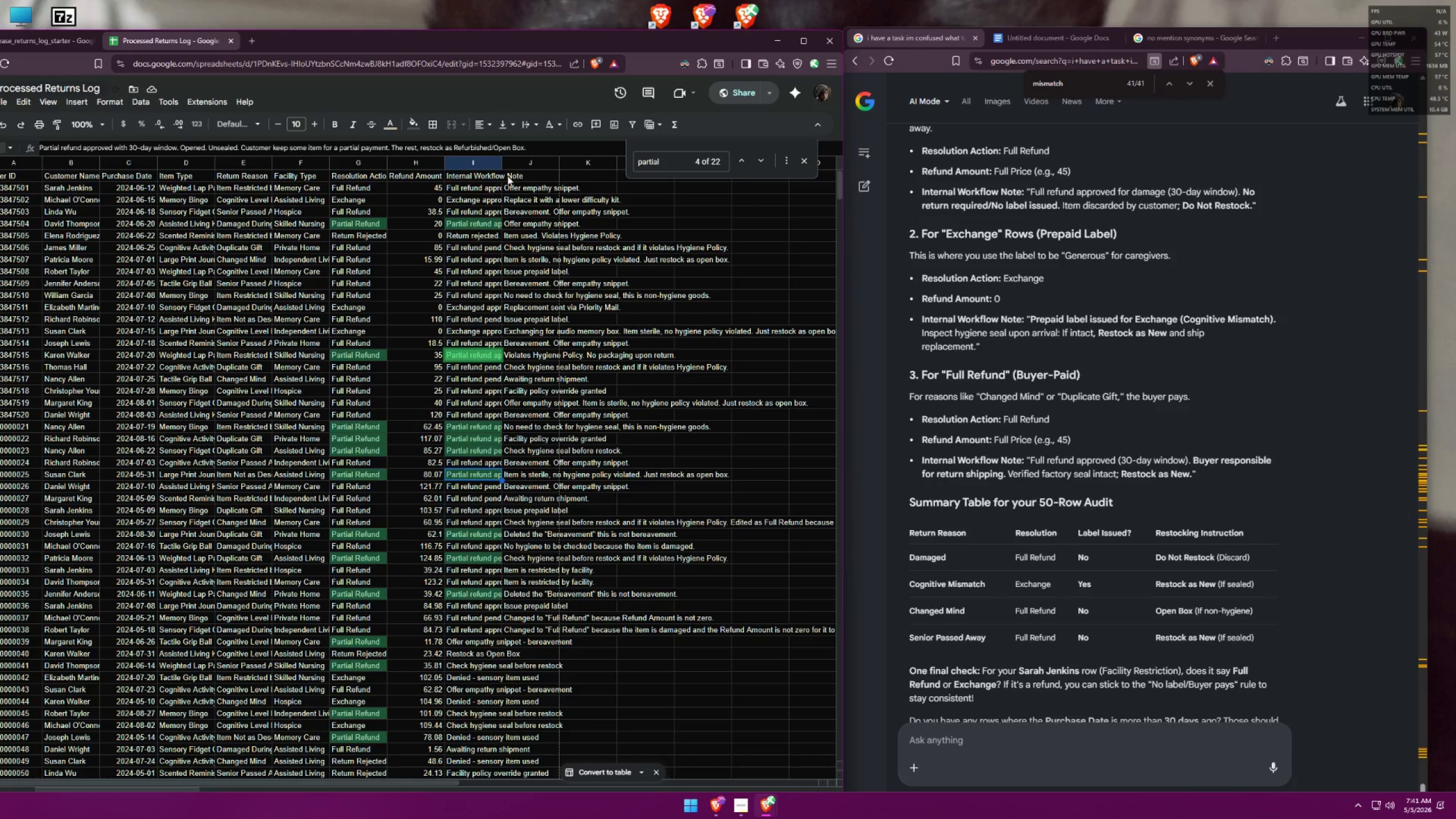 
key(Control+C)
 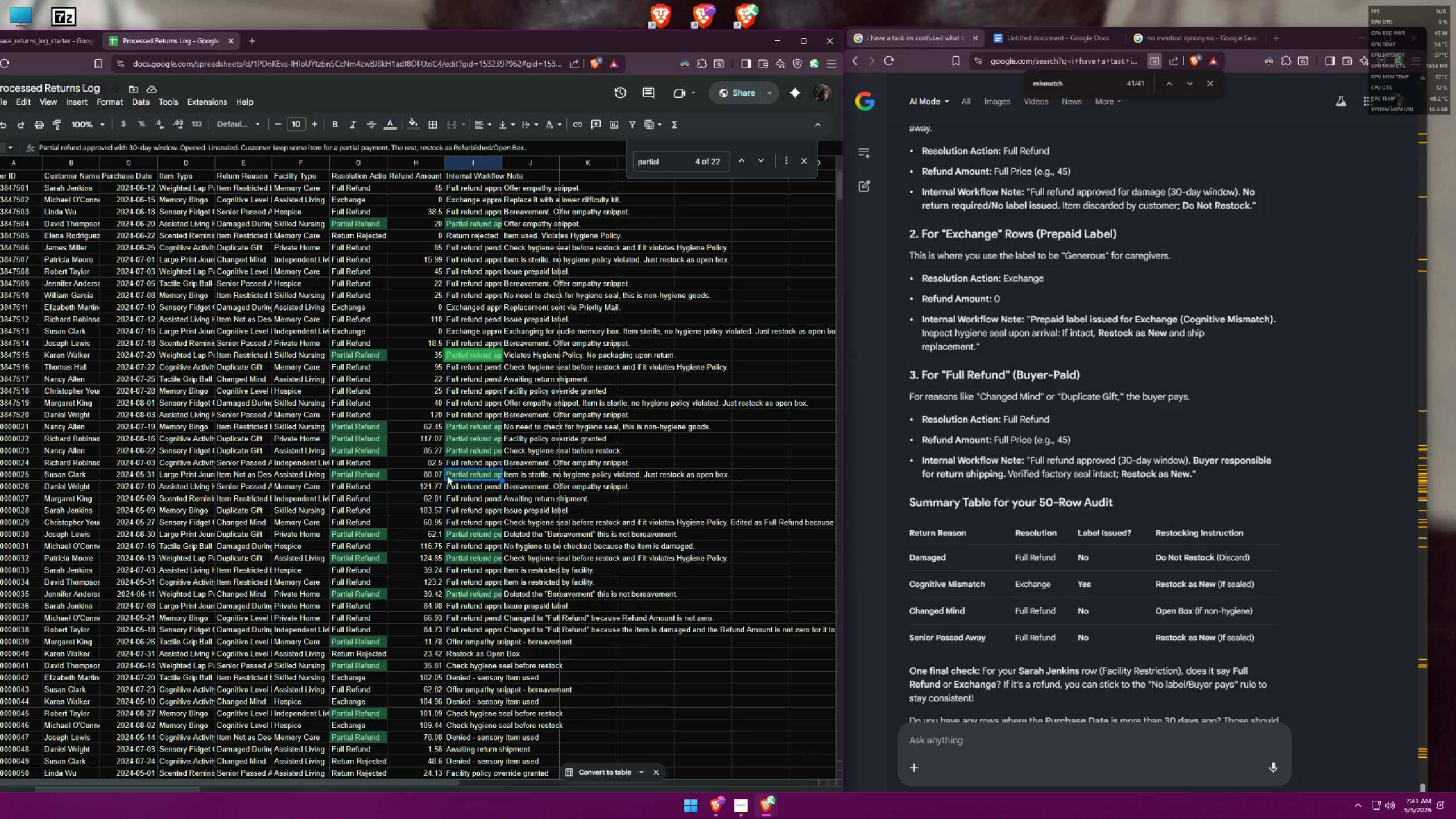 
scroll: coordinate [440, 470], scroll_direction: down, amount: 3.0
 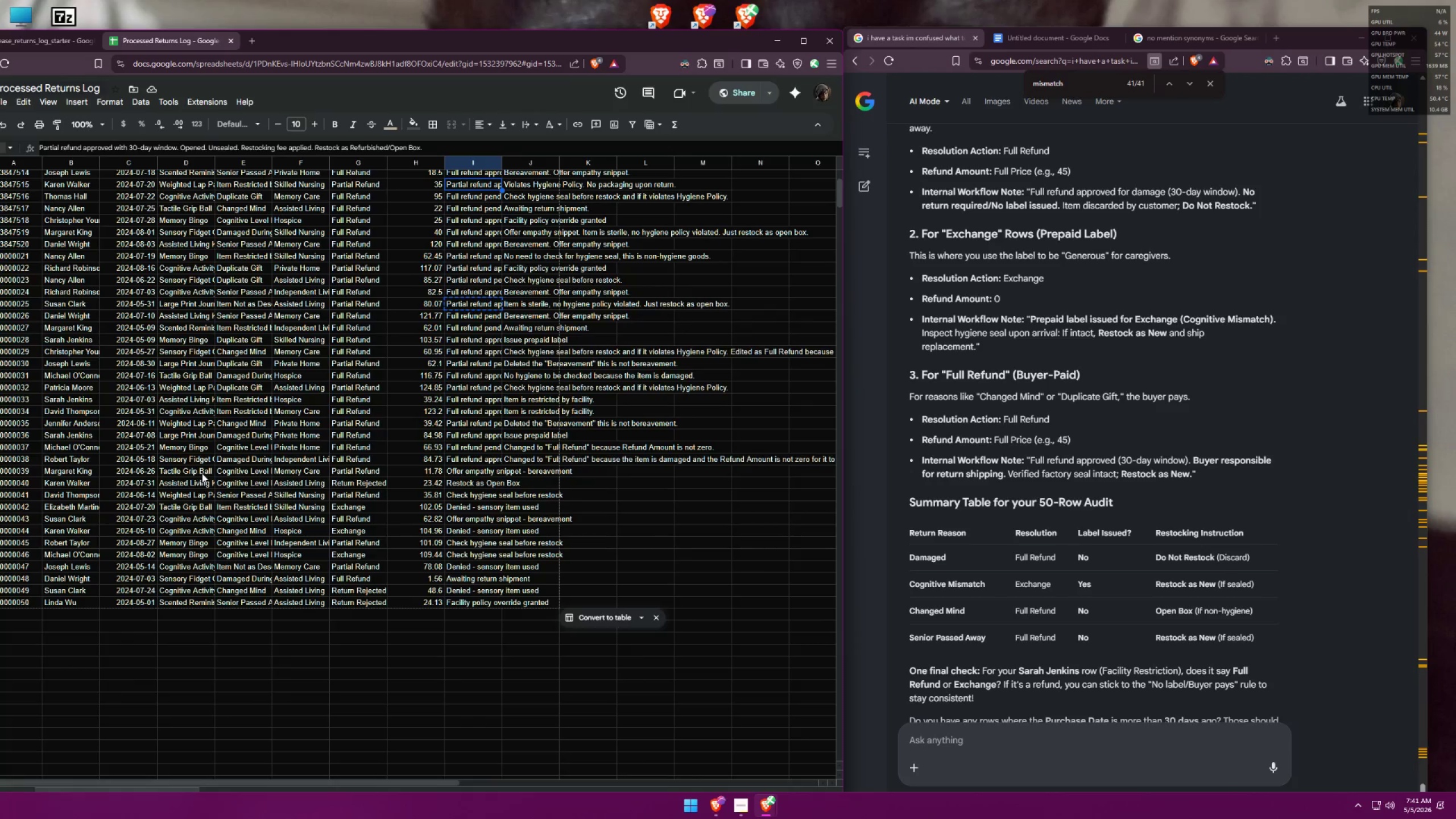 
wait(5.58)
 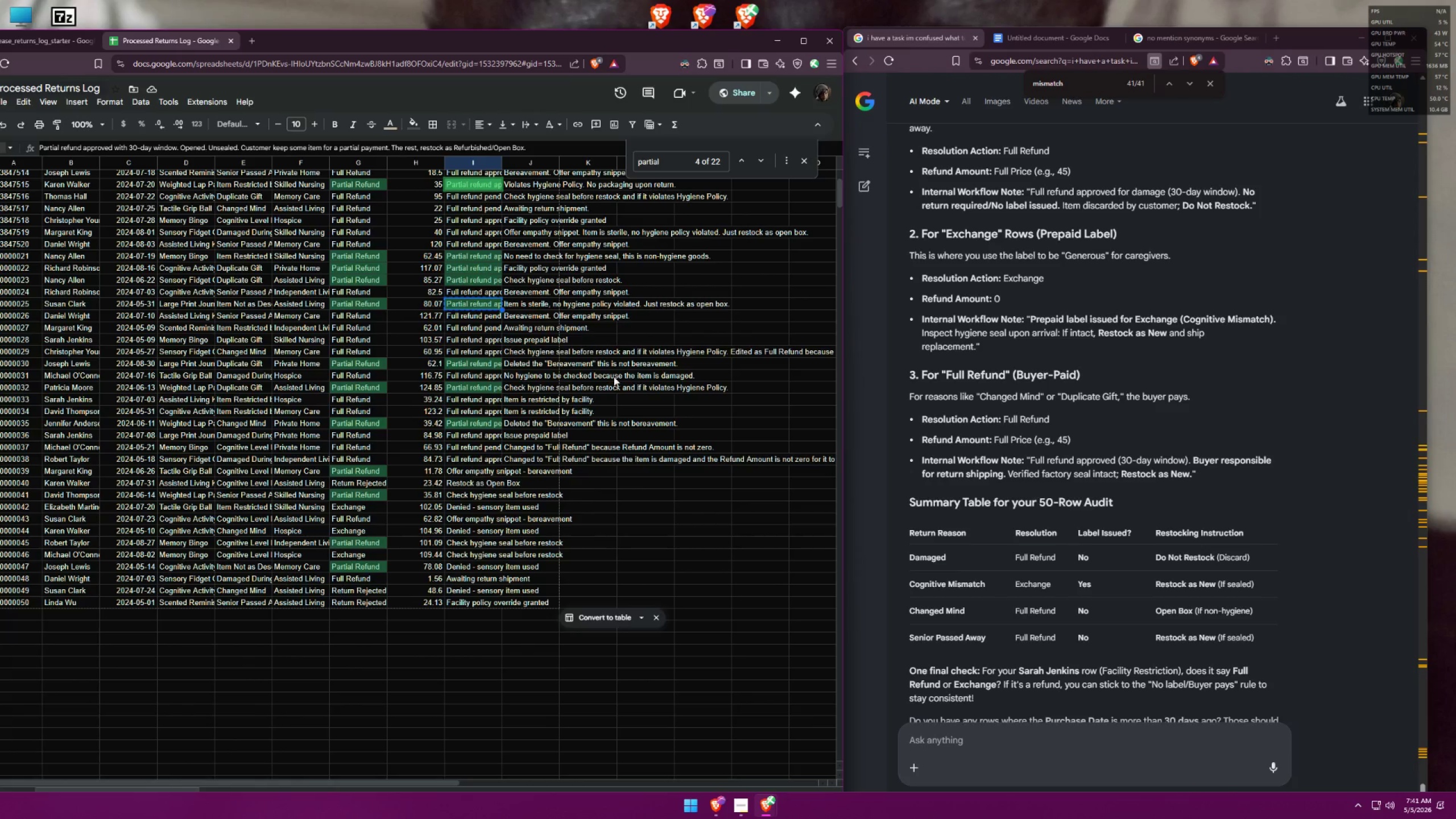 
scroll: coordinate [208, 474], scroll_direction: up, amount: 4.0
 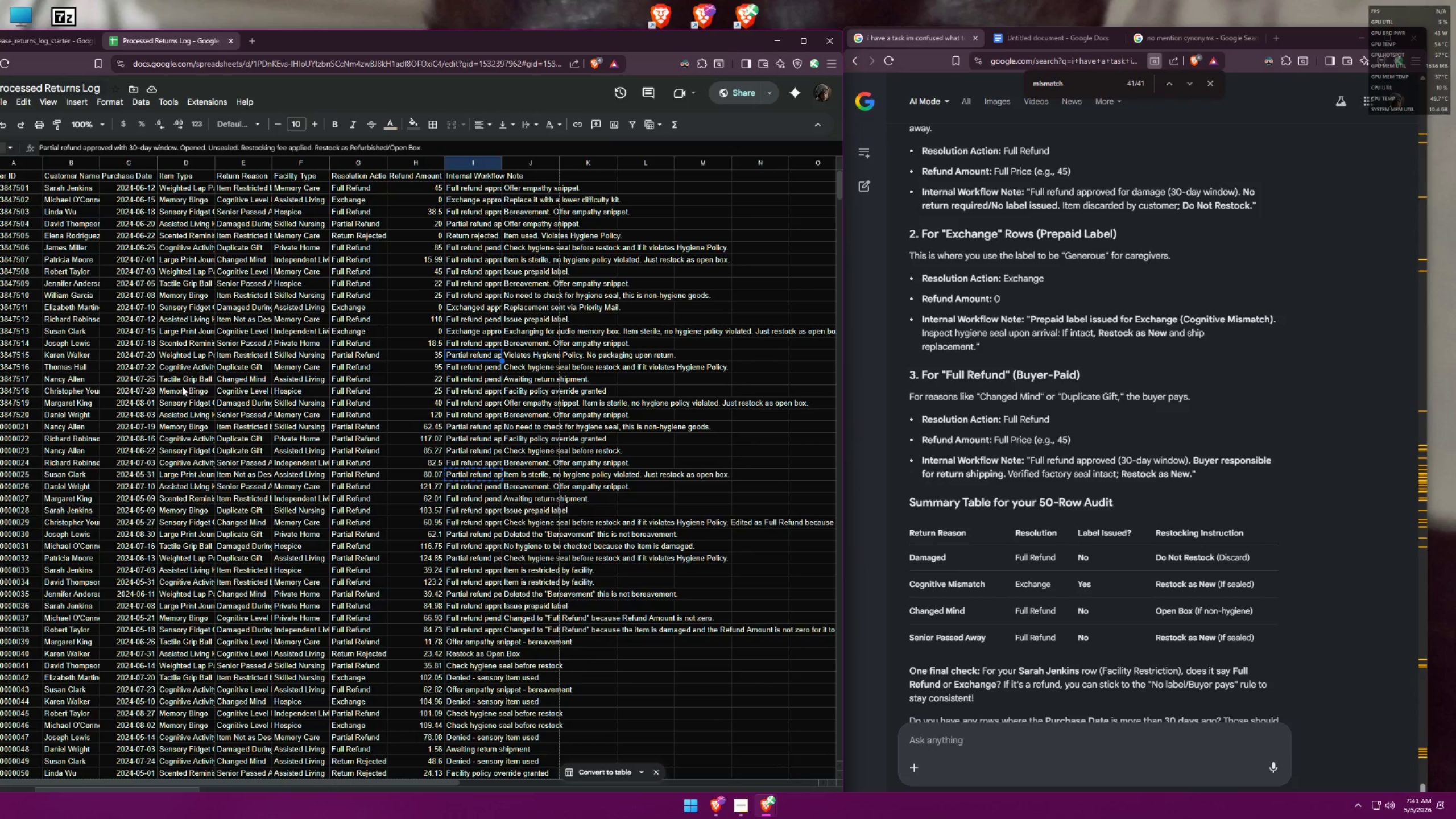 
left_click([189, 382])
 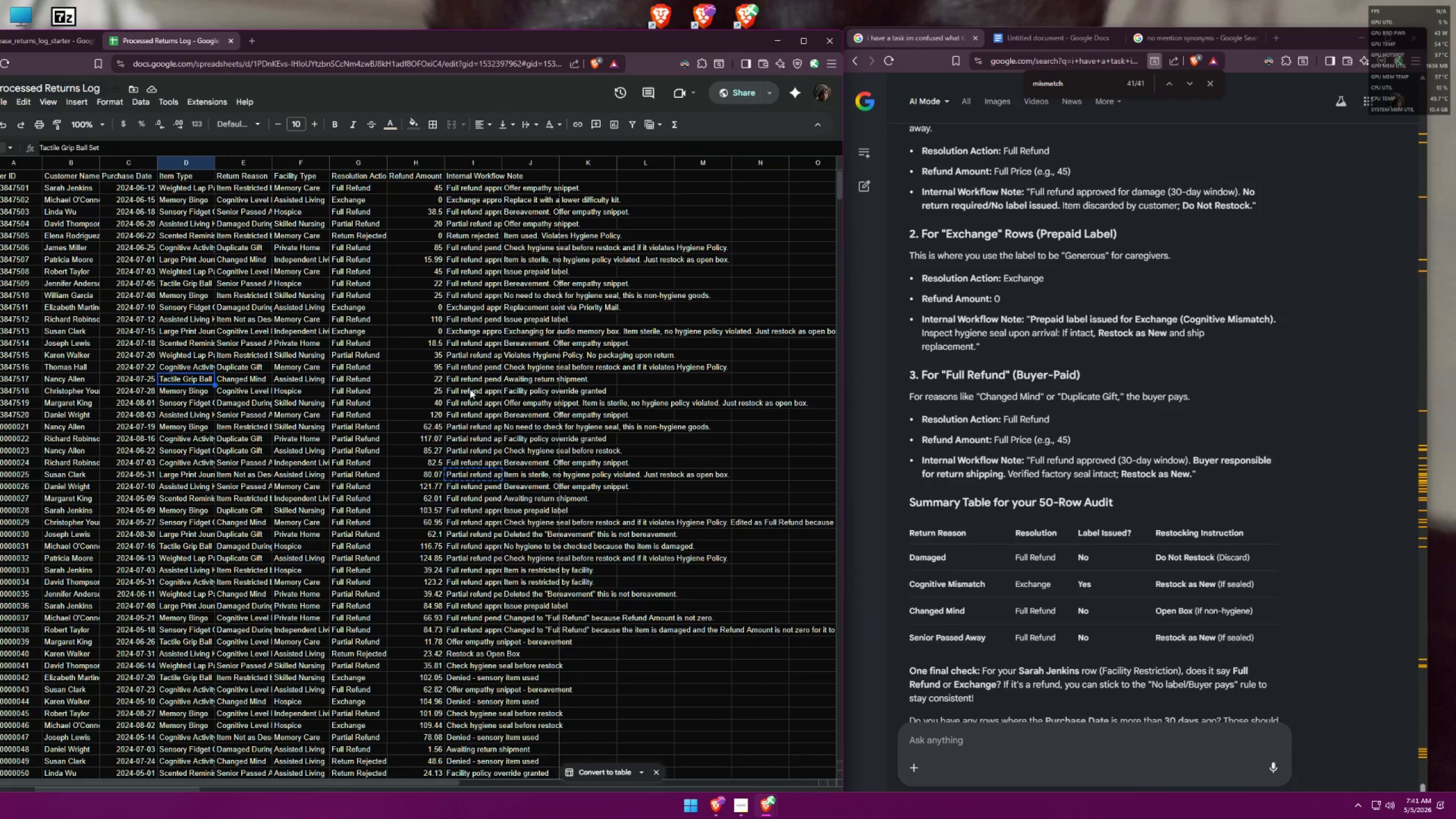 
left_click([475, 380])
 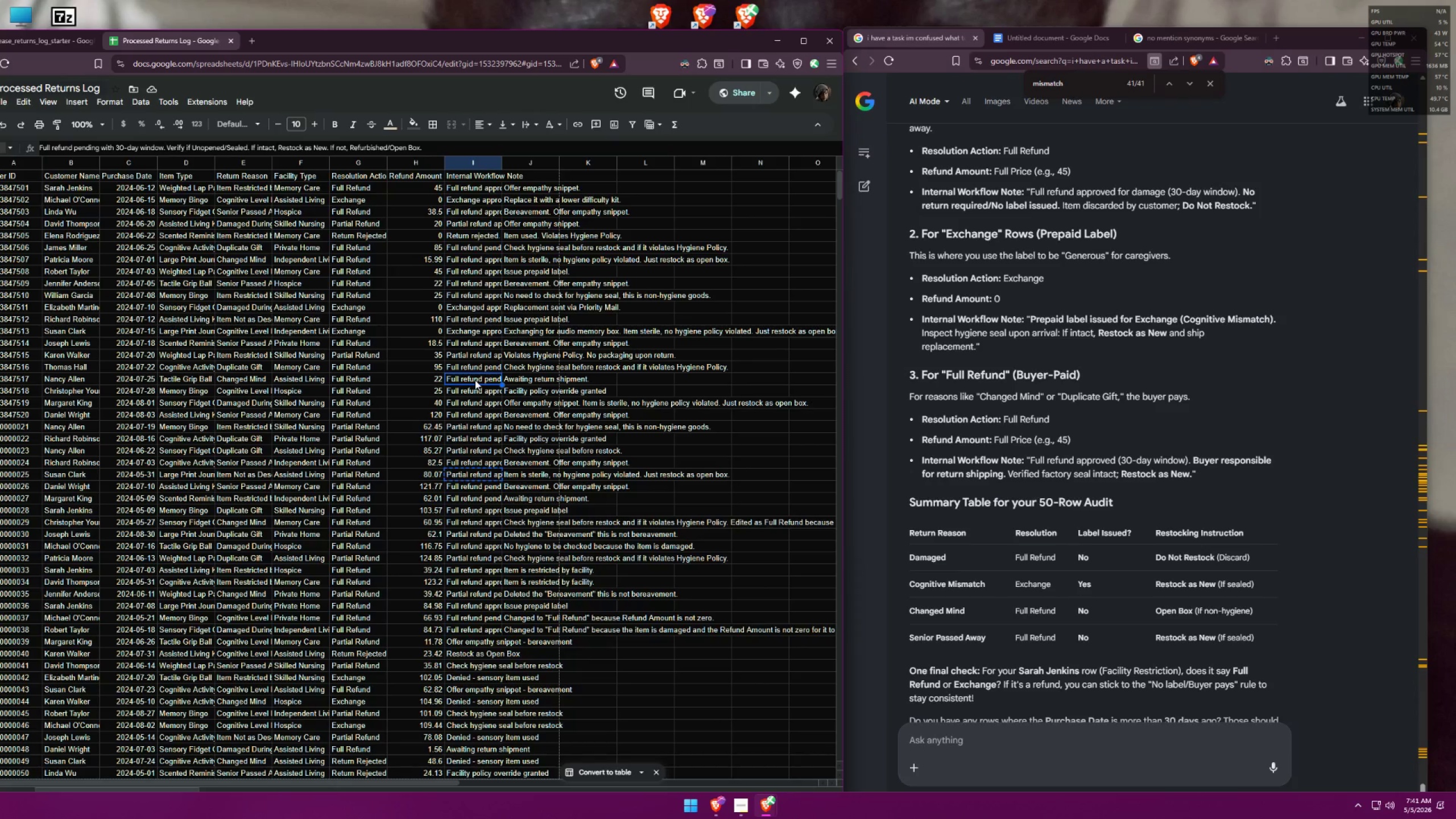 
scroll: coordinate [366, 485], scroll_direction: down, amount: 3.0
 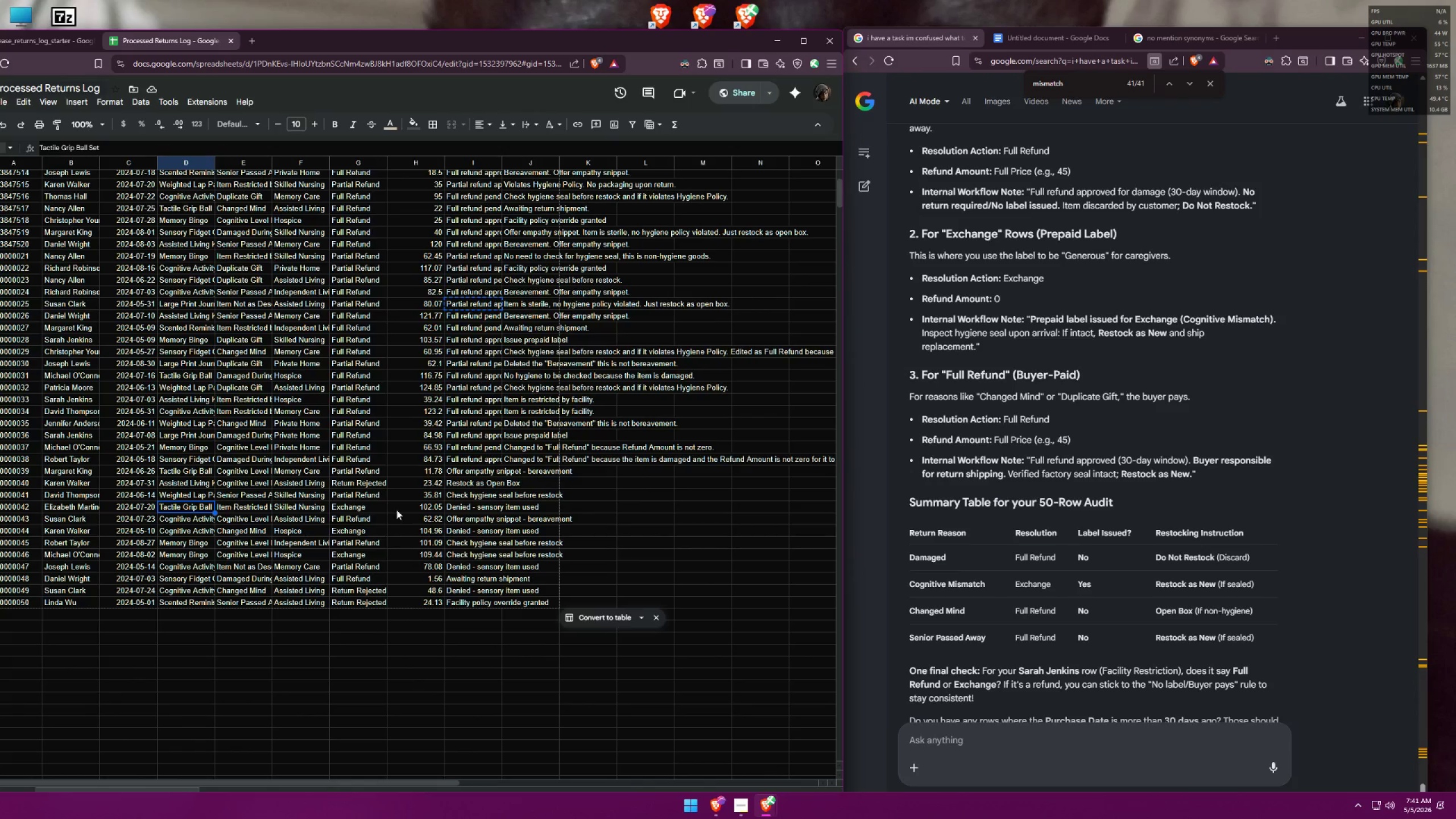 
scroll: coordinate [439, 471], scroll_direction: up, amount: 1.0
 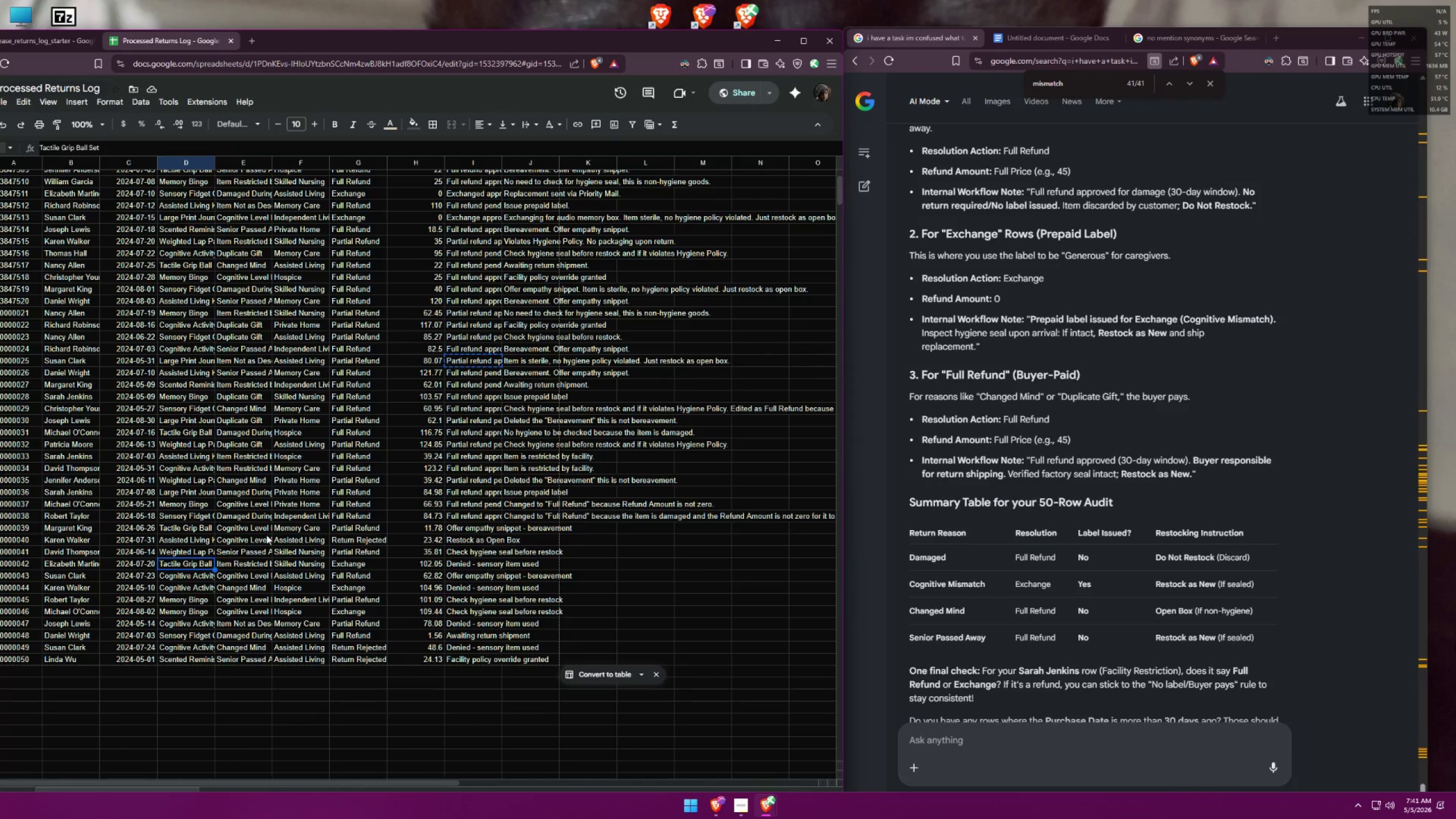 
left_click([189, 527])
 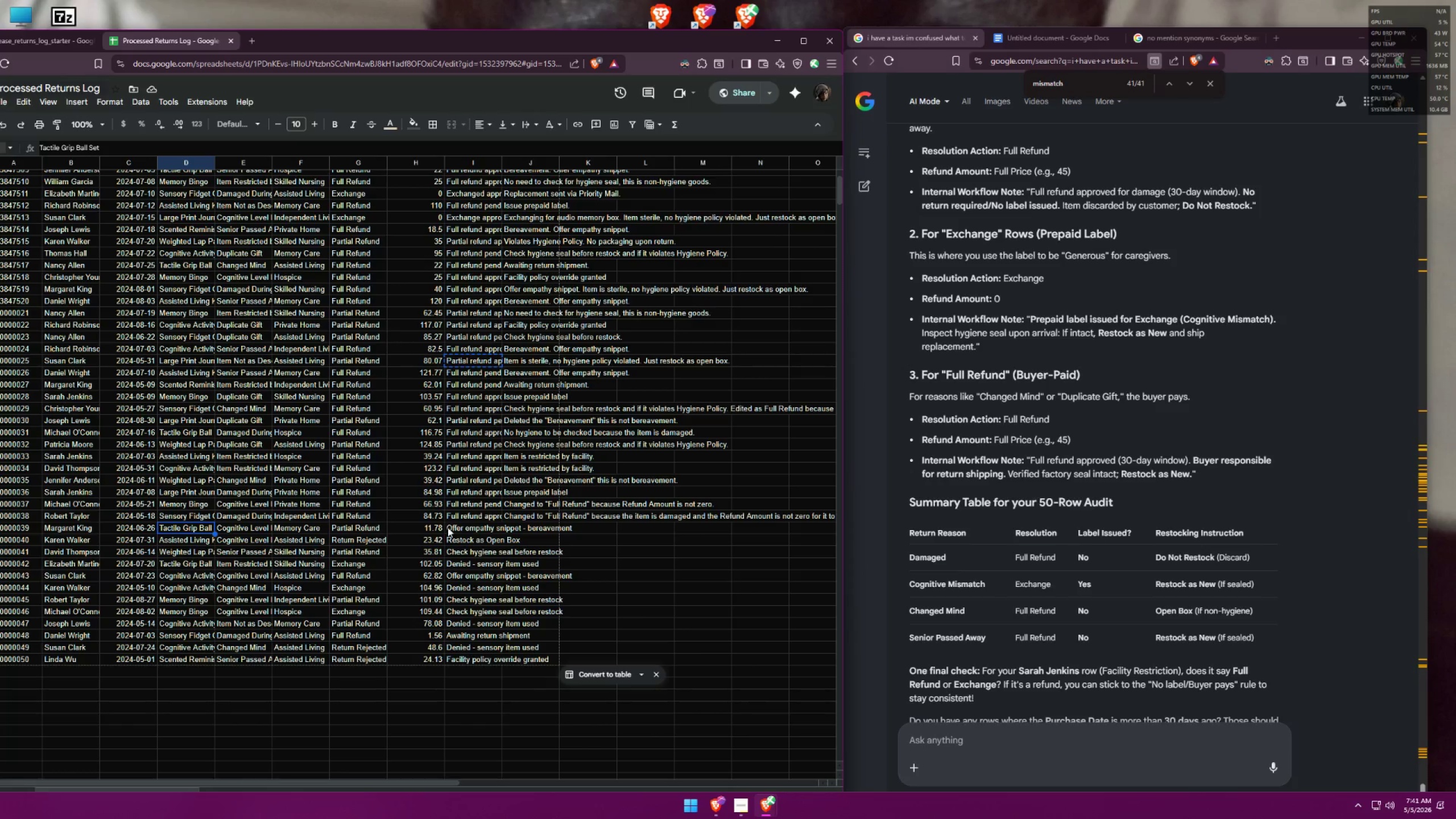 
double_click([462, 527])
 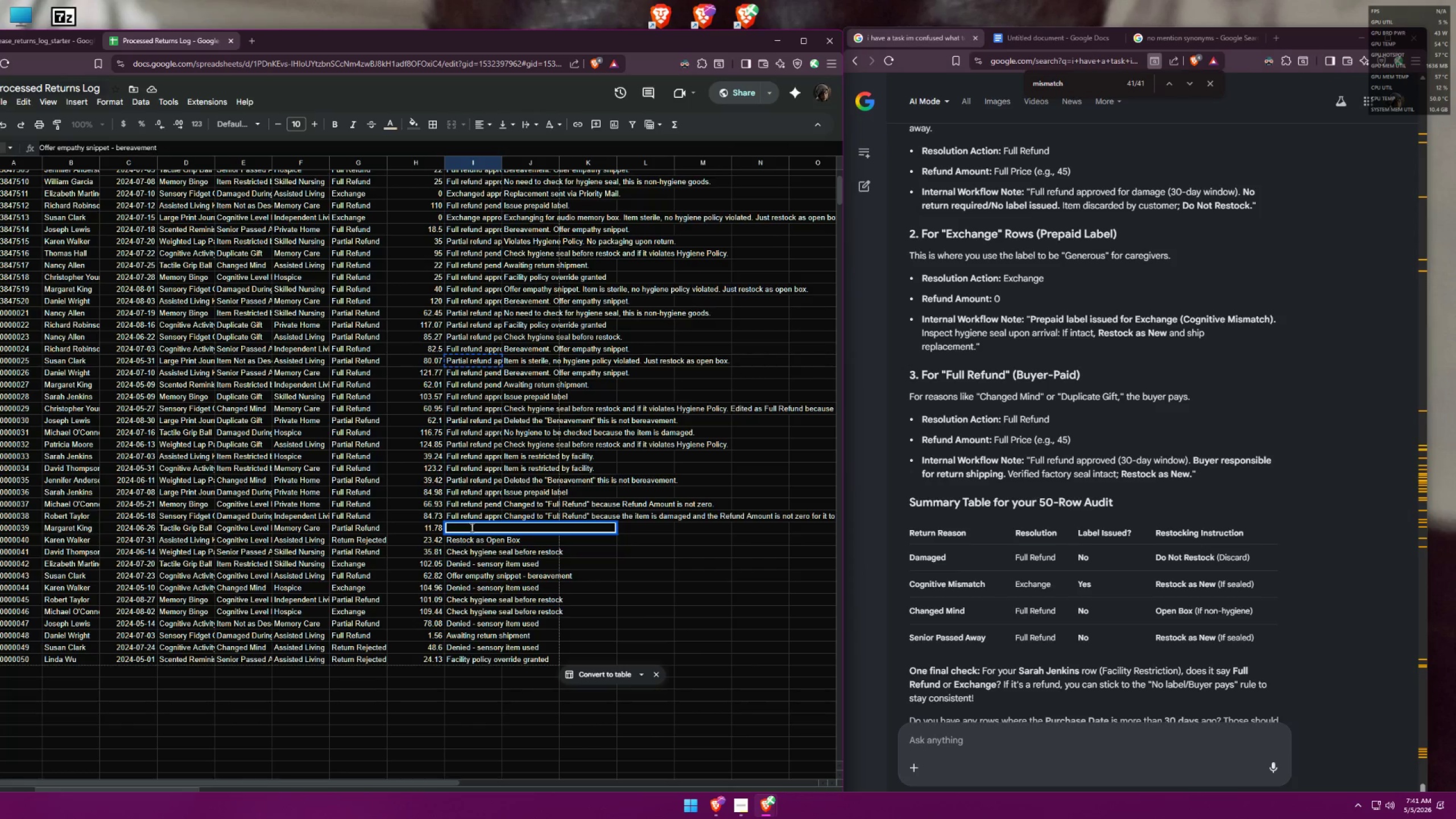 
key(Control+A)
 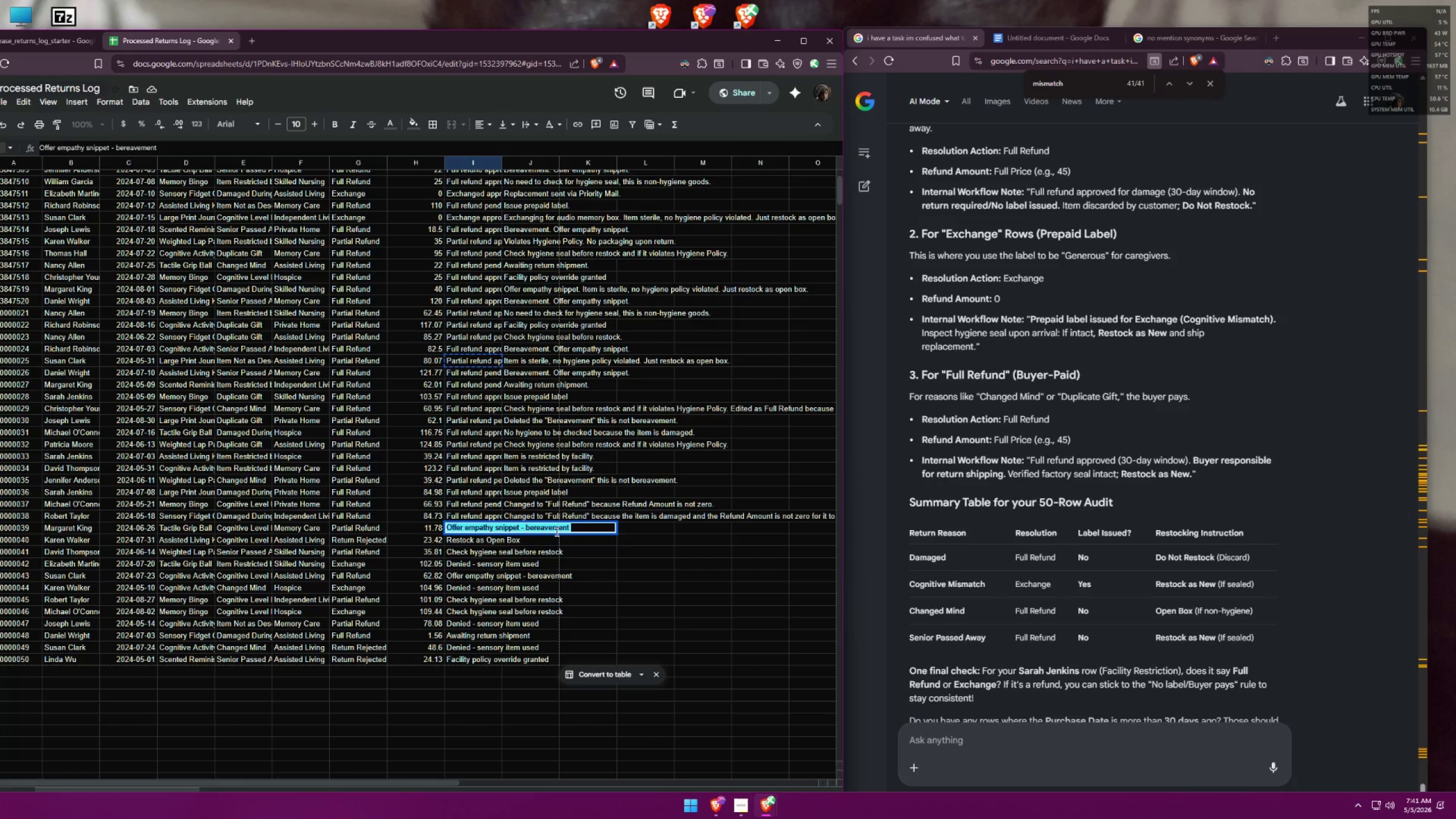 
key(Control+V)
 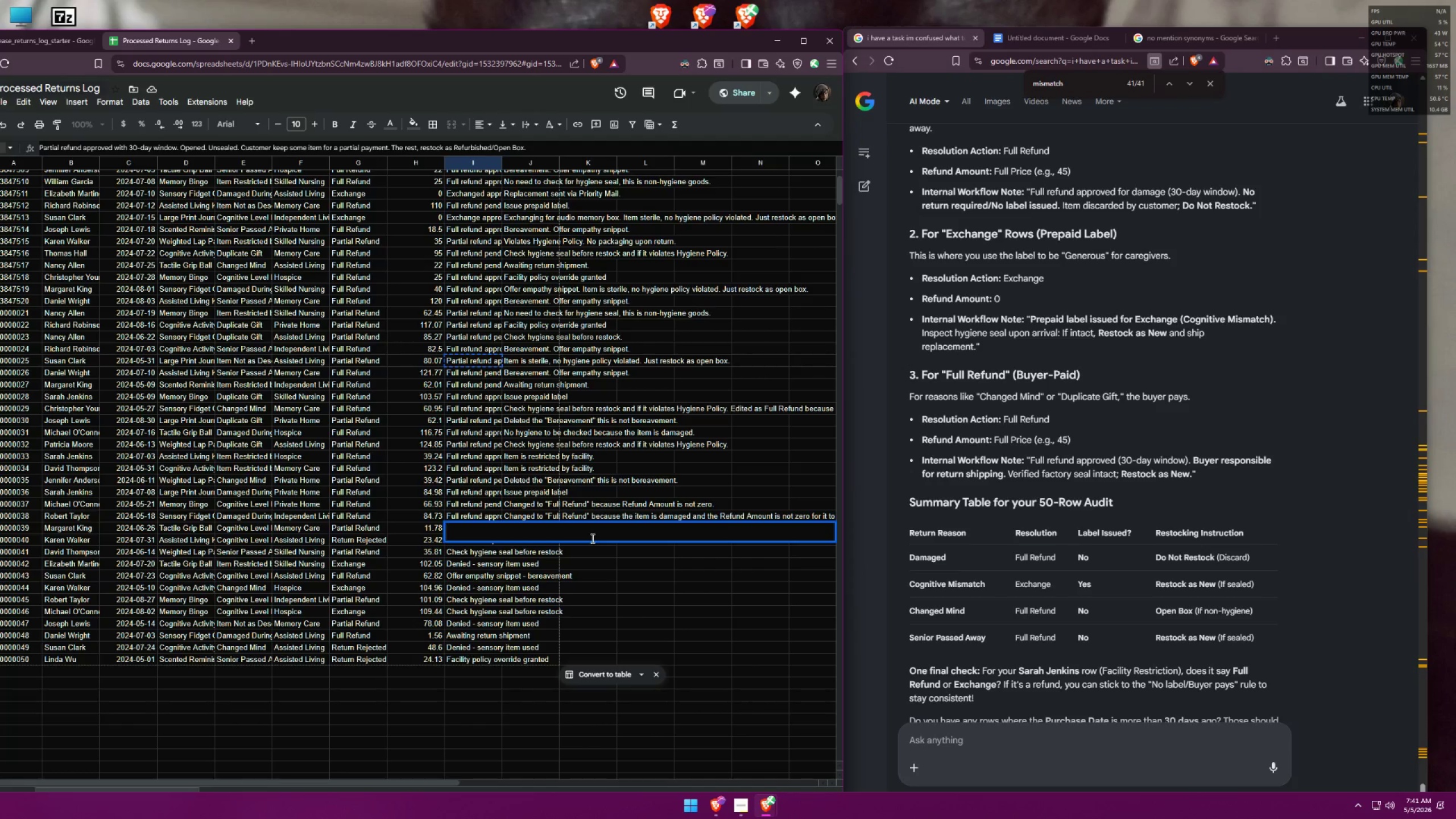 
key(Control+A)
 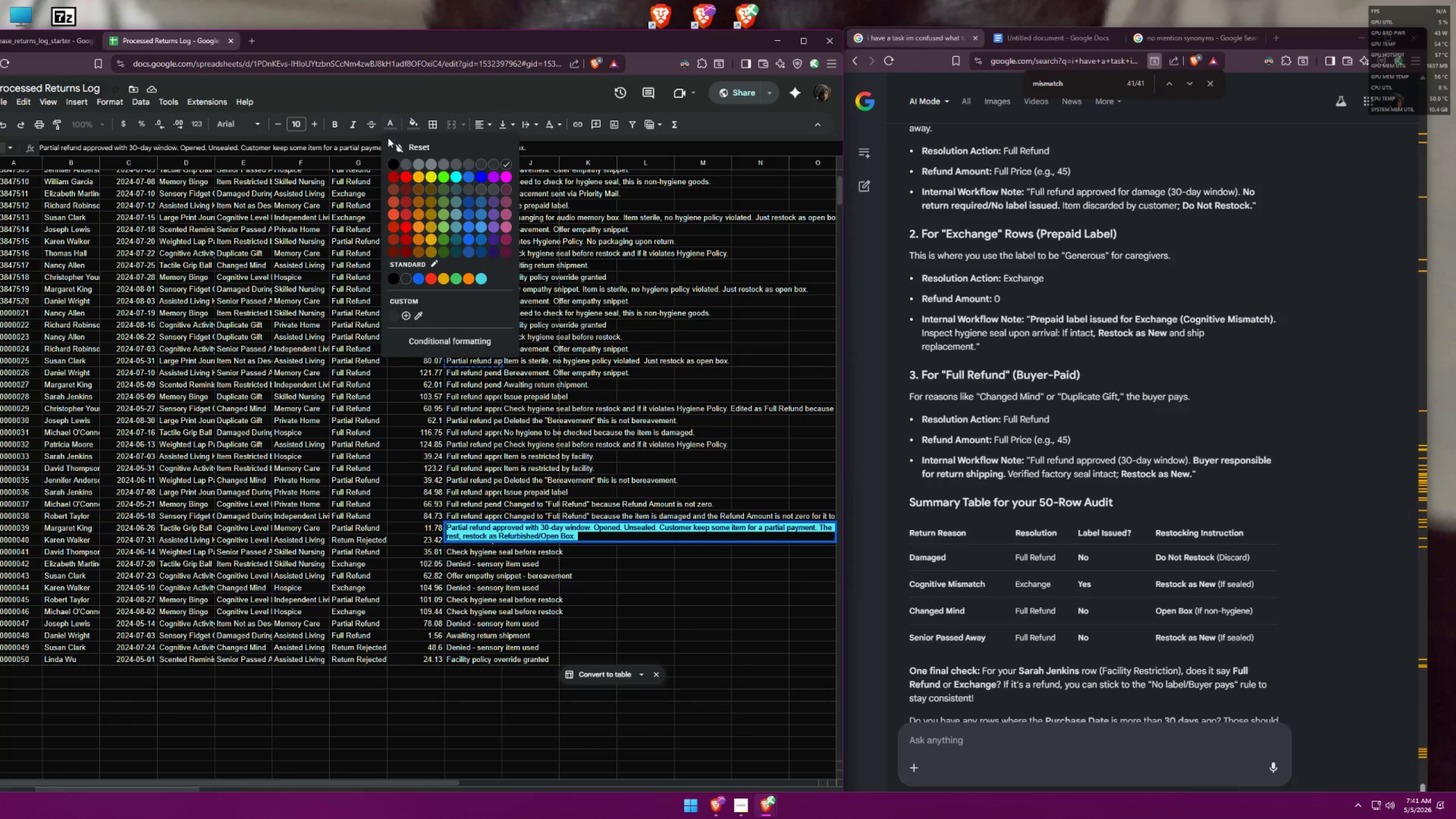 
double_click([391, 164])
 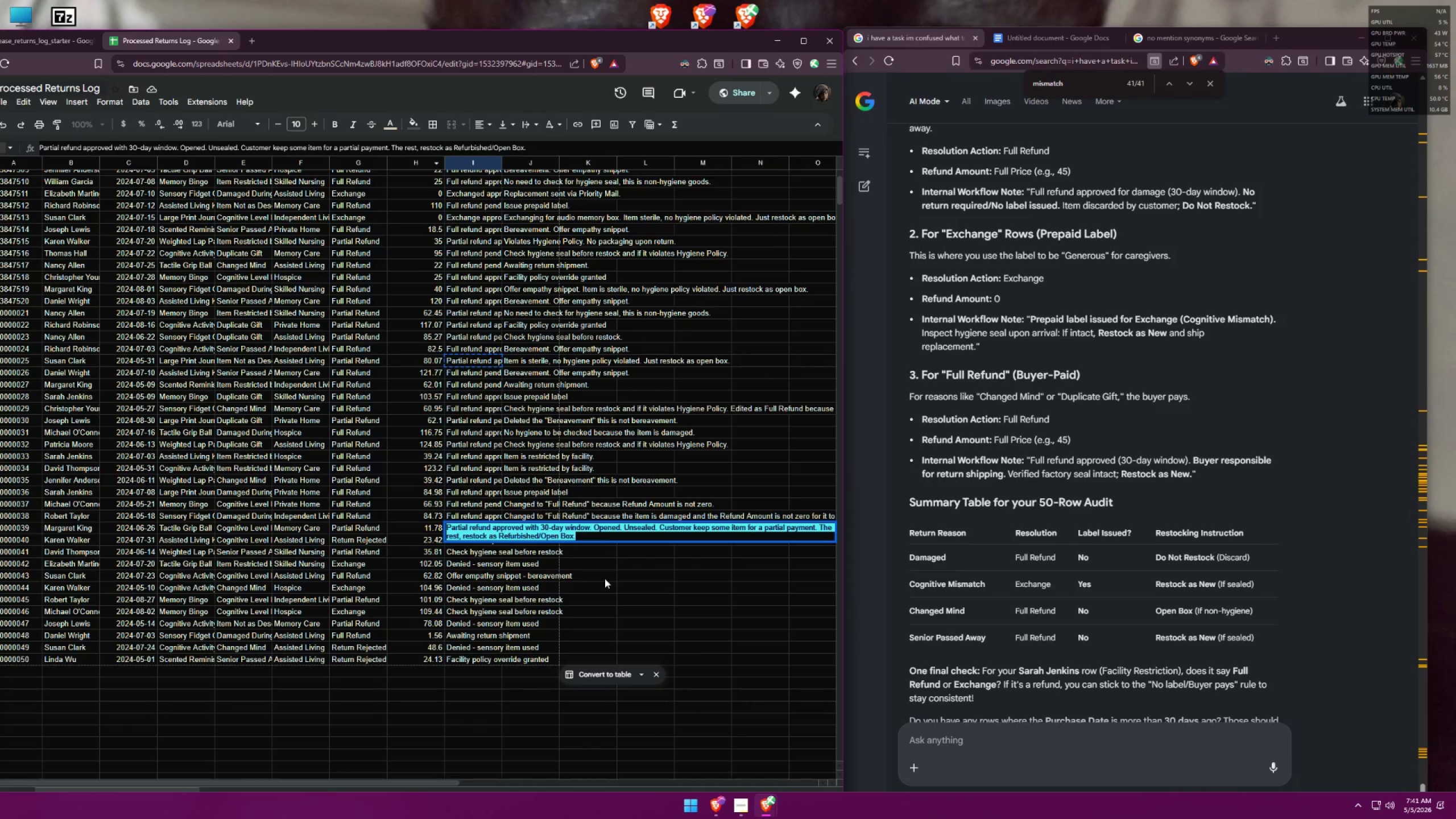 
left_click([618, 573])
 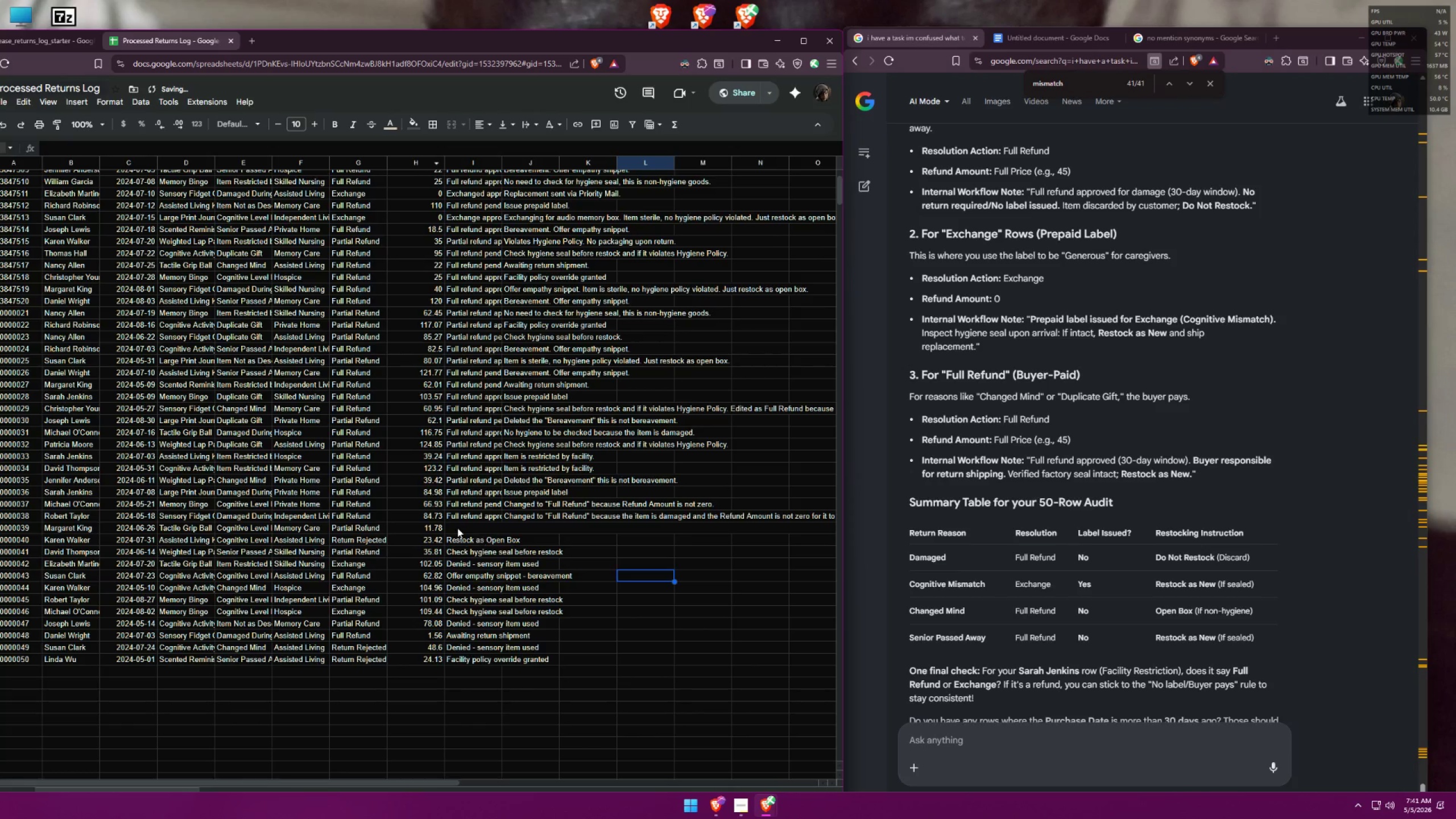 
double_click([457, 527])
 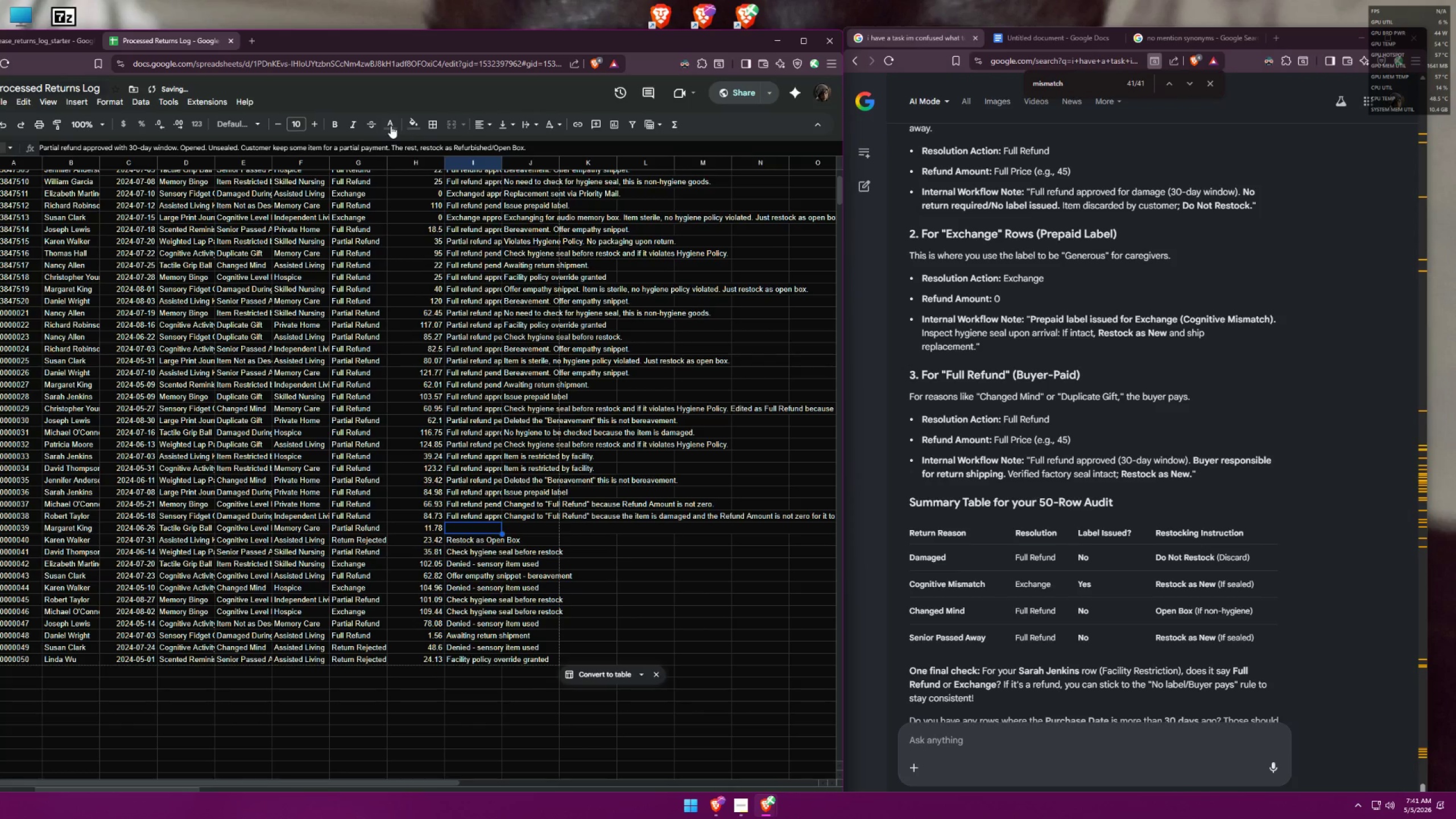 
double_click([396, 160])
 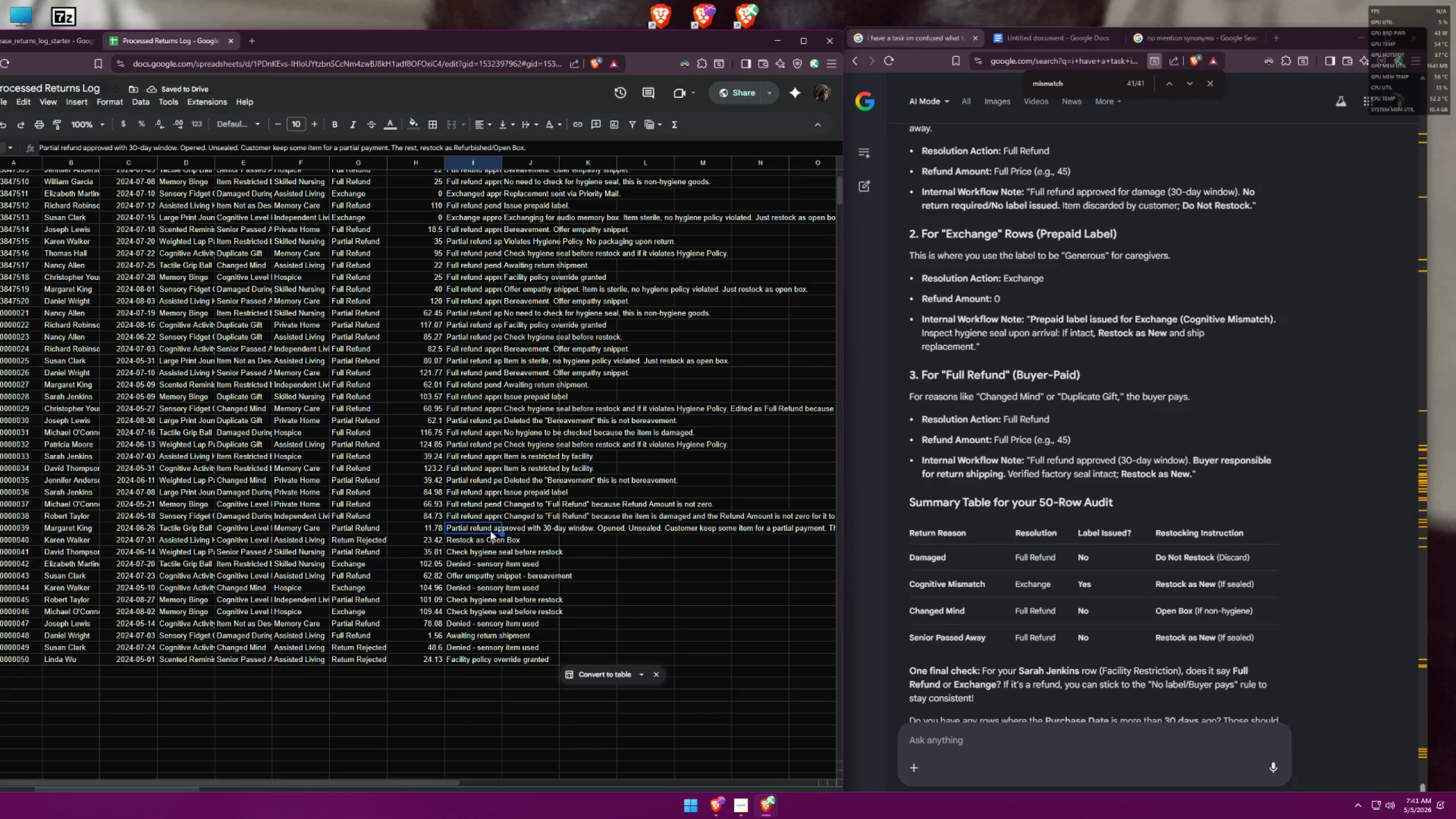 
left_click([510, 531])
 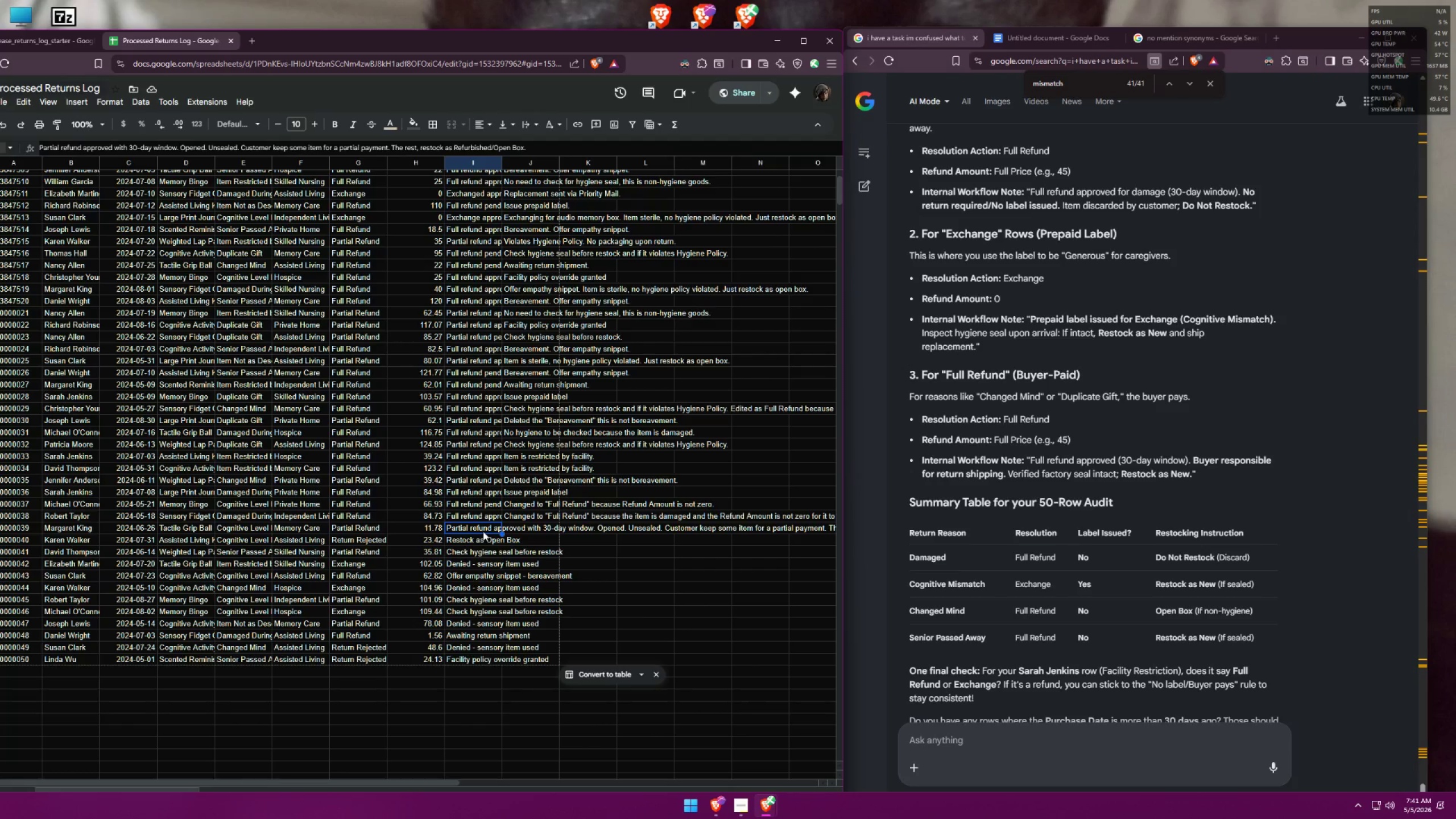 
wait(9.1)
 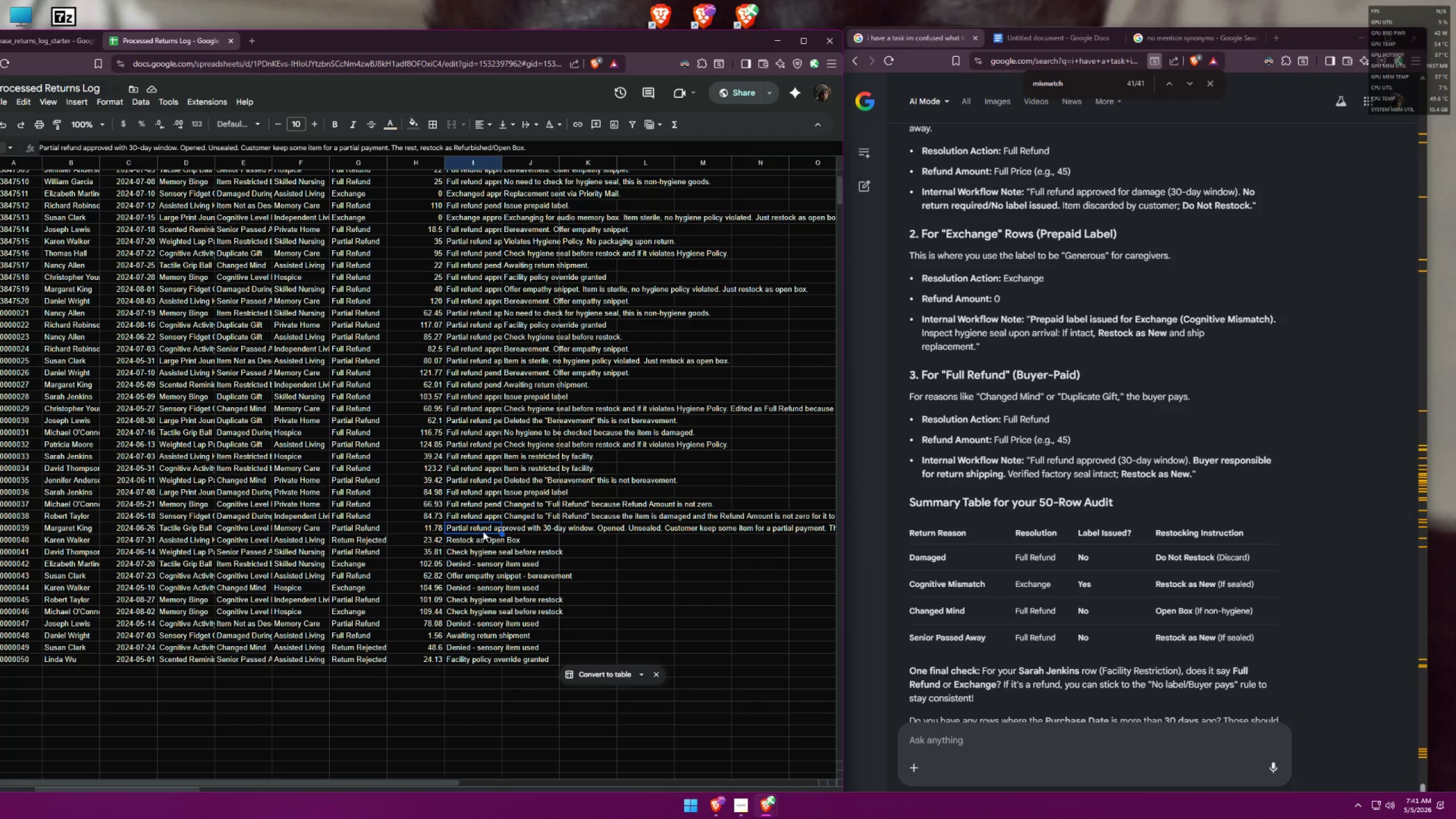 
double_click([522, 530])
 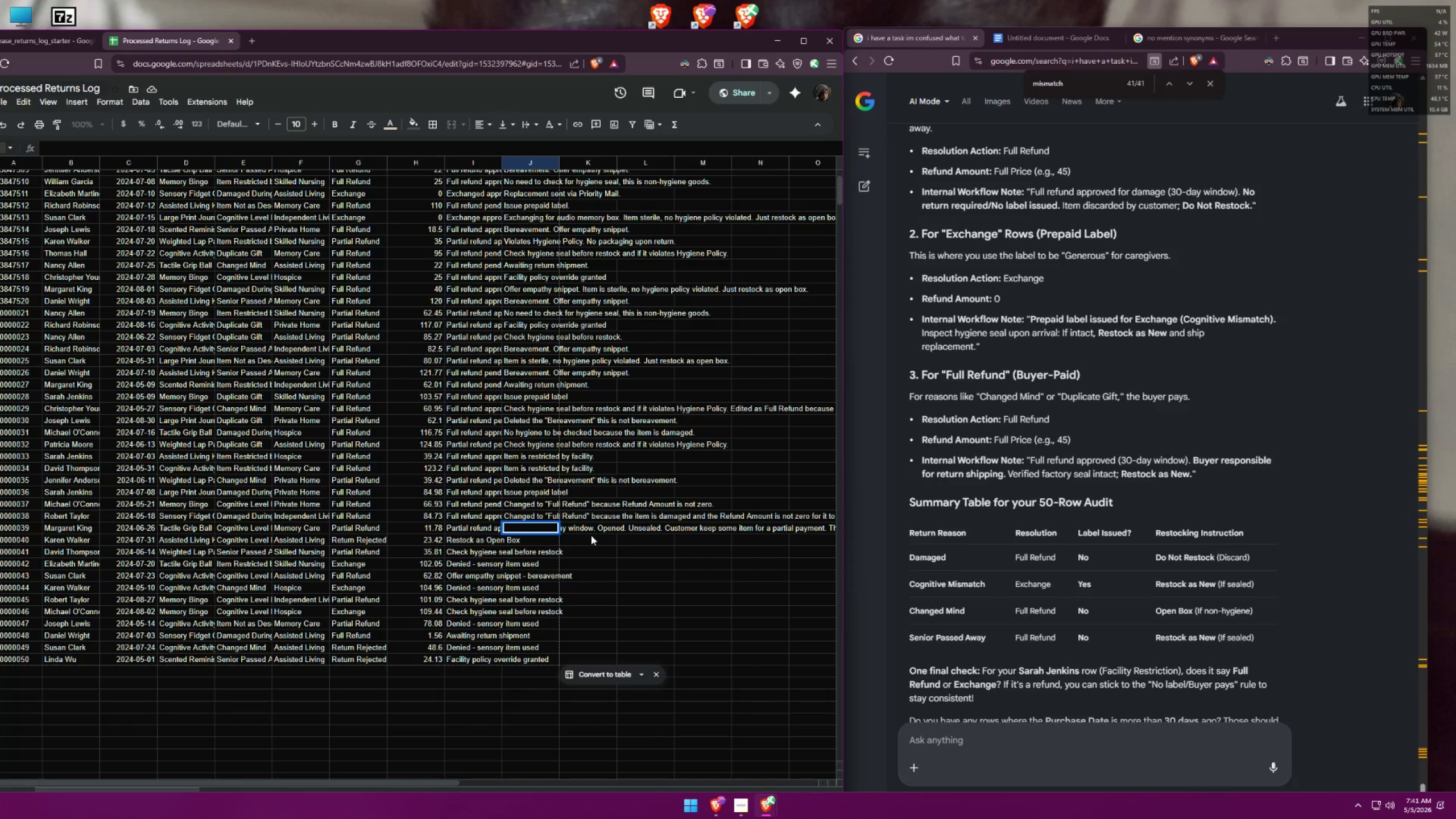 
type(Changed to "Partial Refund" ne)
key(Backspace)
key(Backspace)
type(e)
key(Backspace)
type(because the Refund M)
key(Backspace)
type(Amount is not zero to be ")
key(Backspace)
key(Backspace)
key(Backspace)
key(Backspace)
key(Backspace)
key(Backspace)
key(Backspace)
type(for it to be "Return Rejected".)
 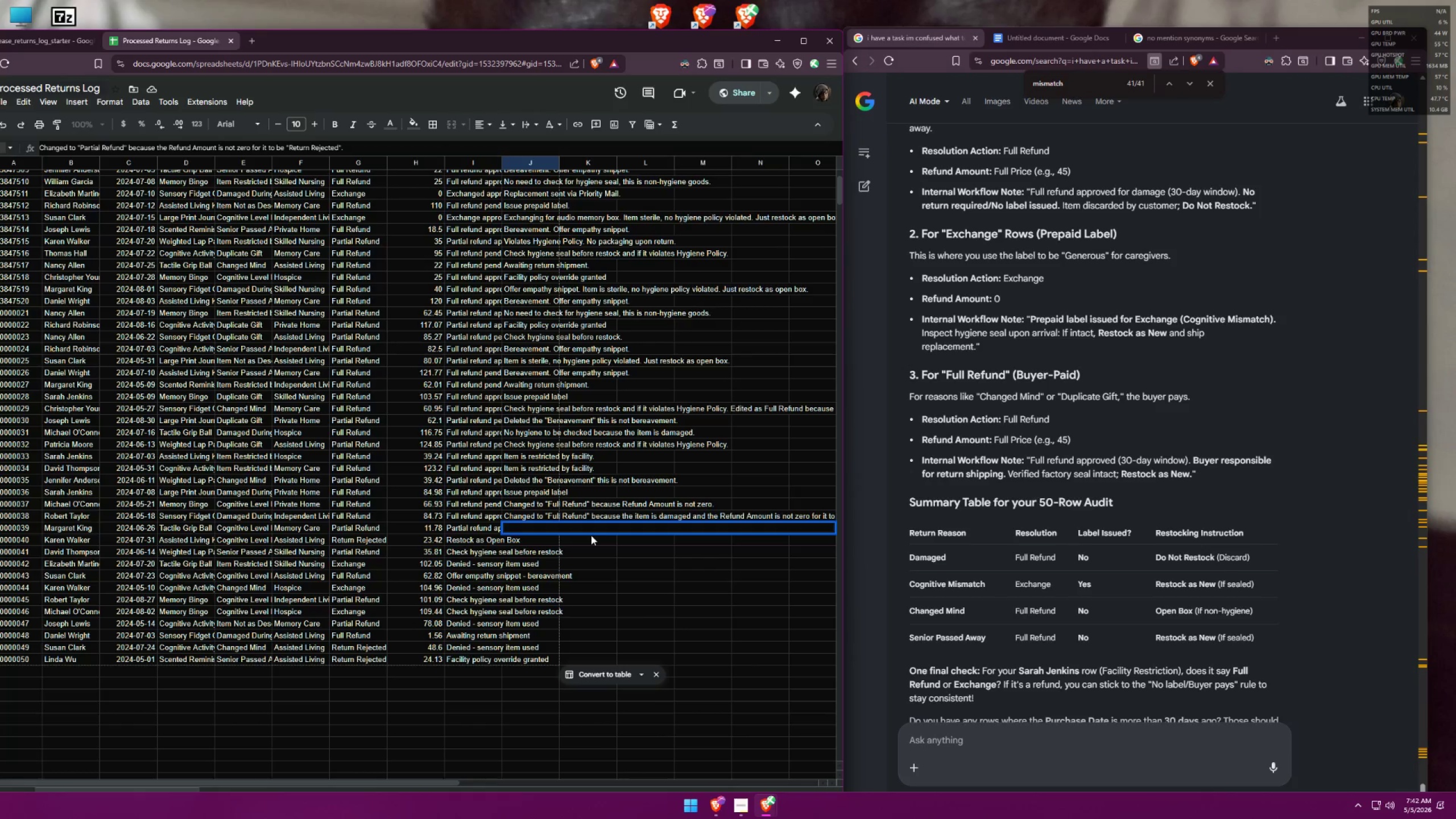 
left_click([603, 545])
 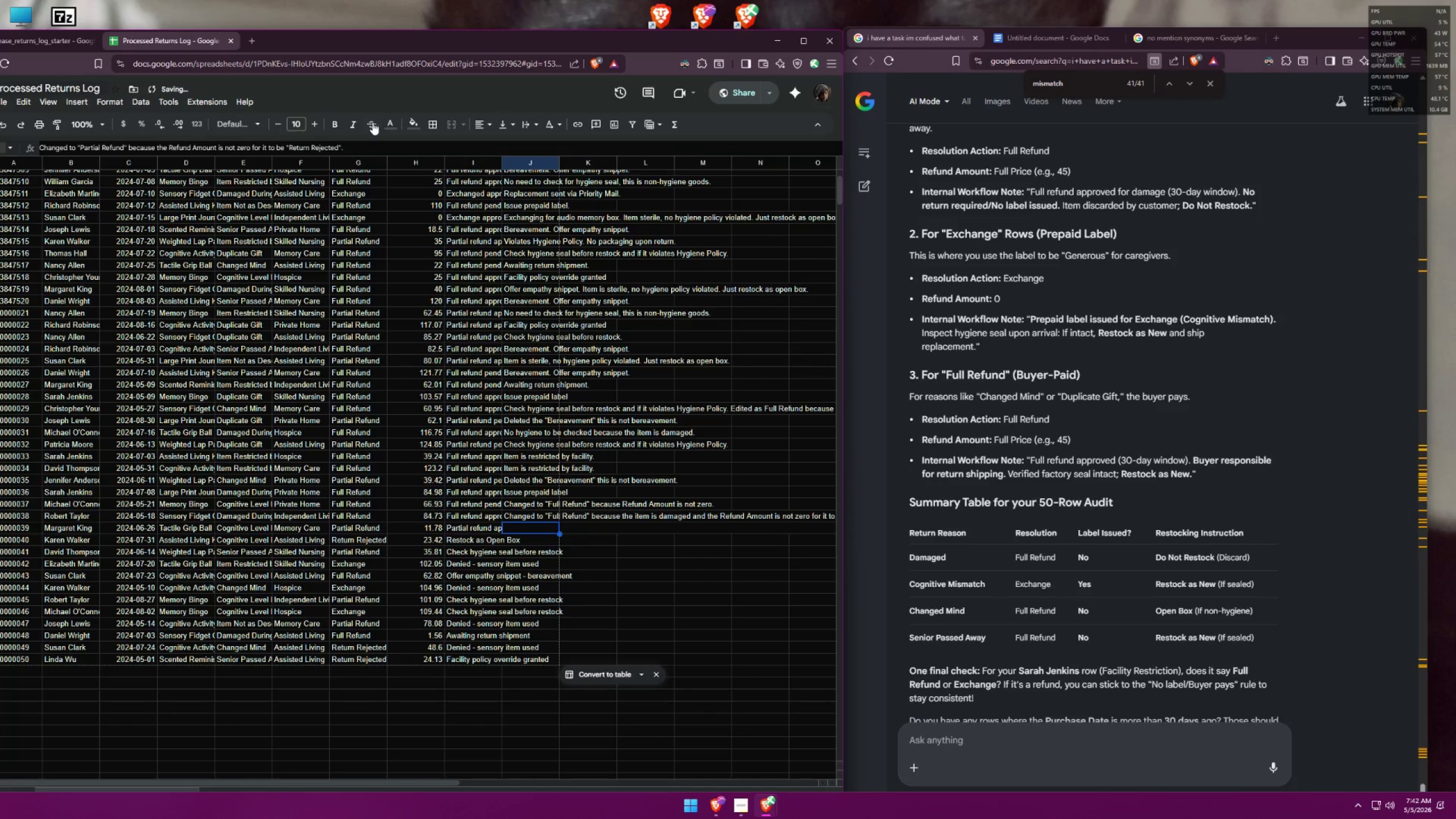 
double_click([395, 164])
 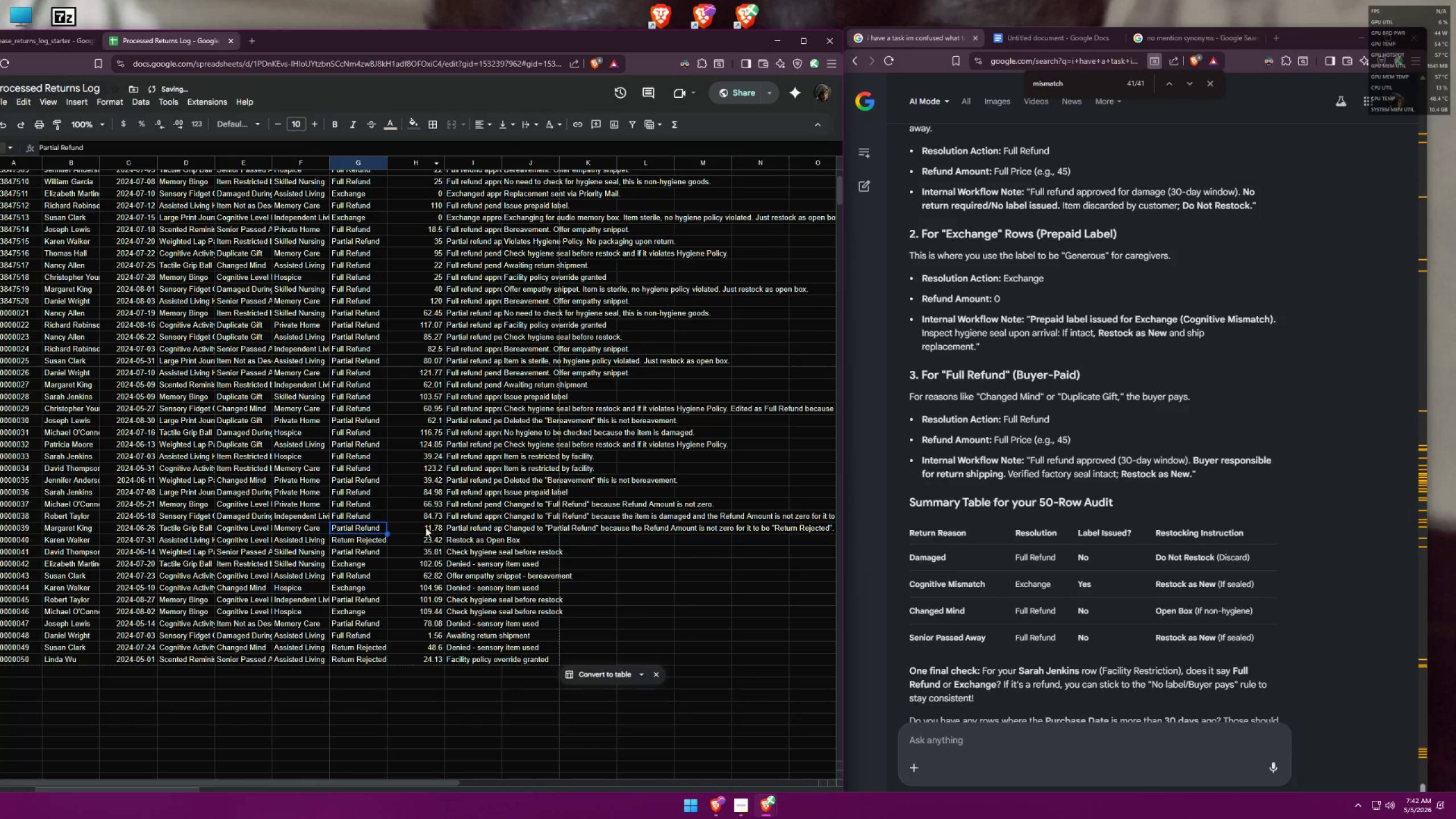 
double_click([372, 543])
 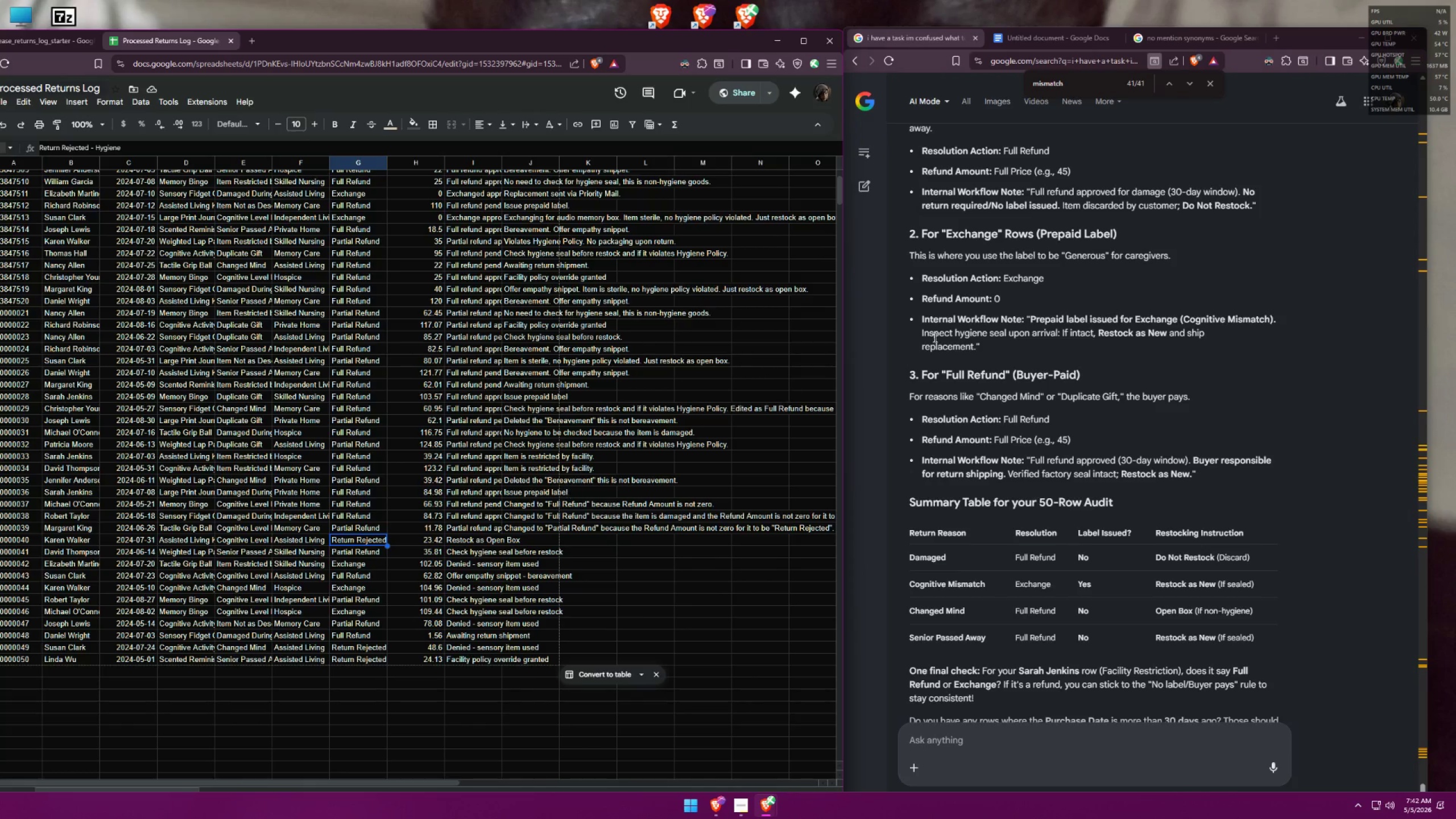 
wait(5.3)
 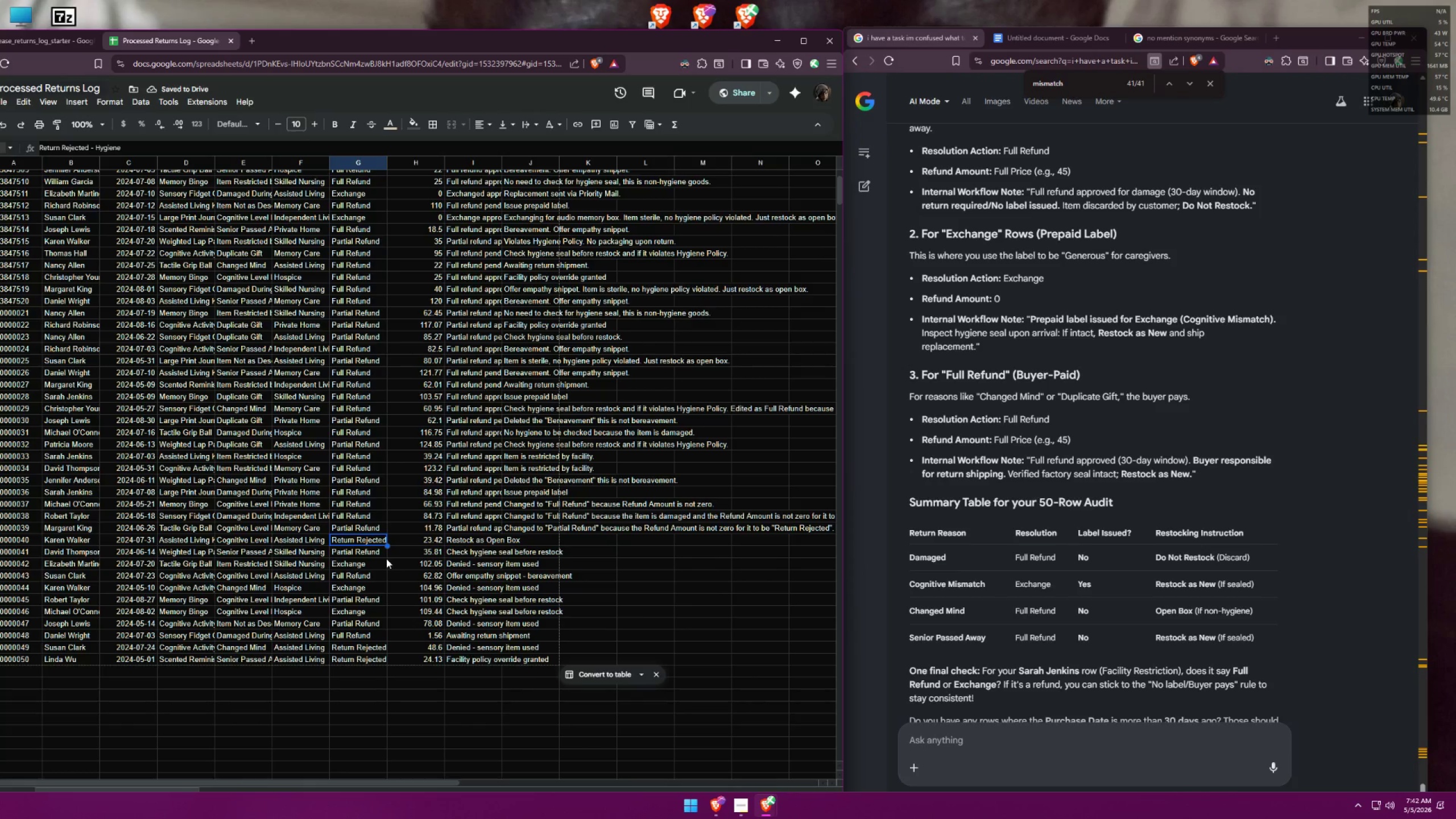 
type([F3]assited)
 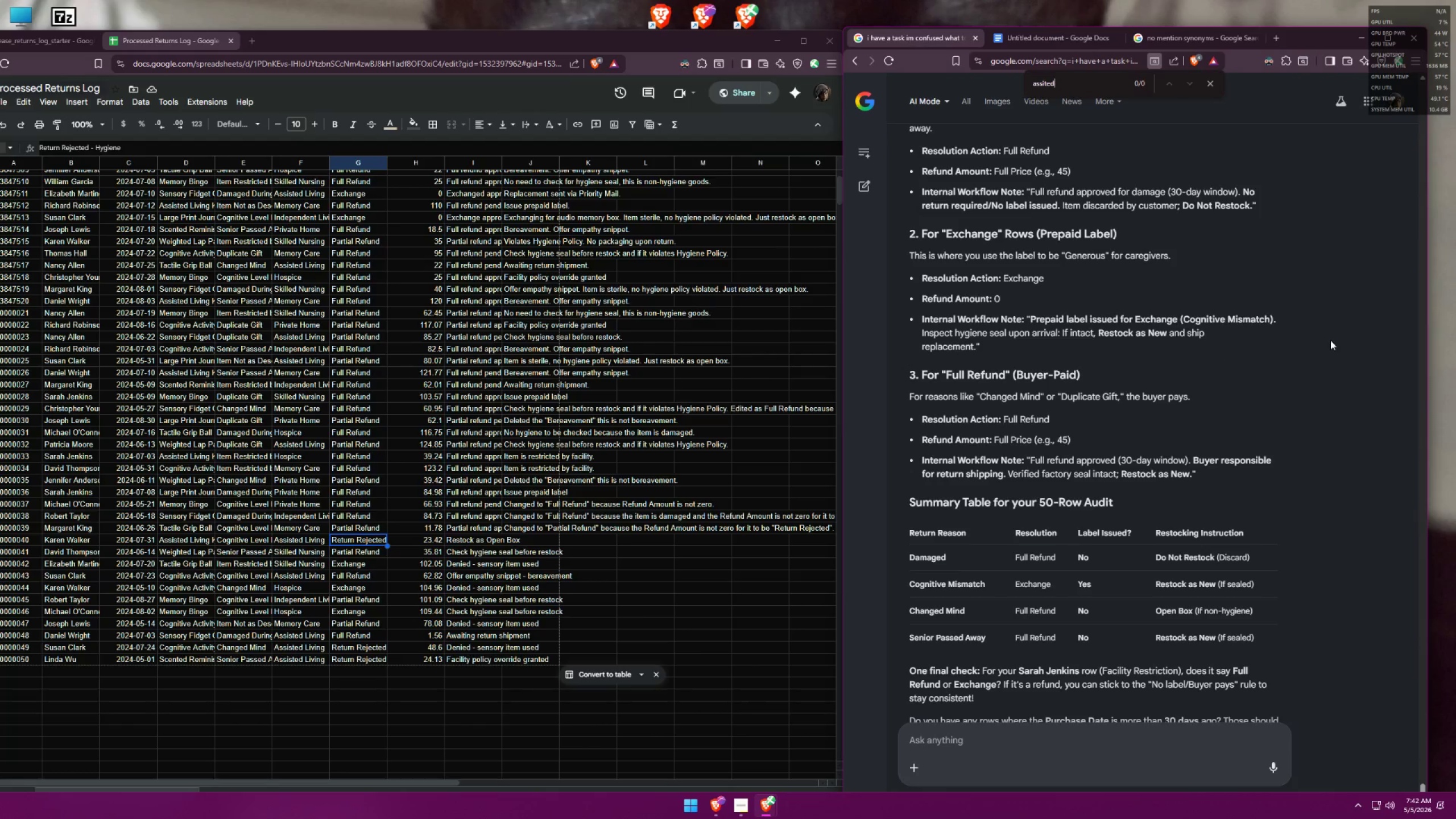 
left_click_drag(start_coordinate=[1080, 85], to_coordinate=[930, 73])
 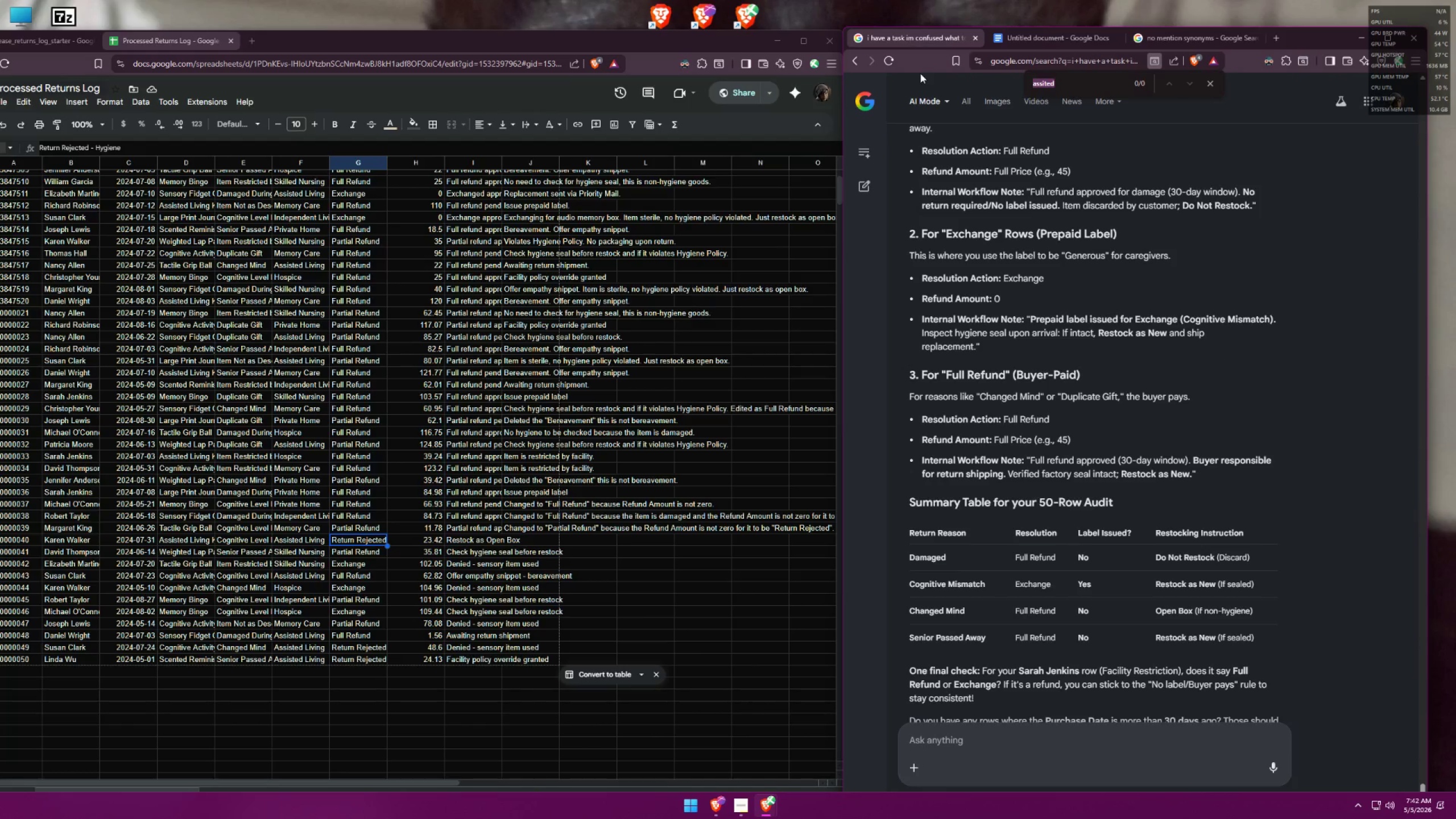 
type(tactile)
 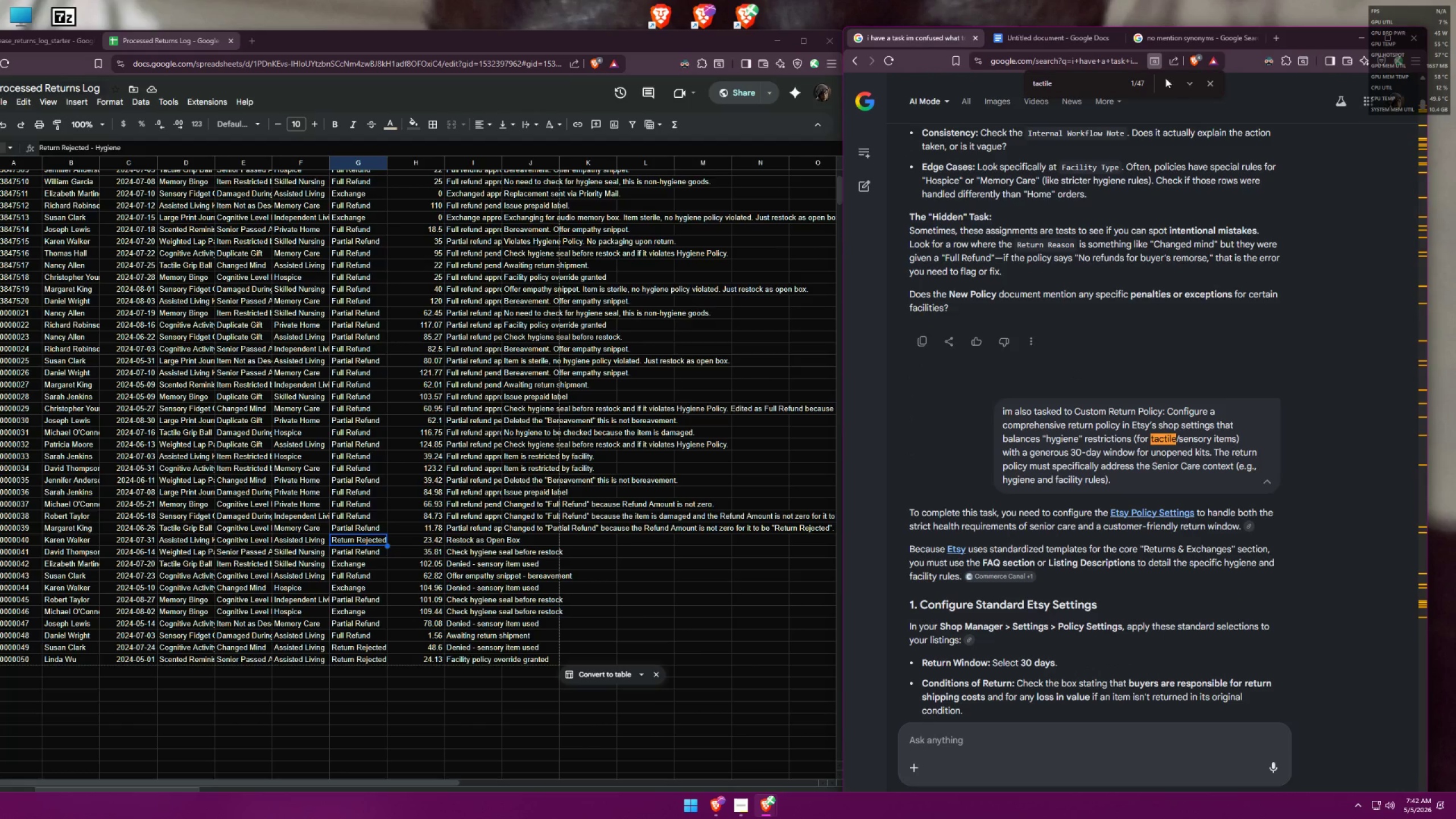 
left_click([1176, 84])
 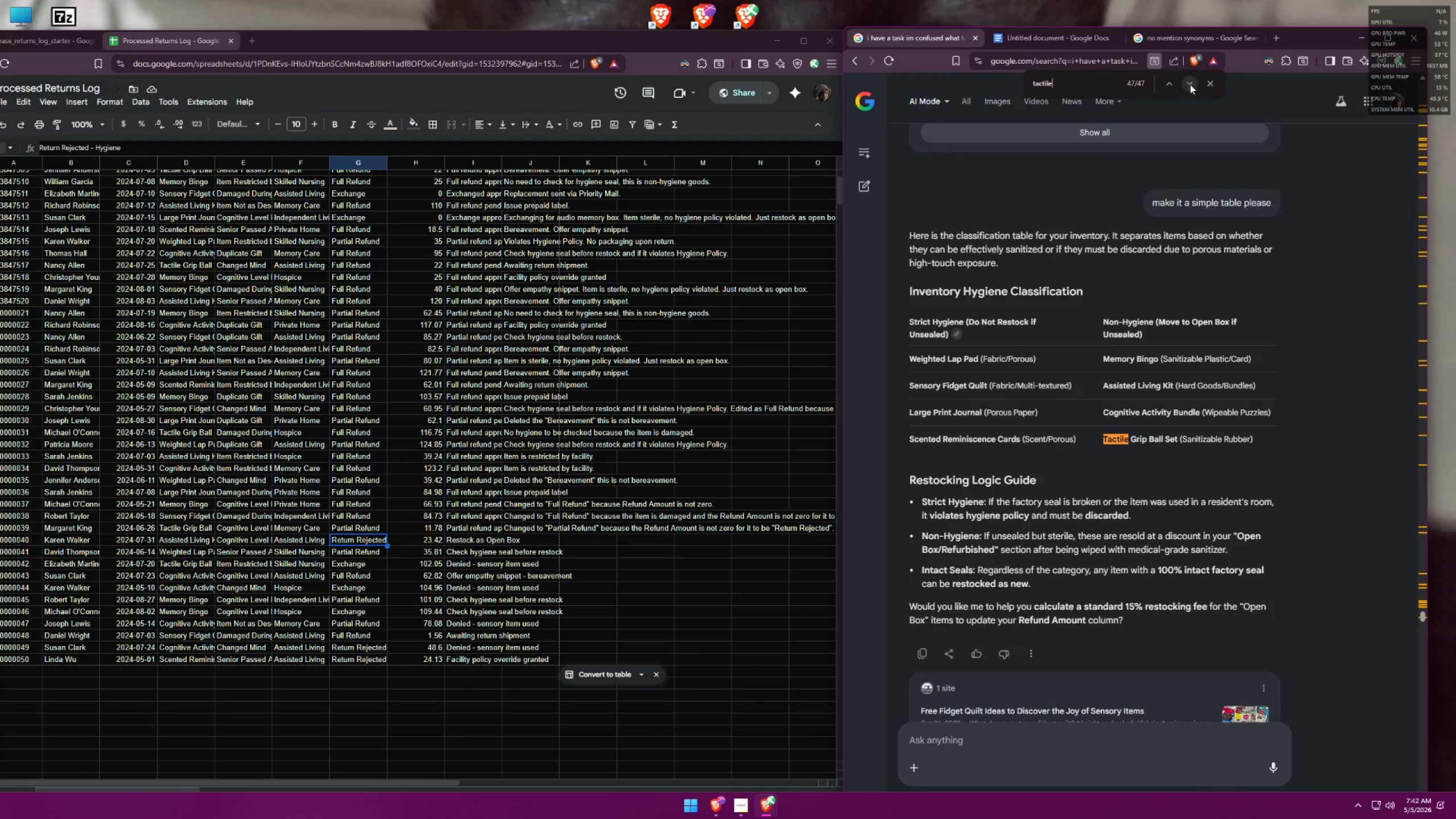 
scroll: coordinate [1241, 381], scroll_direction: up, amount: 1.0
 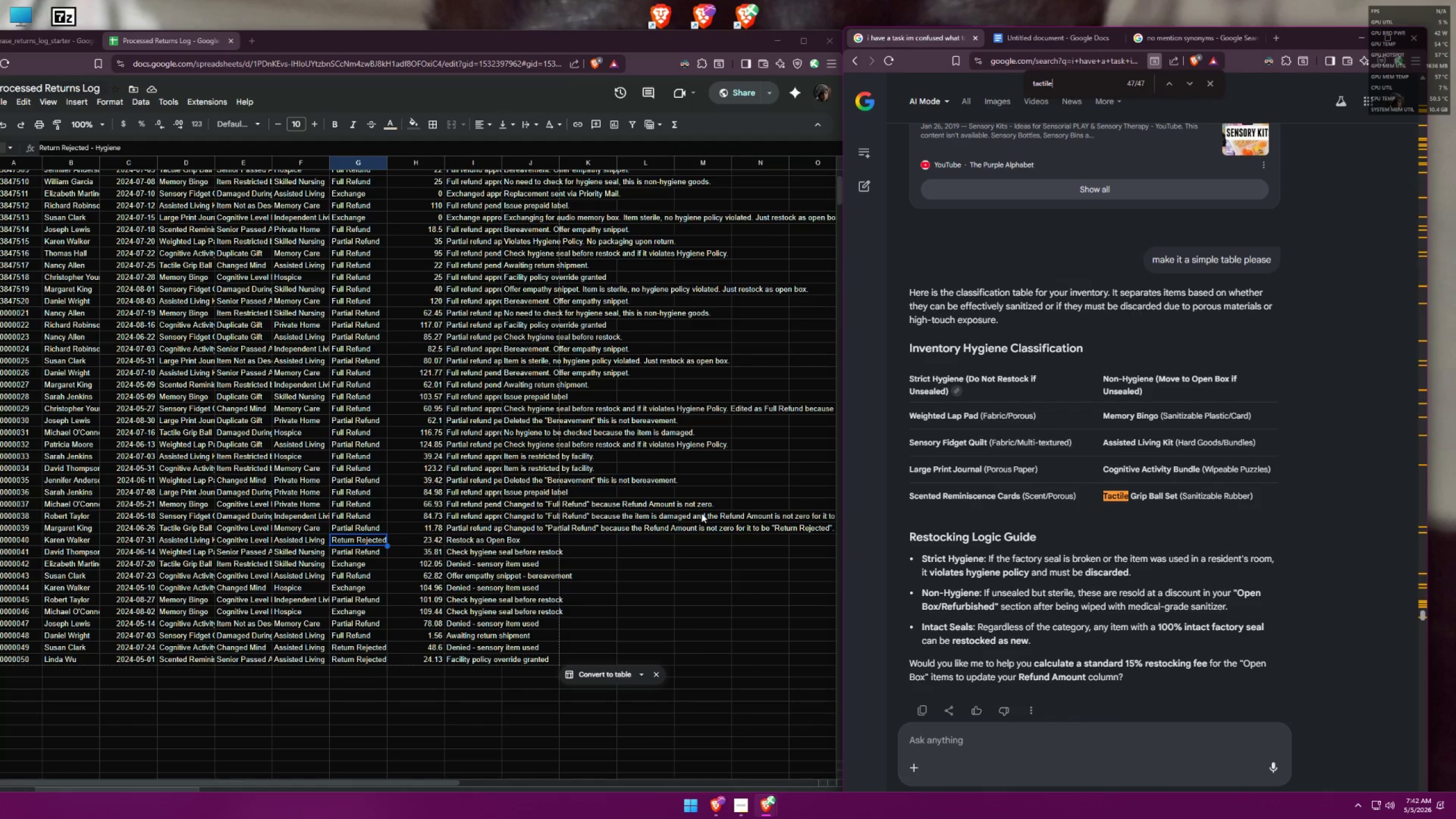 
wait(5.43)
 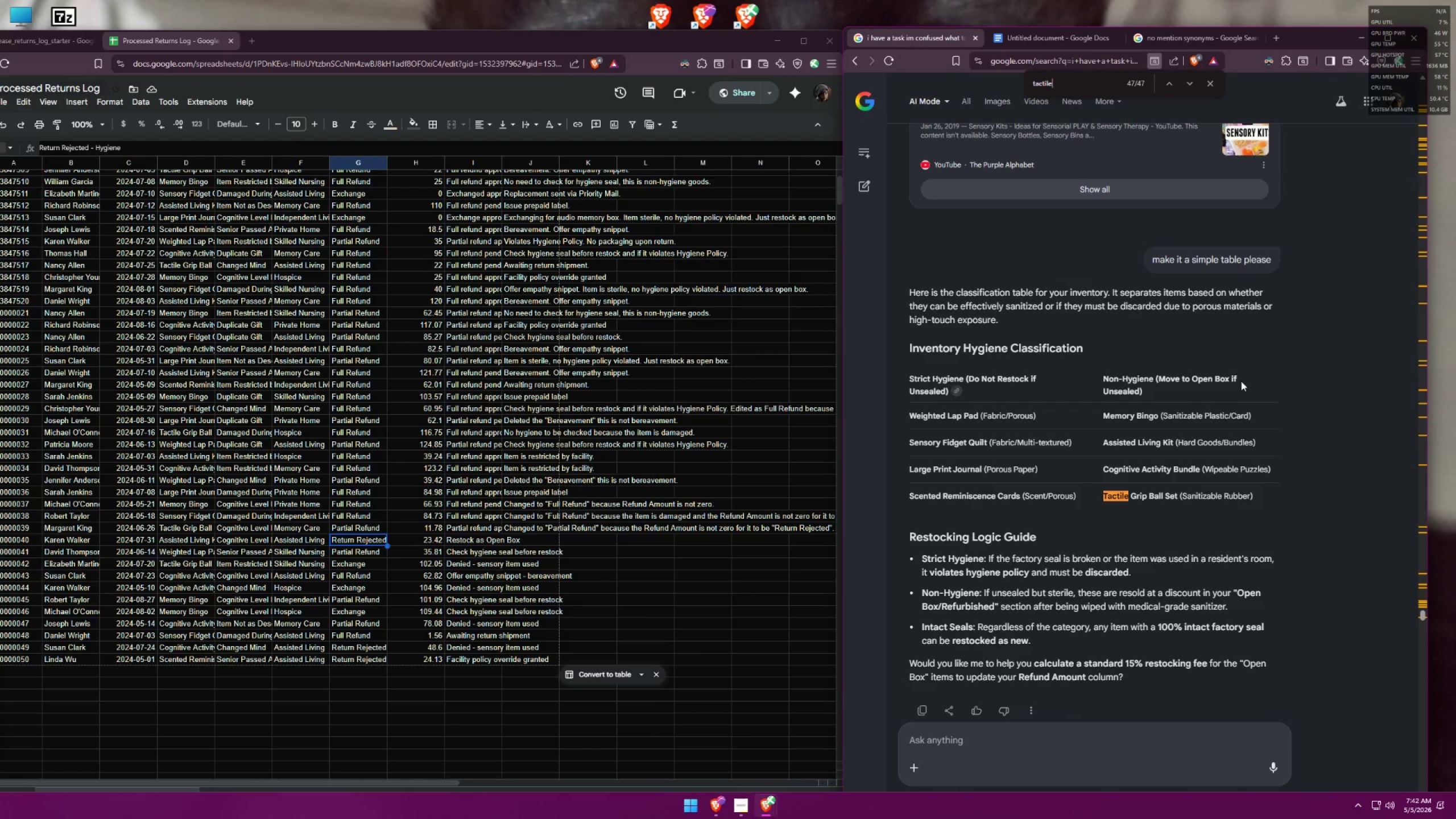 
left_click([185, 540])
 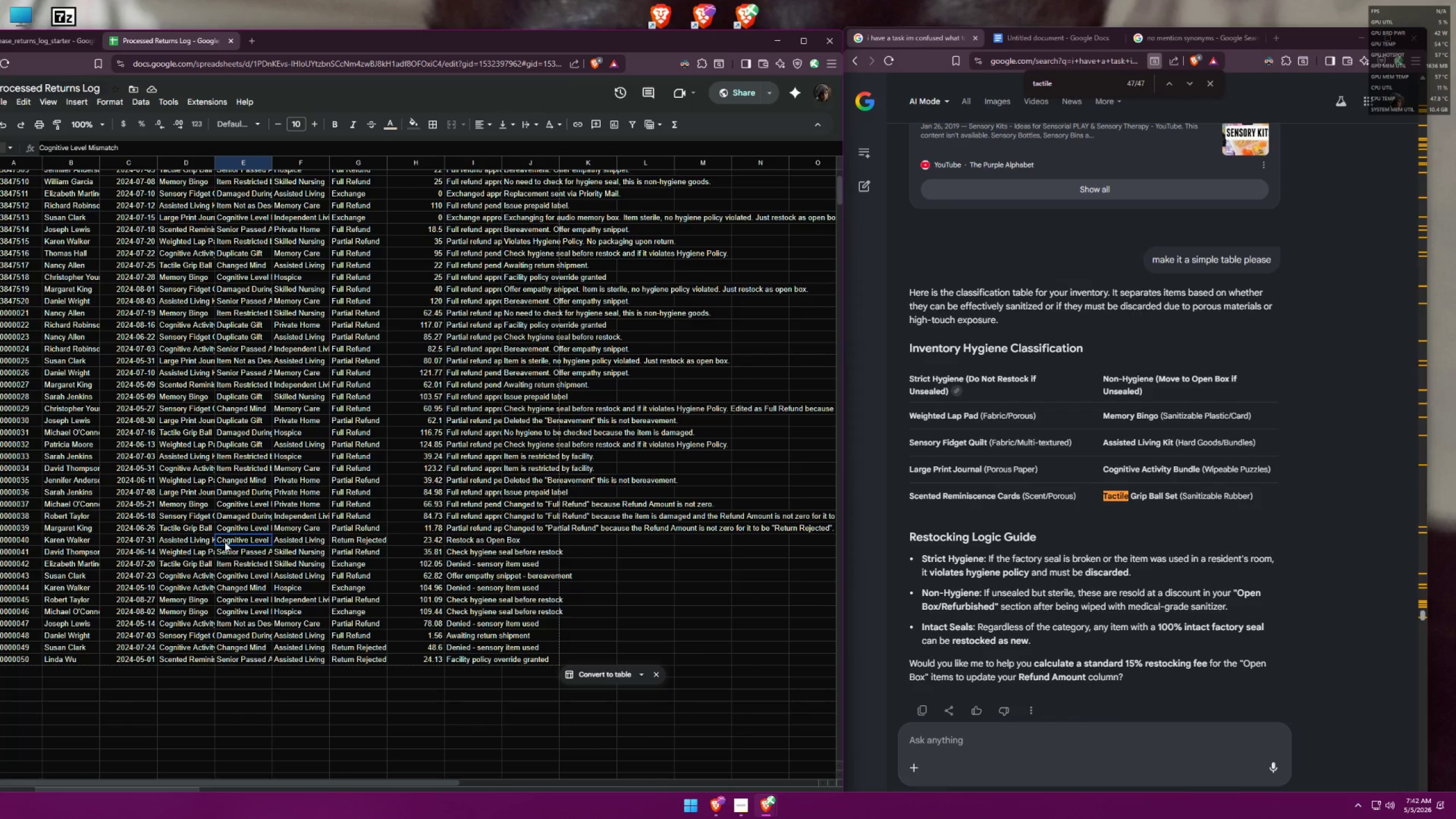 
double_click([293, 540])
 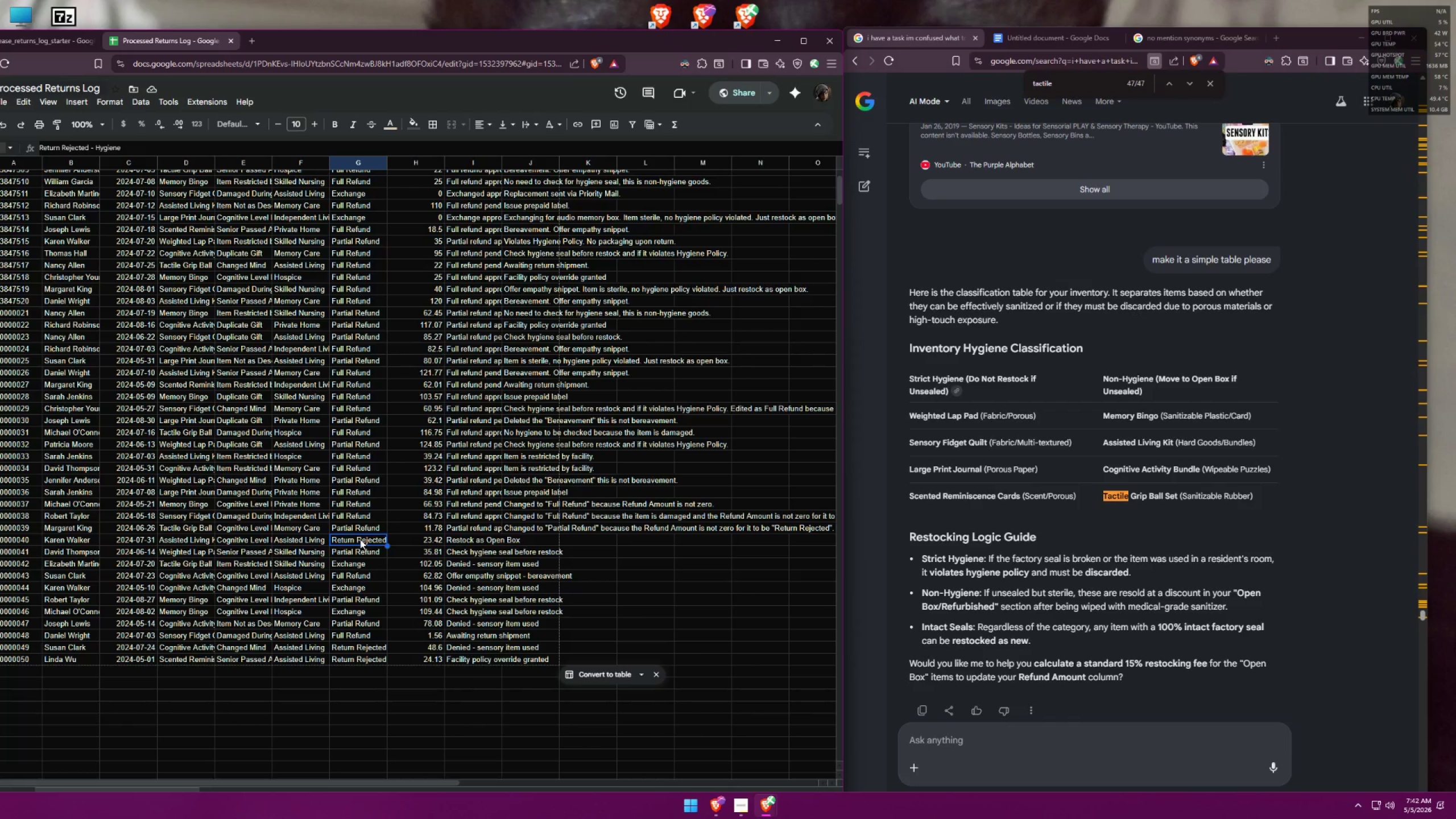 
left_click([247, 540])
 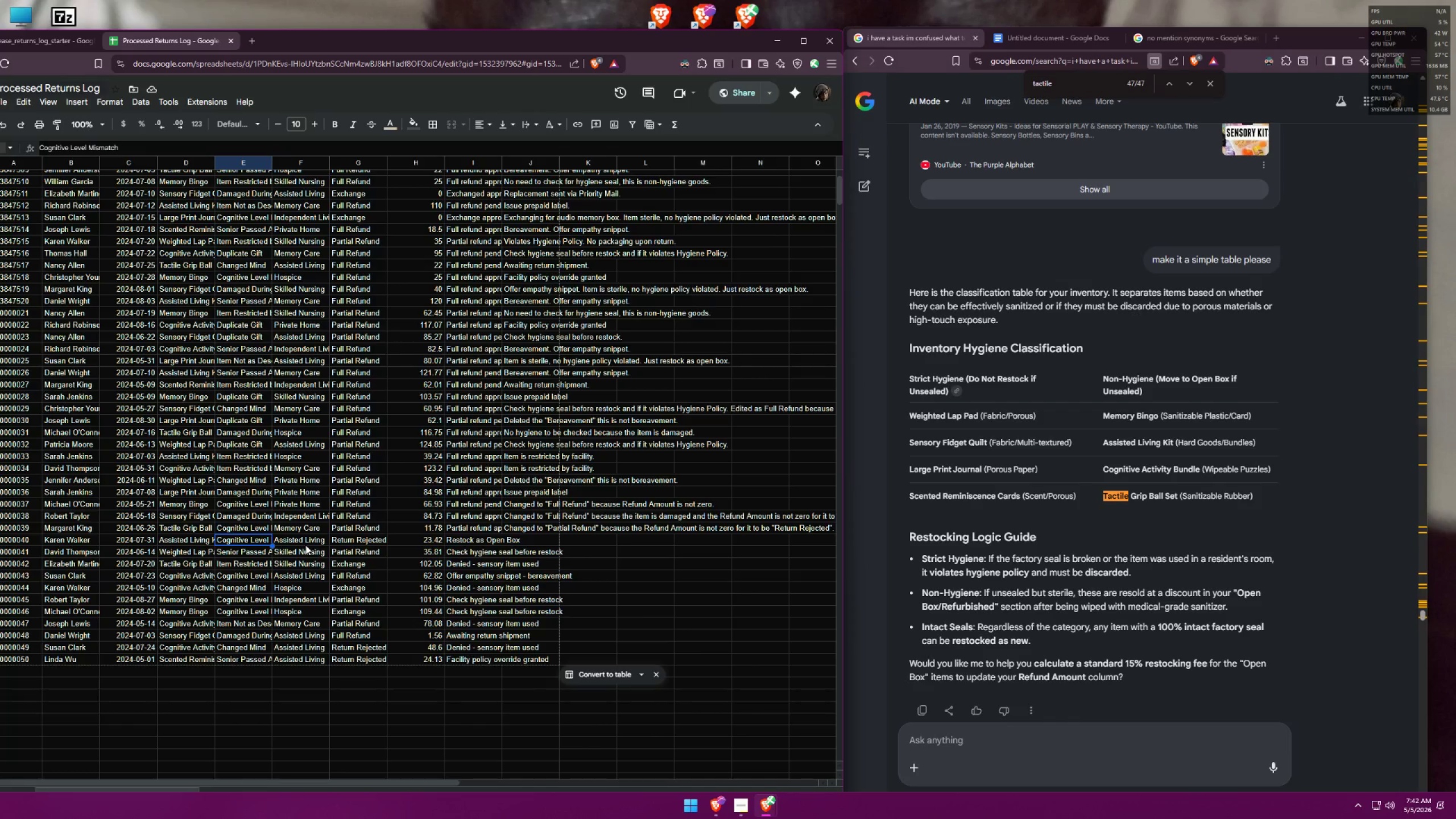 
left_click([306, 543])
 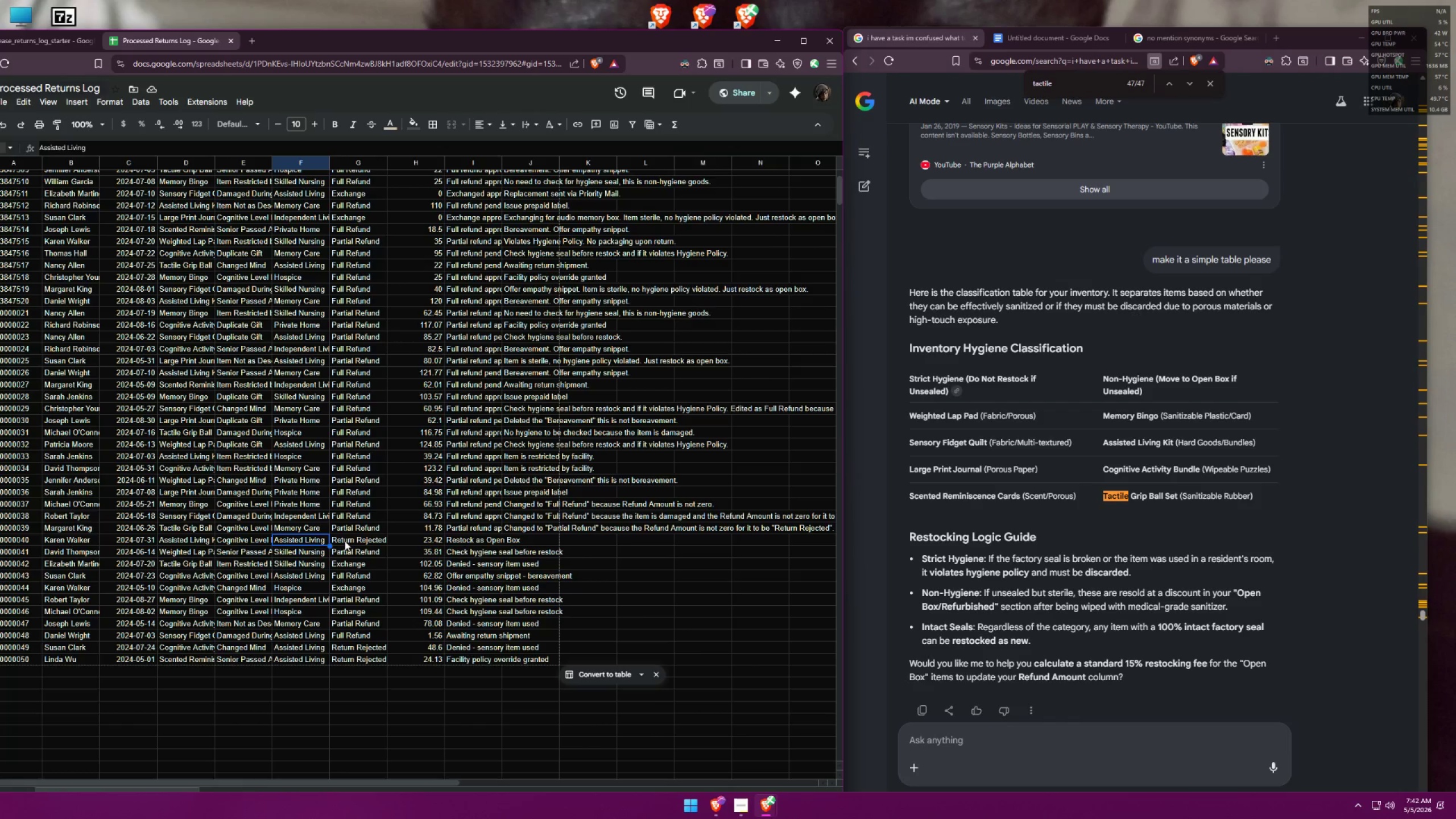 
left_click([345, 541])
 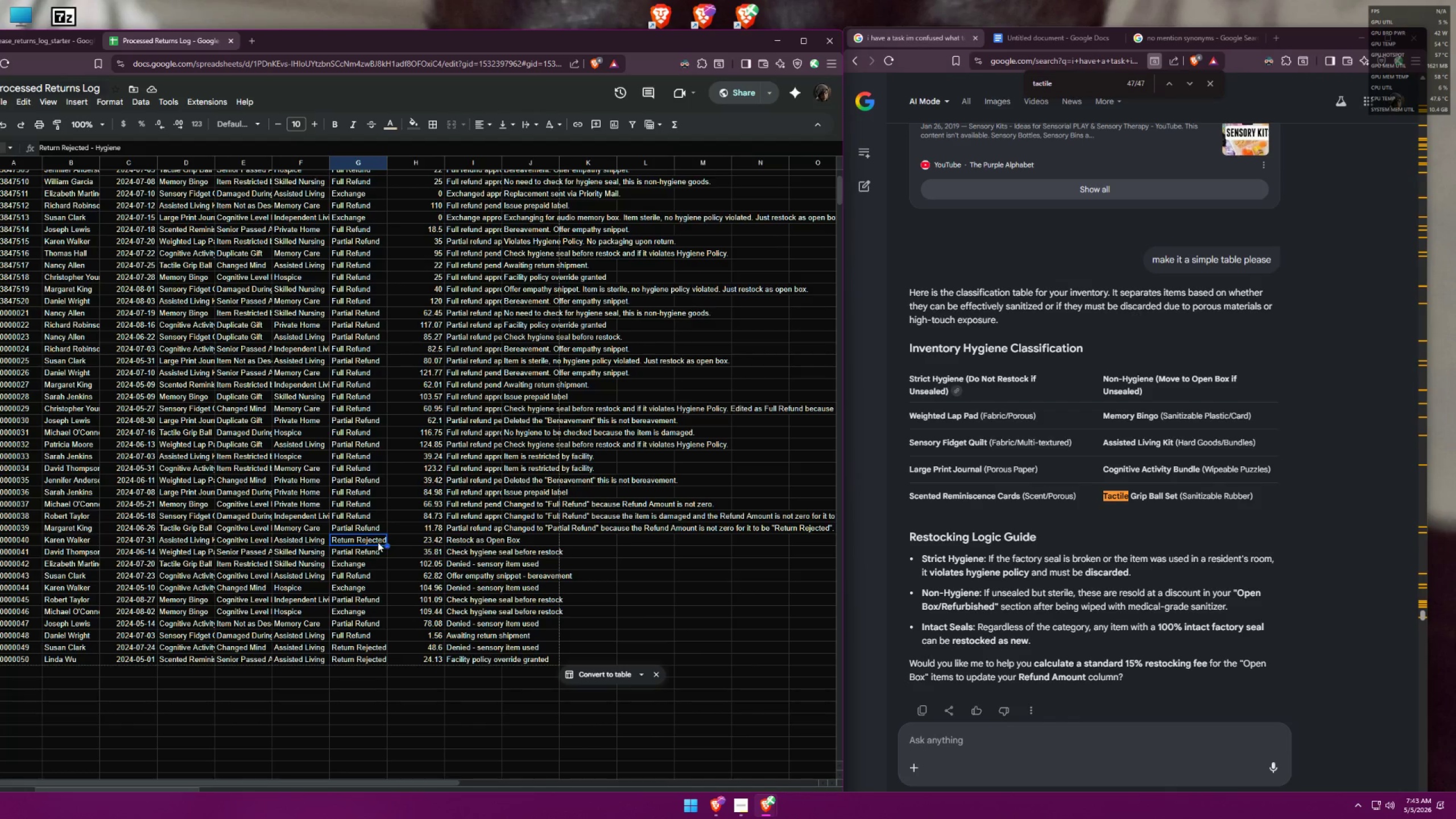 
wait(27.07)
 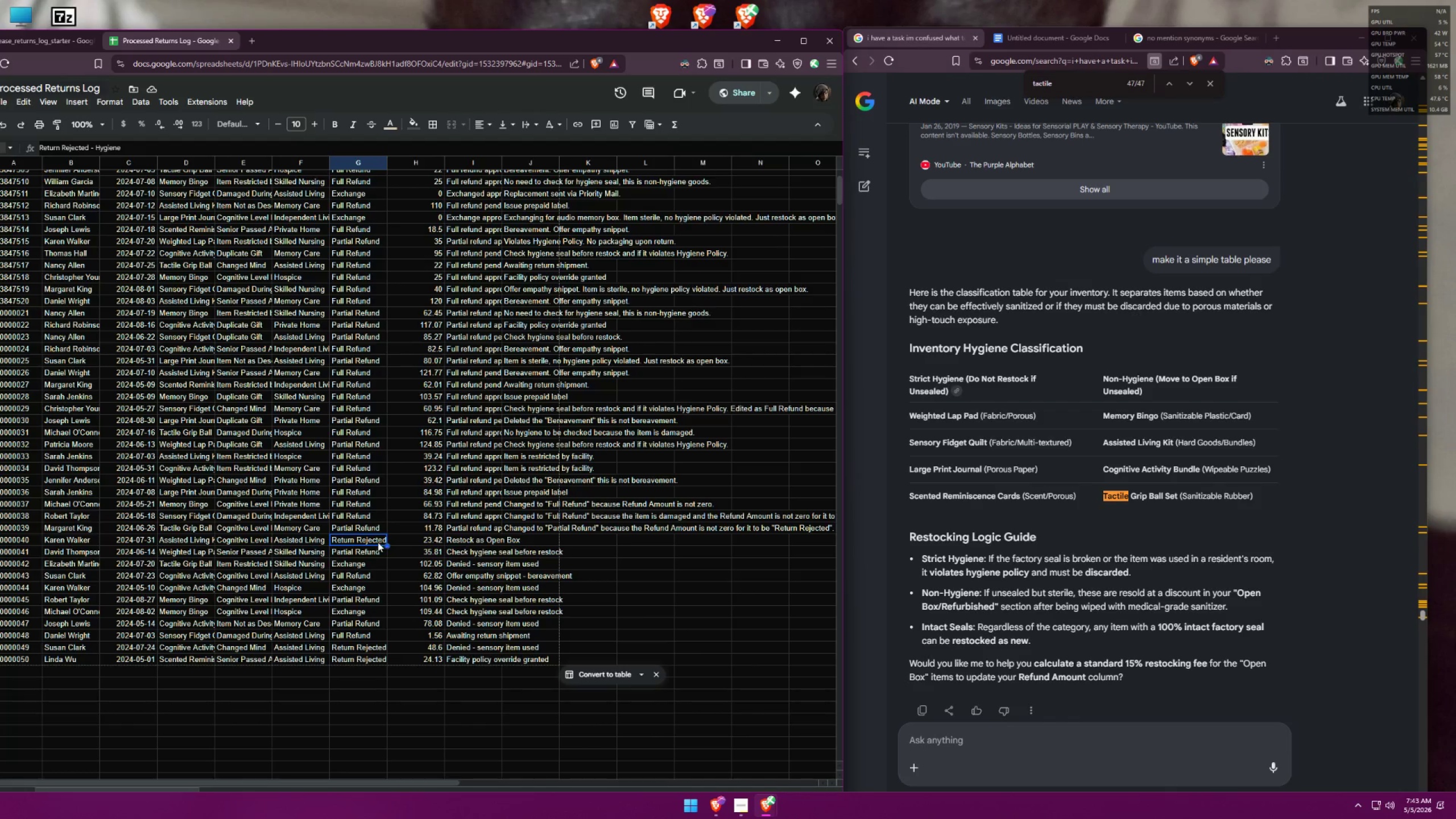 
left_click([1039, 44])
 